 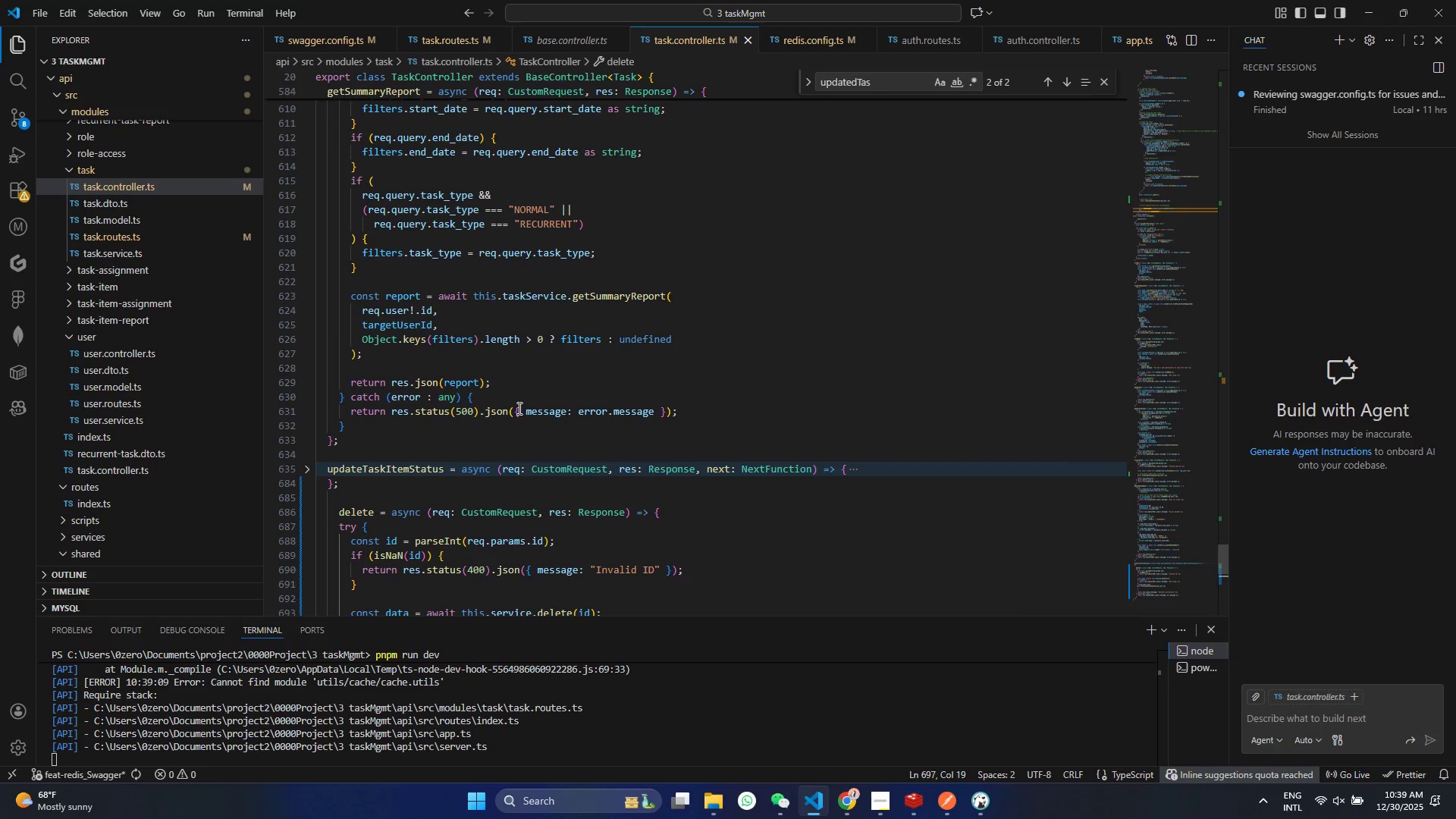 
key(Control+A)
 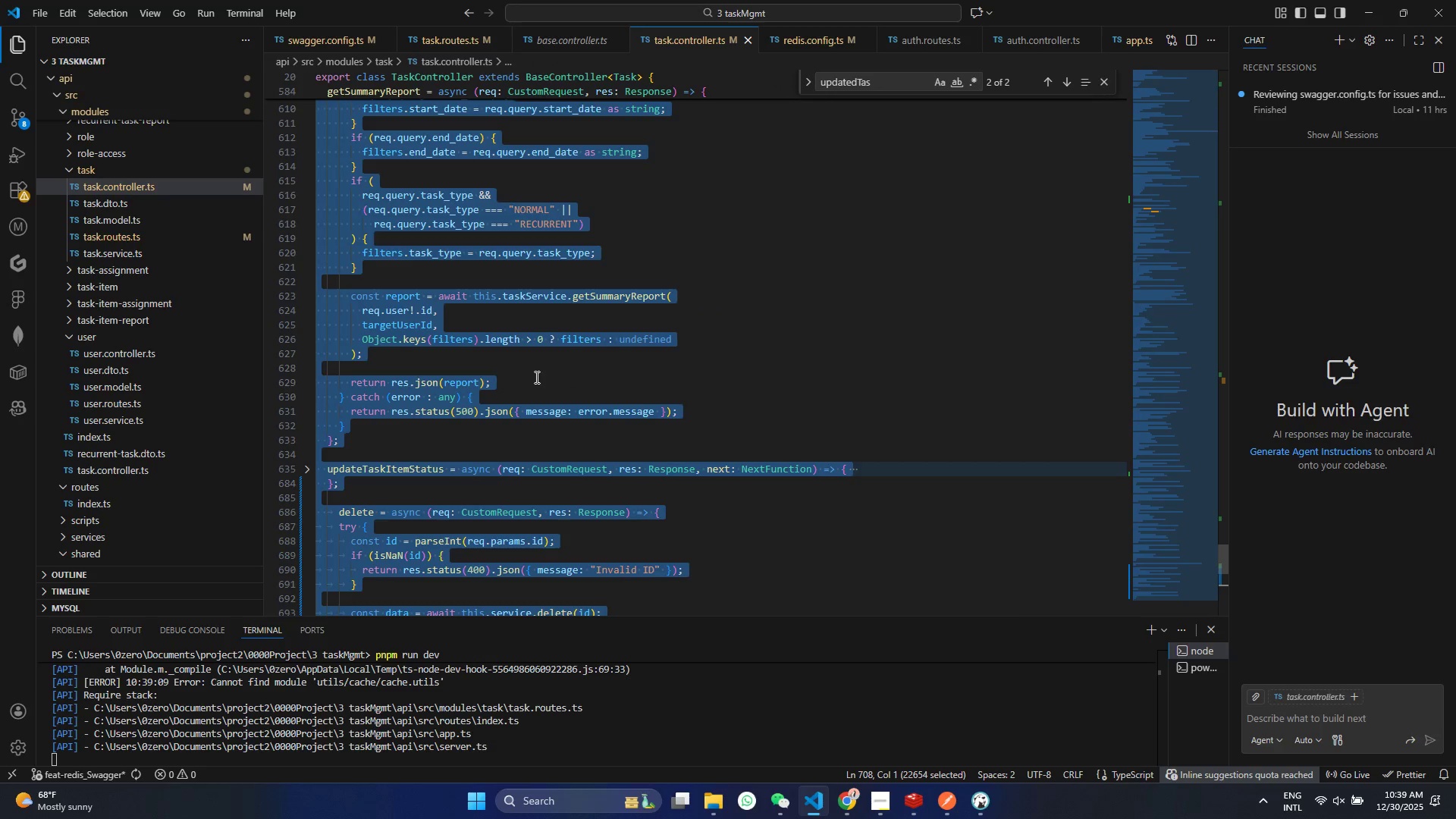 
right_click([535, 377])
 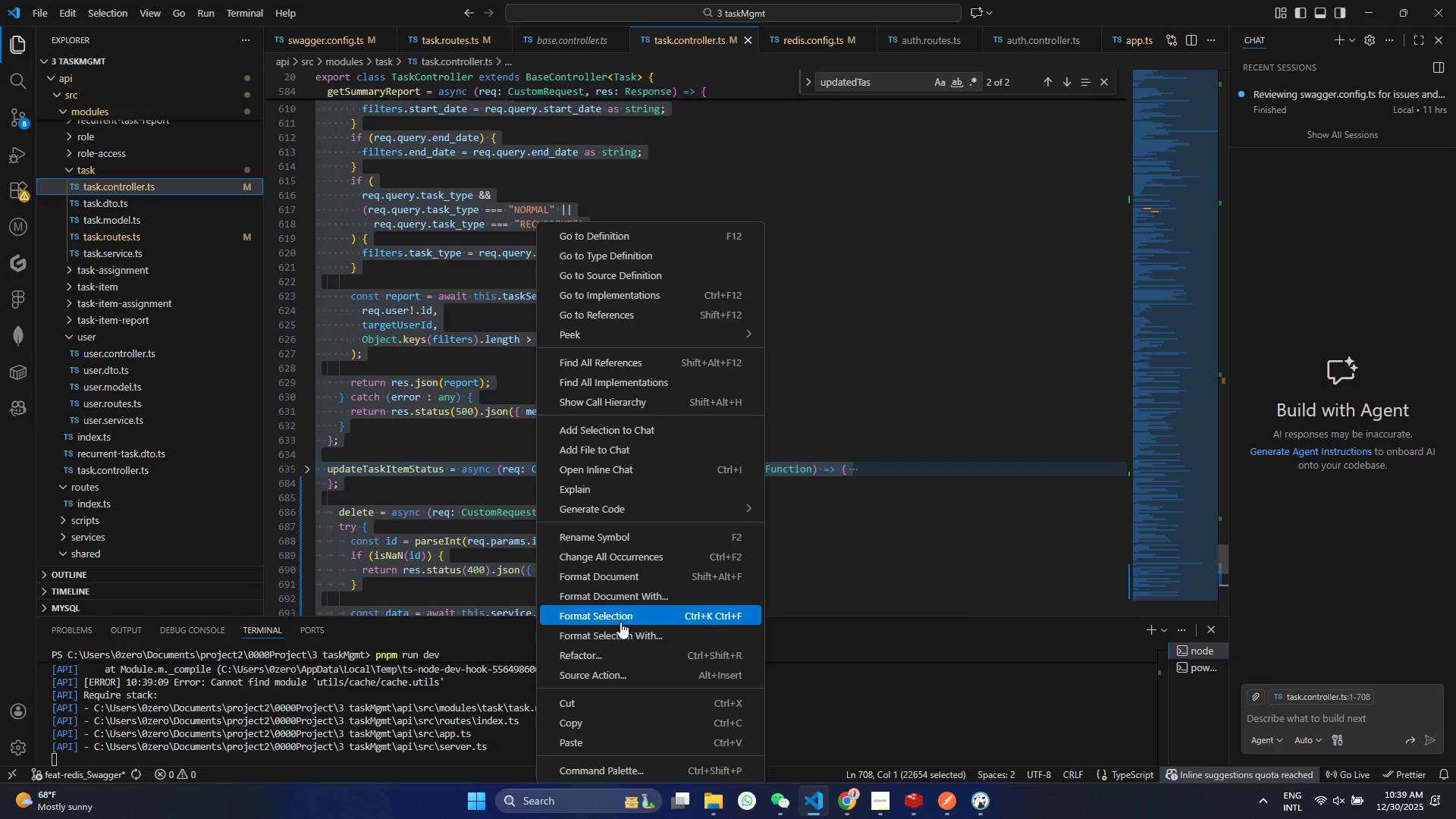 
left_click([620, 621])
 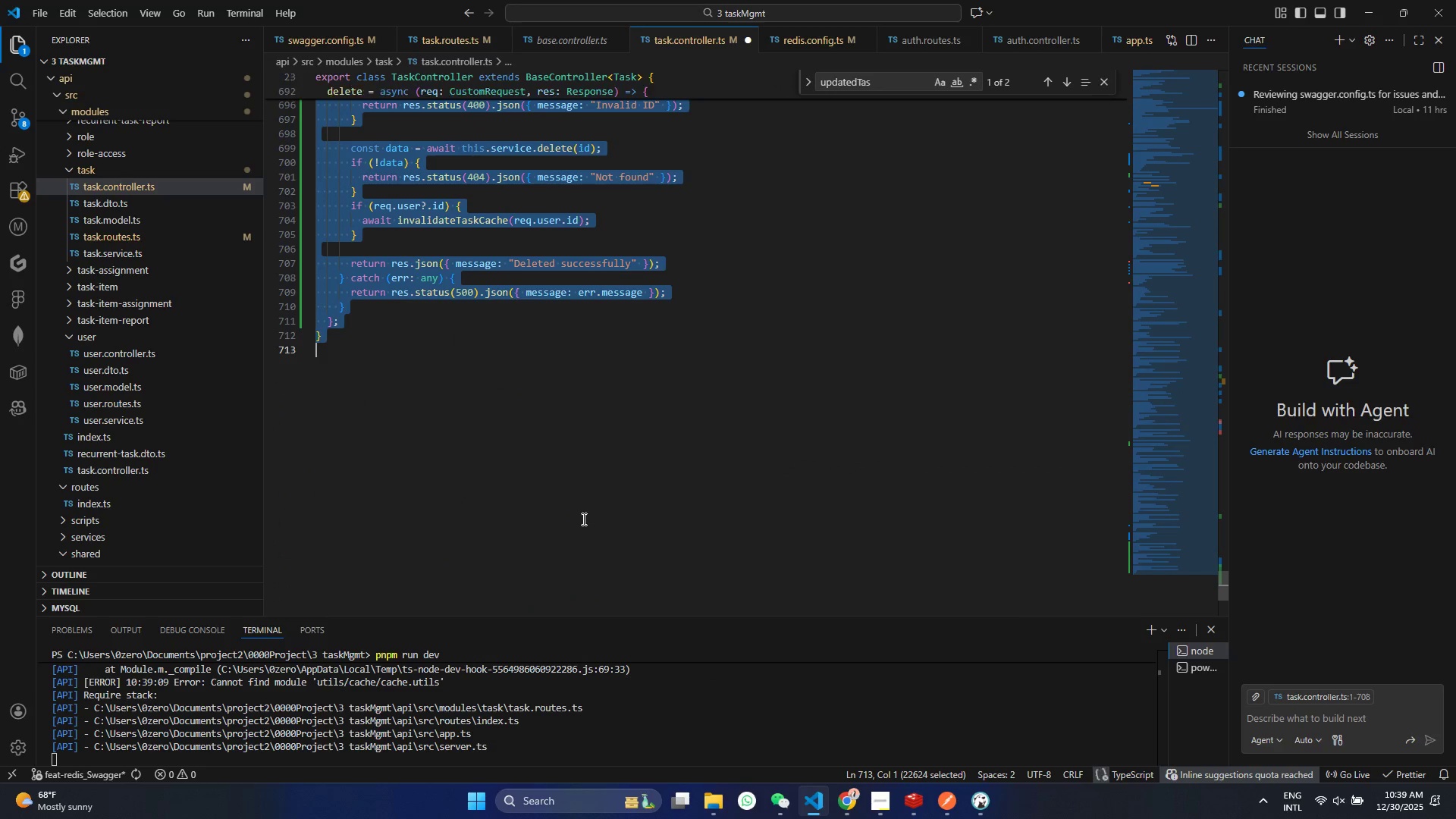 
left_click([580, 515])
 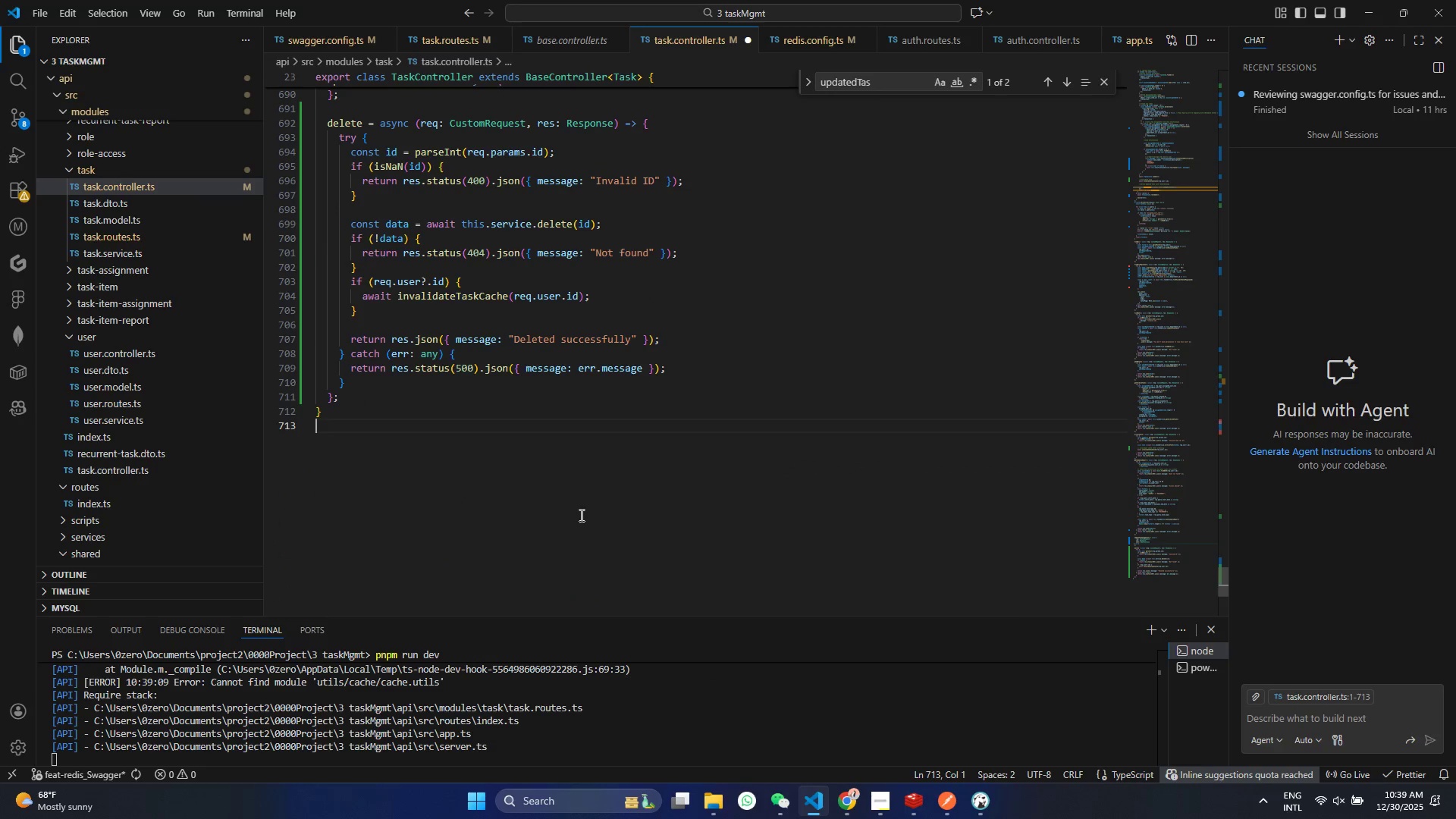 
scroll: coordinate [580, 515], scroll_direction: up, amount: 2.0
 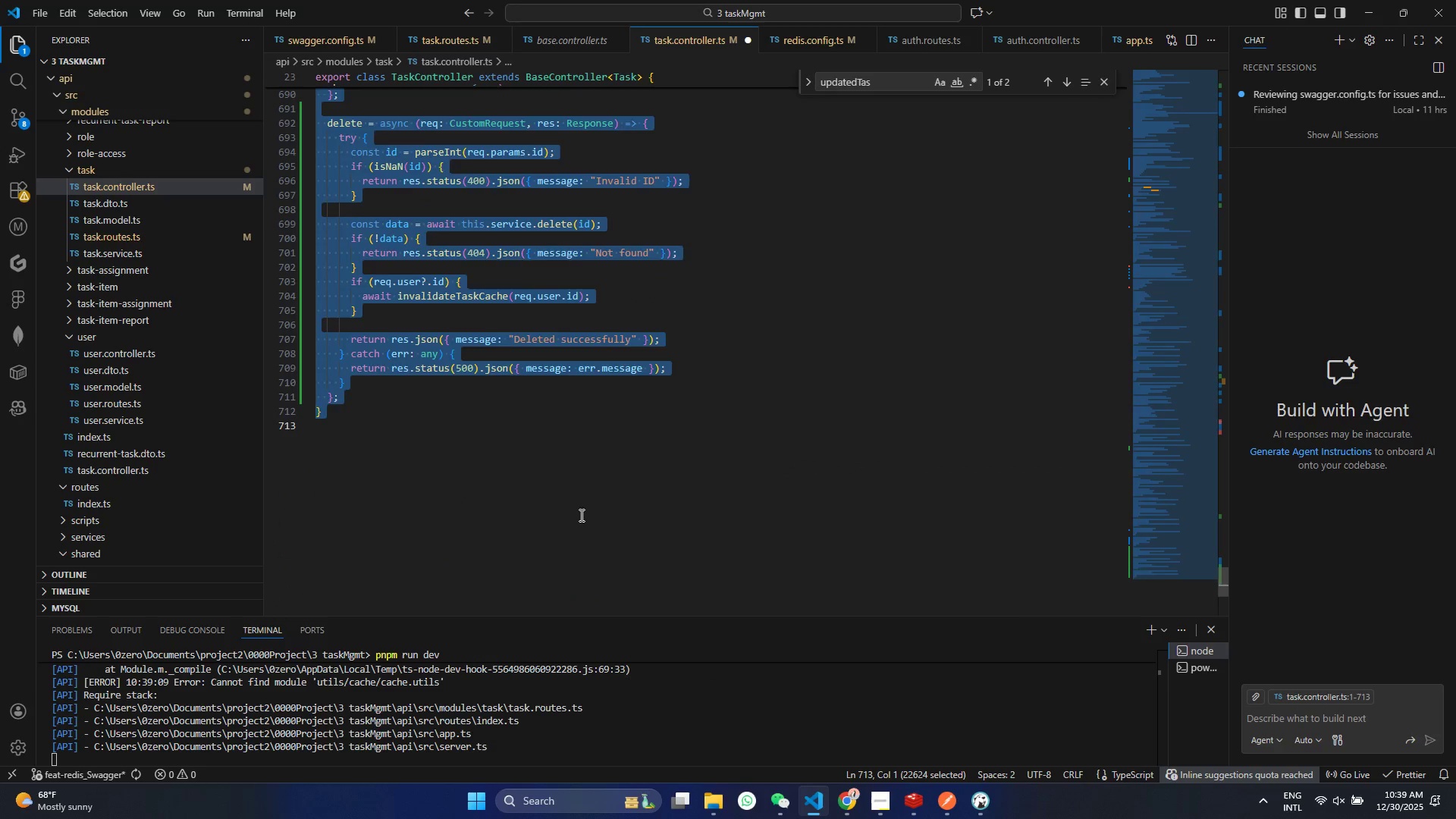 
key(Control+S)
 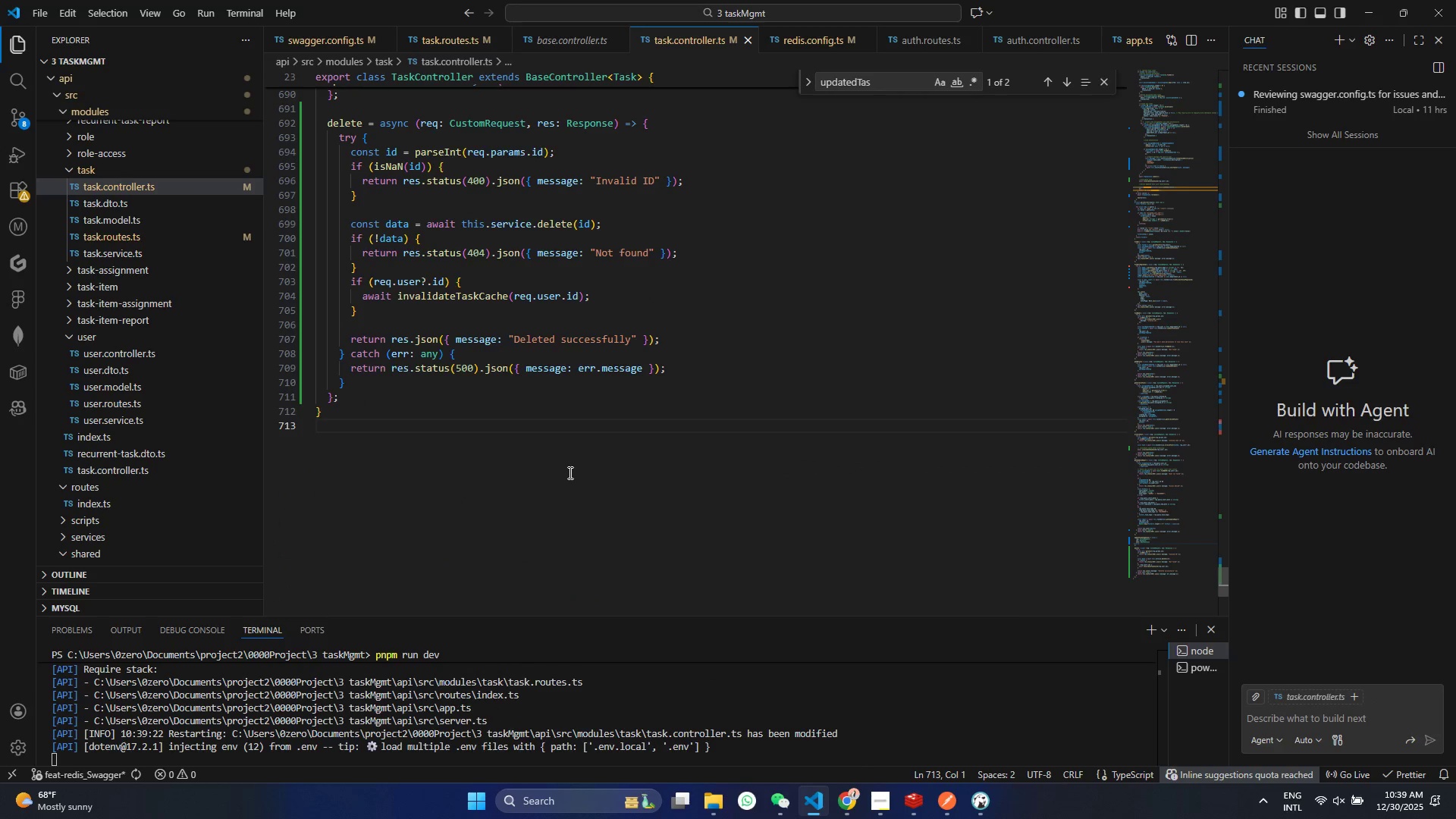 
scroll: coordinate [569, 472], scroll_direction: up, amount: 2.0
 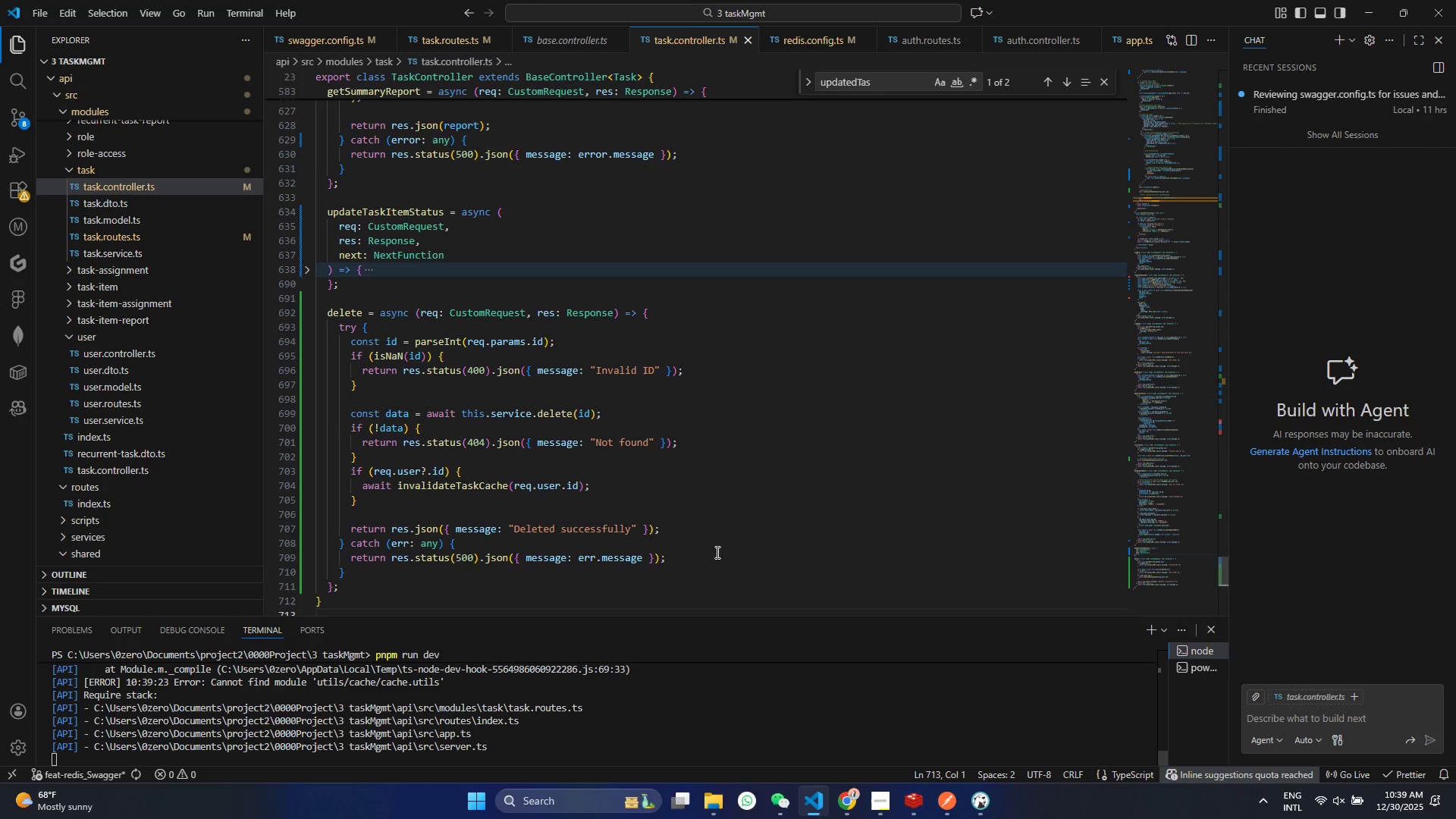 
left_click([951, 805])
 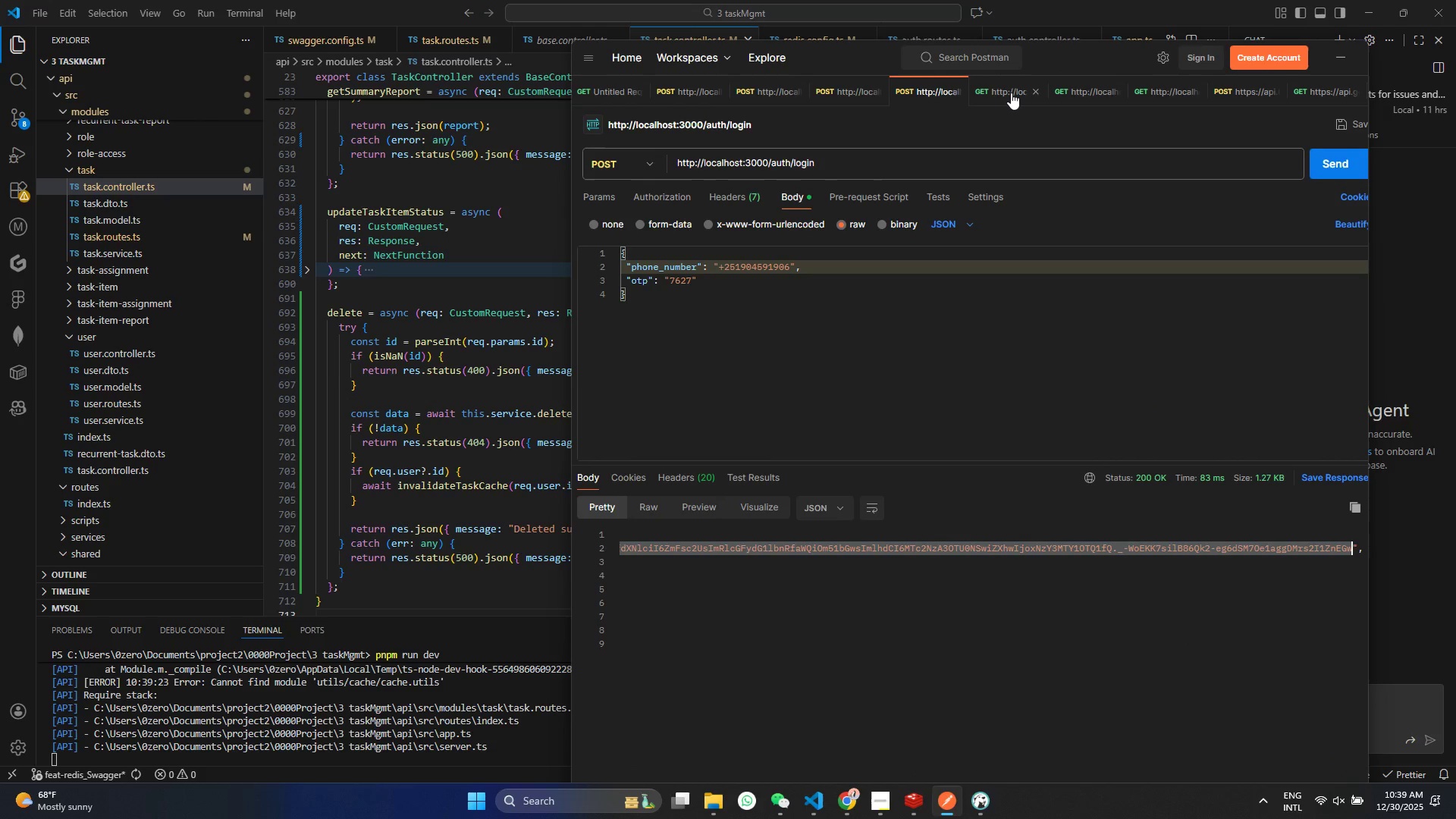 
left_click([1011, 93])
 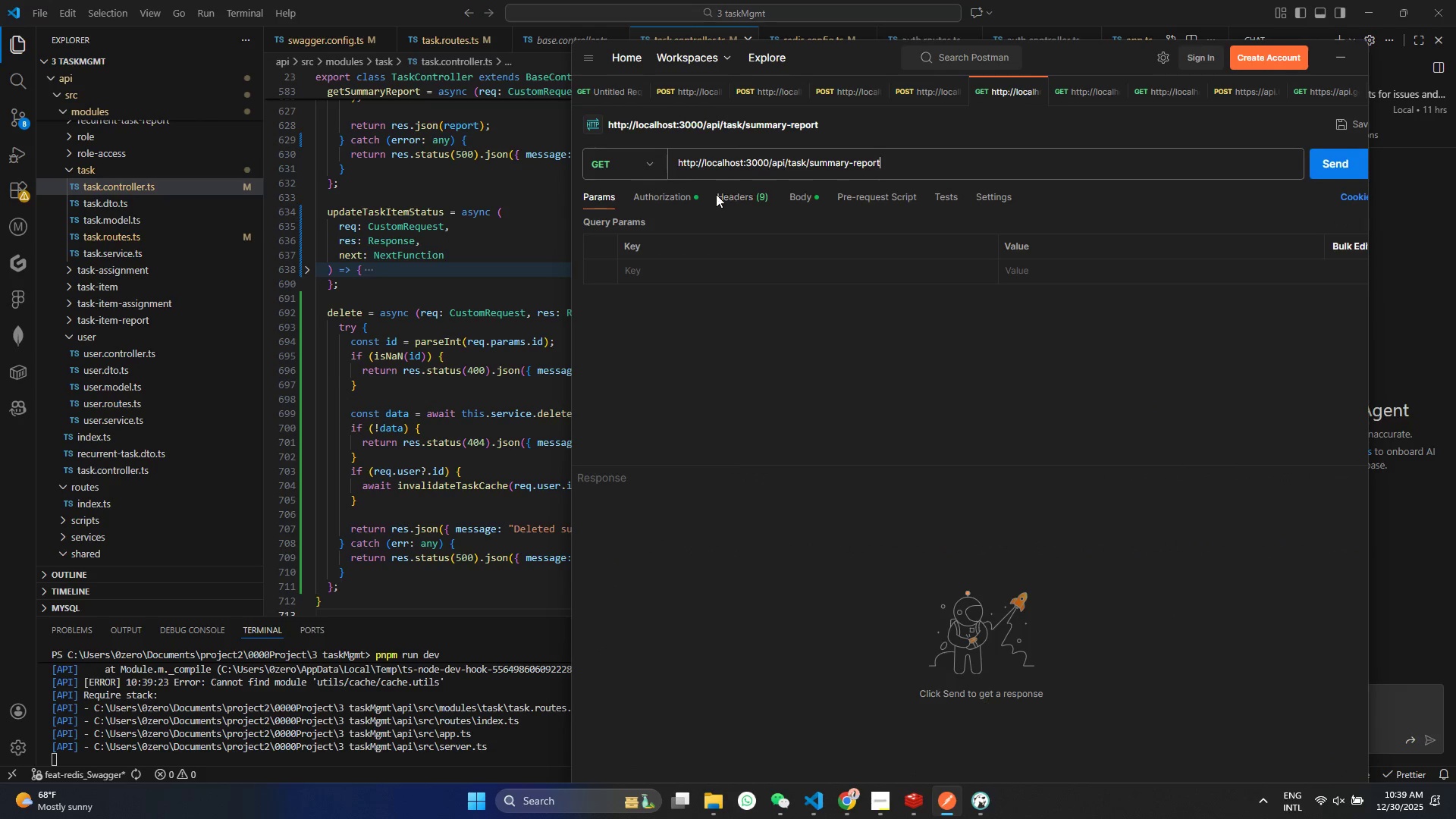 
left_click([911, 89])
 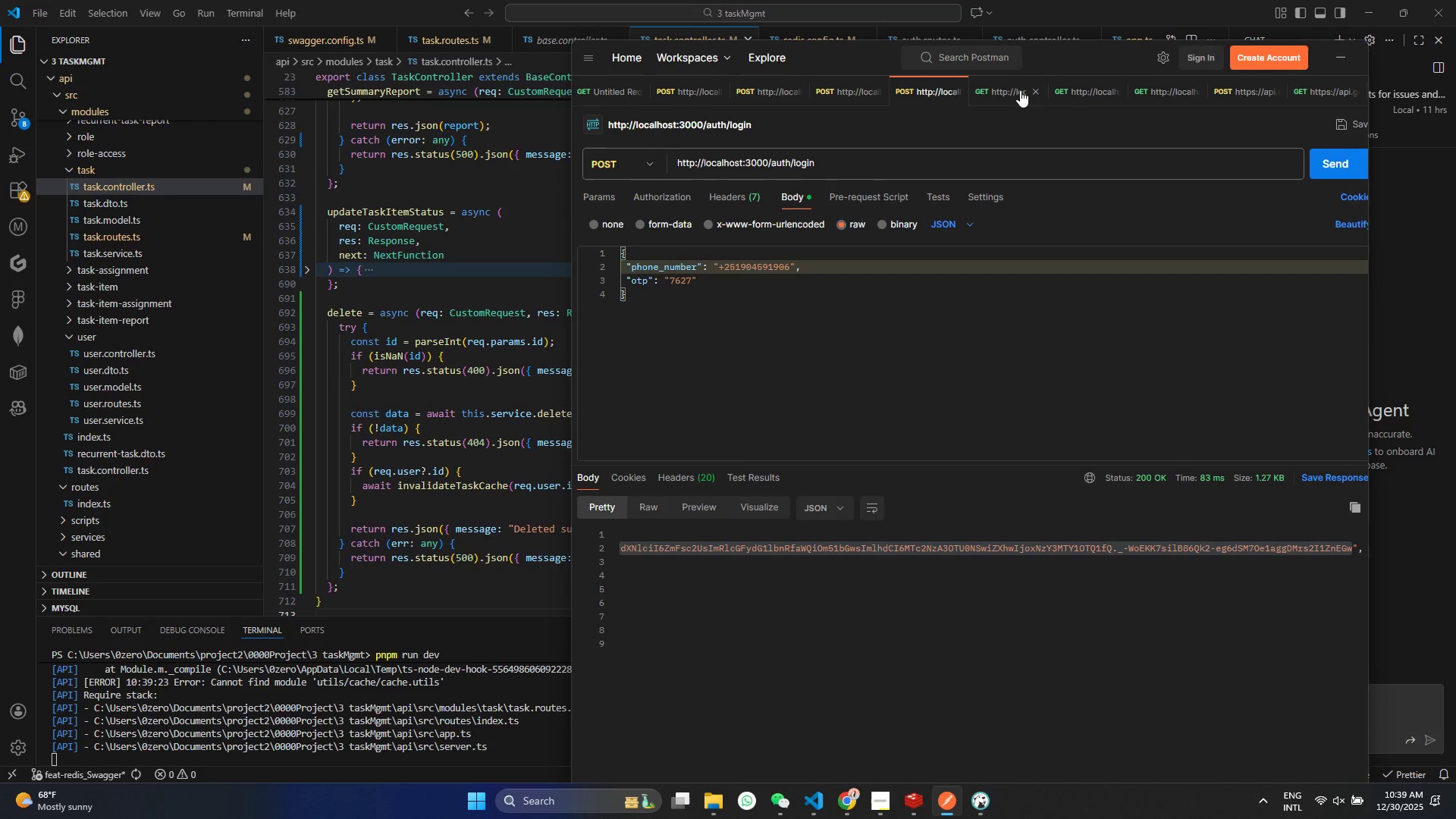 
left_click([1026, 91])
 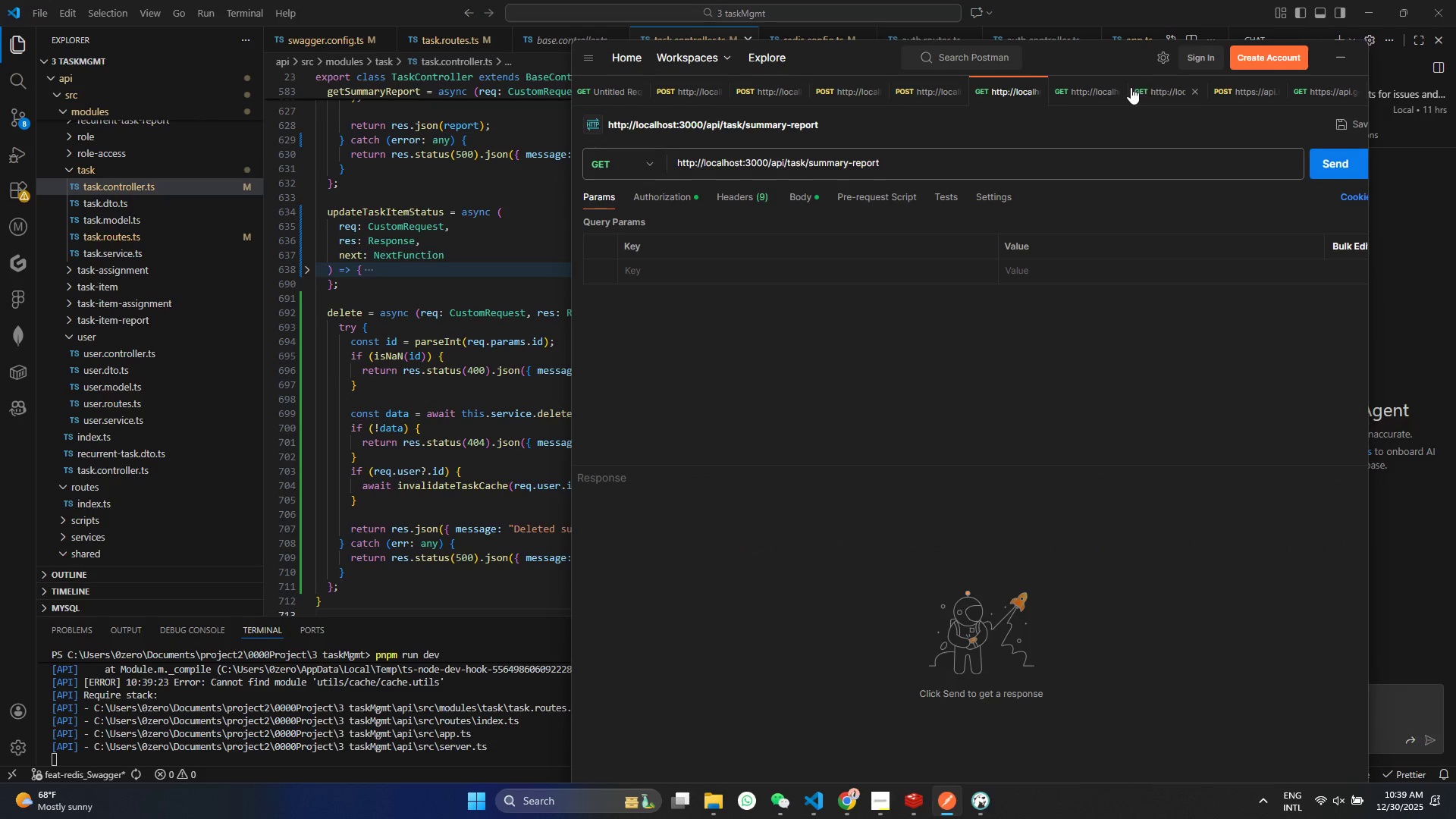 
left_click([1131, 87])
 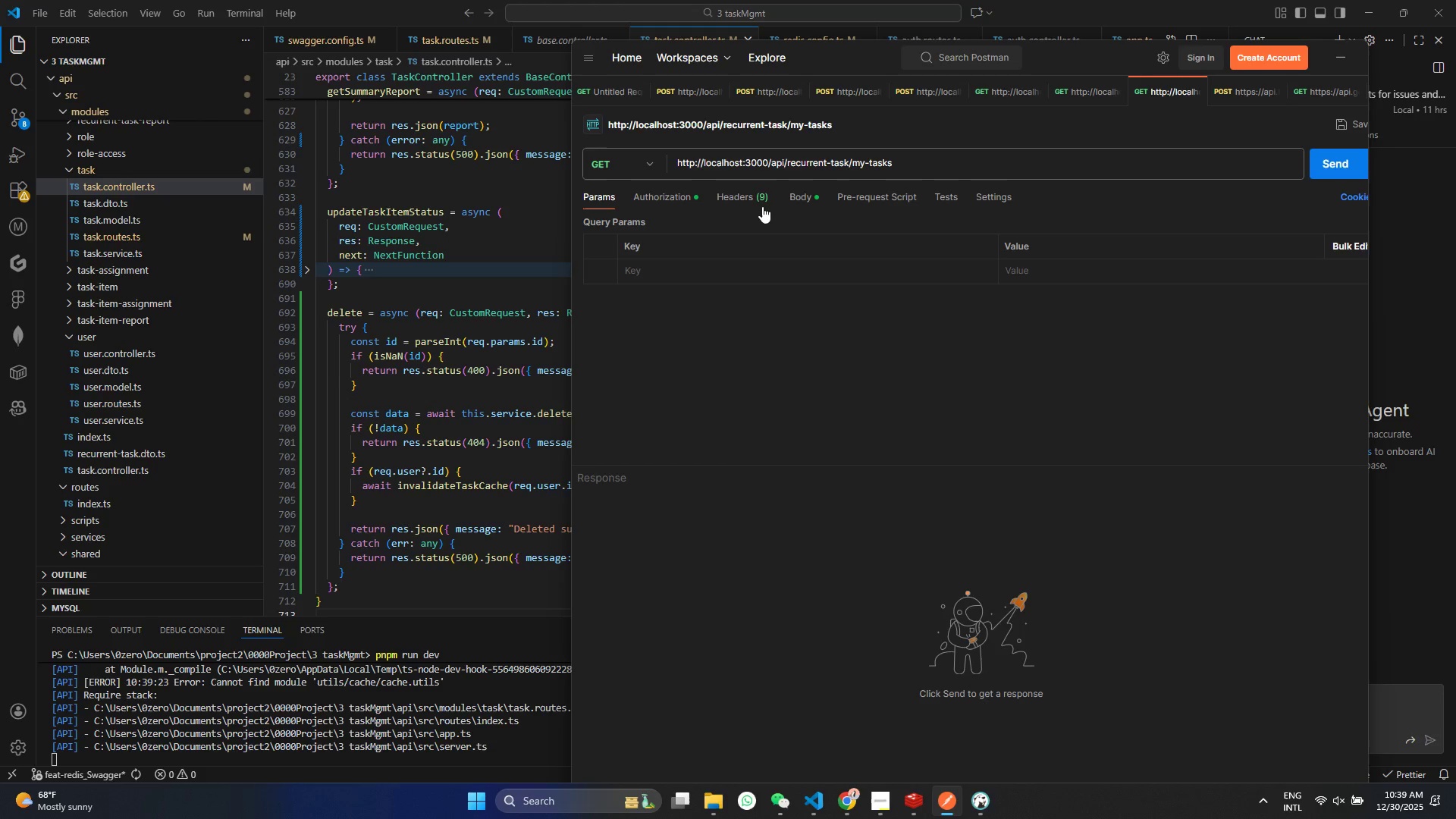 
left_click([791, 190])
 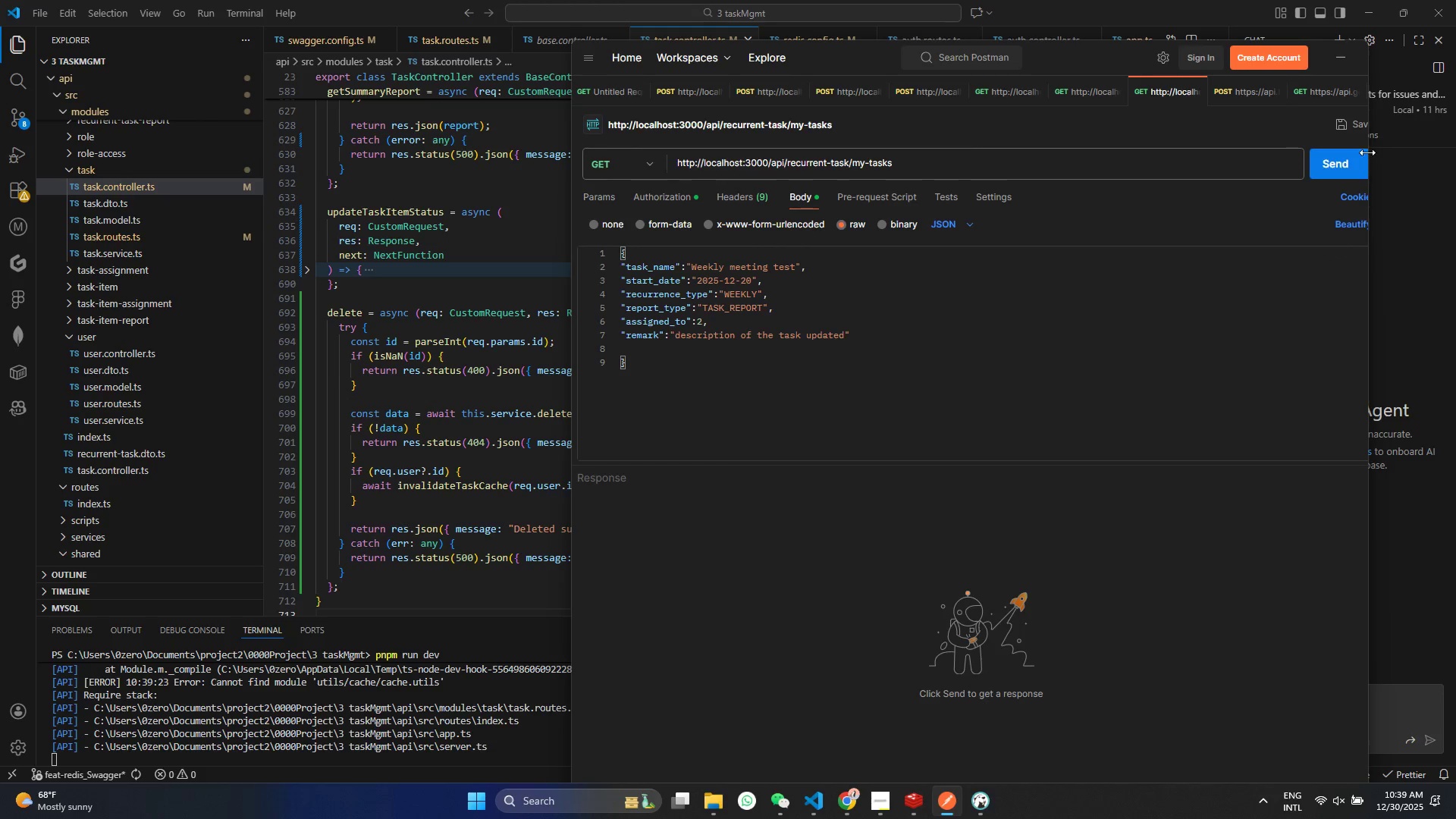 
left_click([1314, 162])
 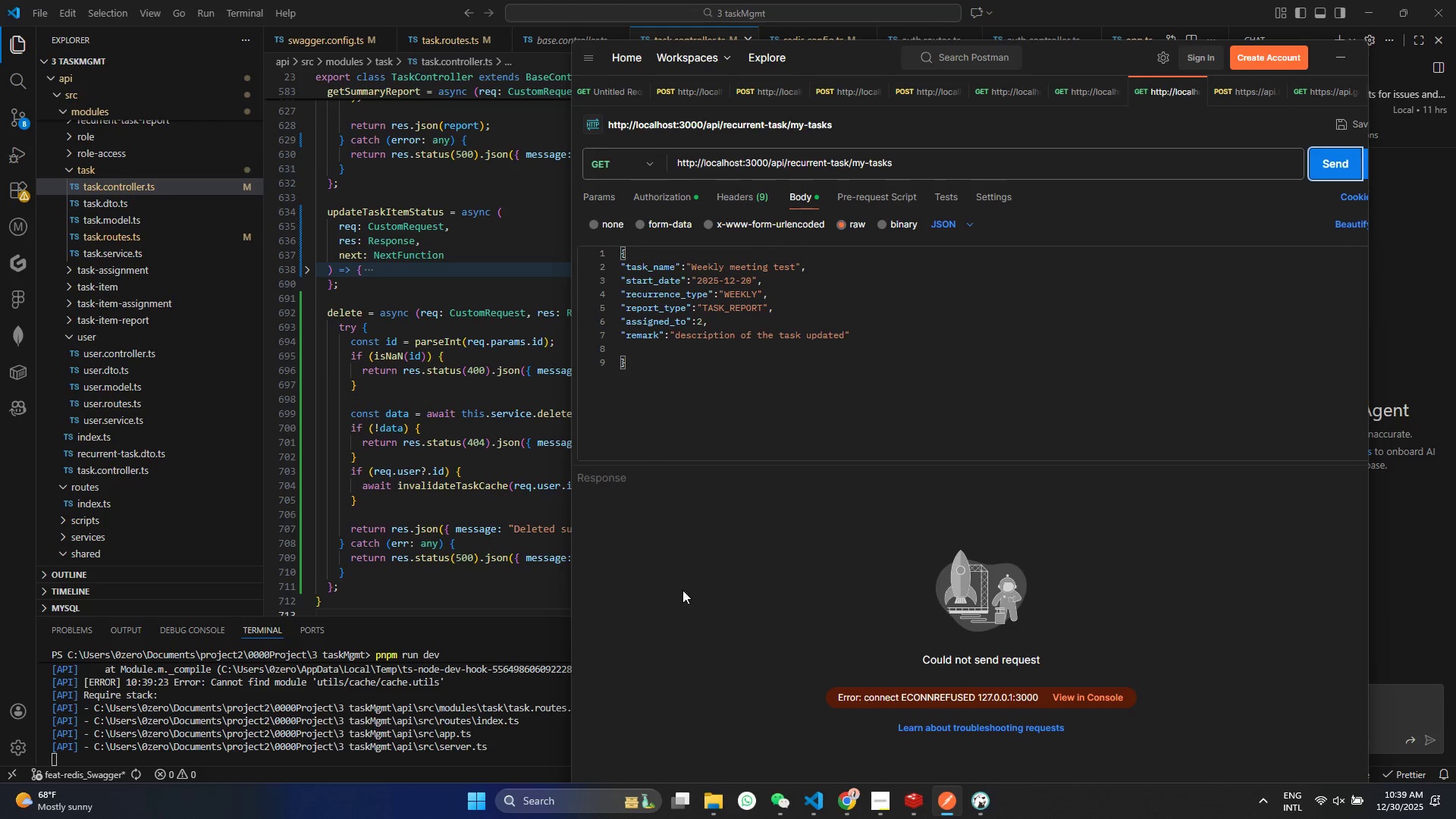 
left_click([506, 683])
 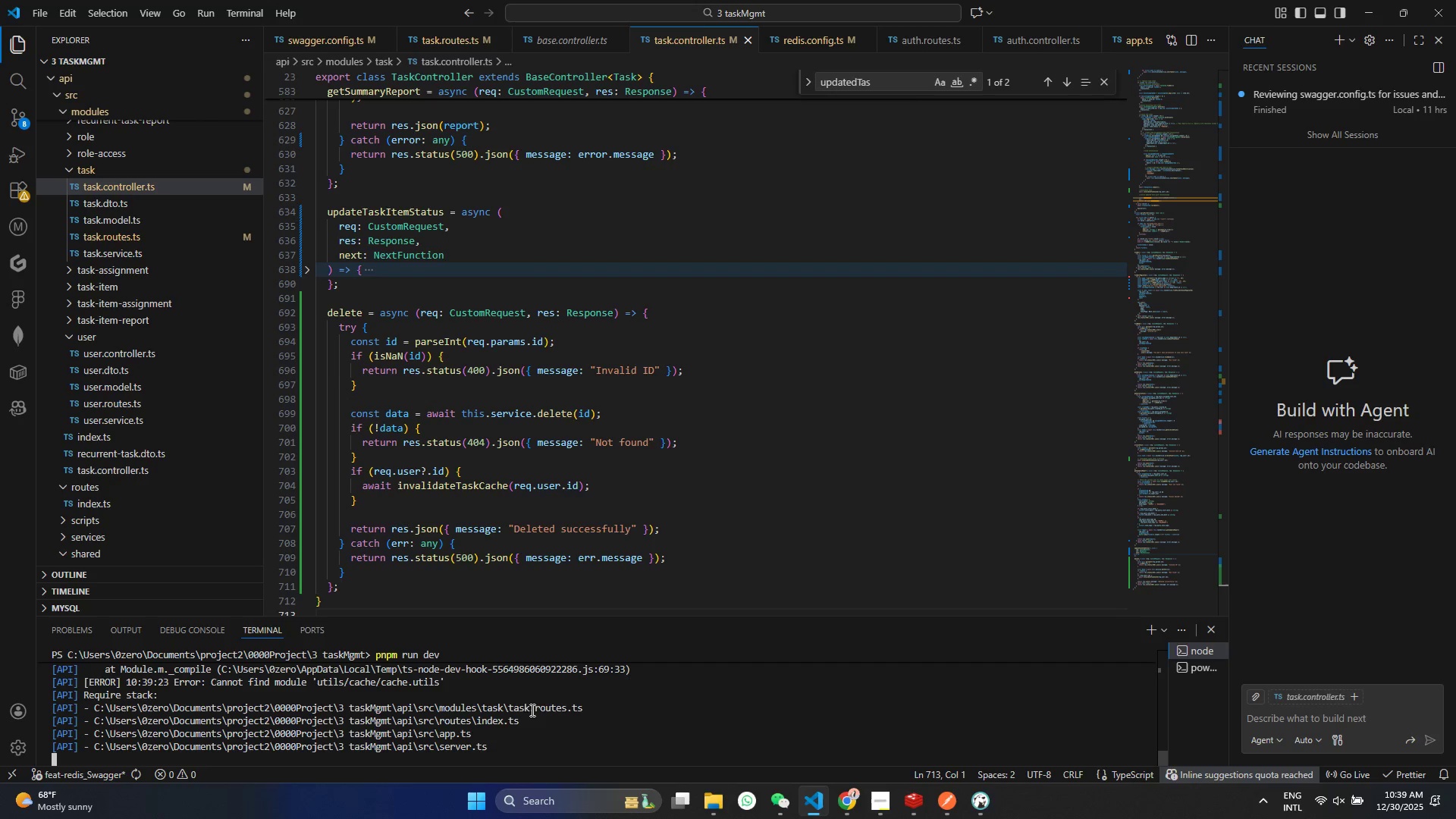 
scroll: coordinate [535, 754], scroll_direction: down, amount: 12.0
 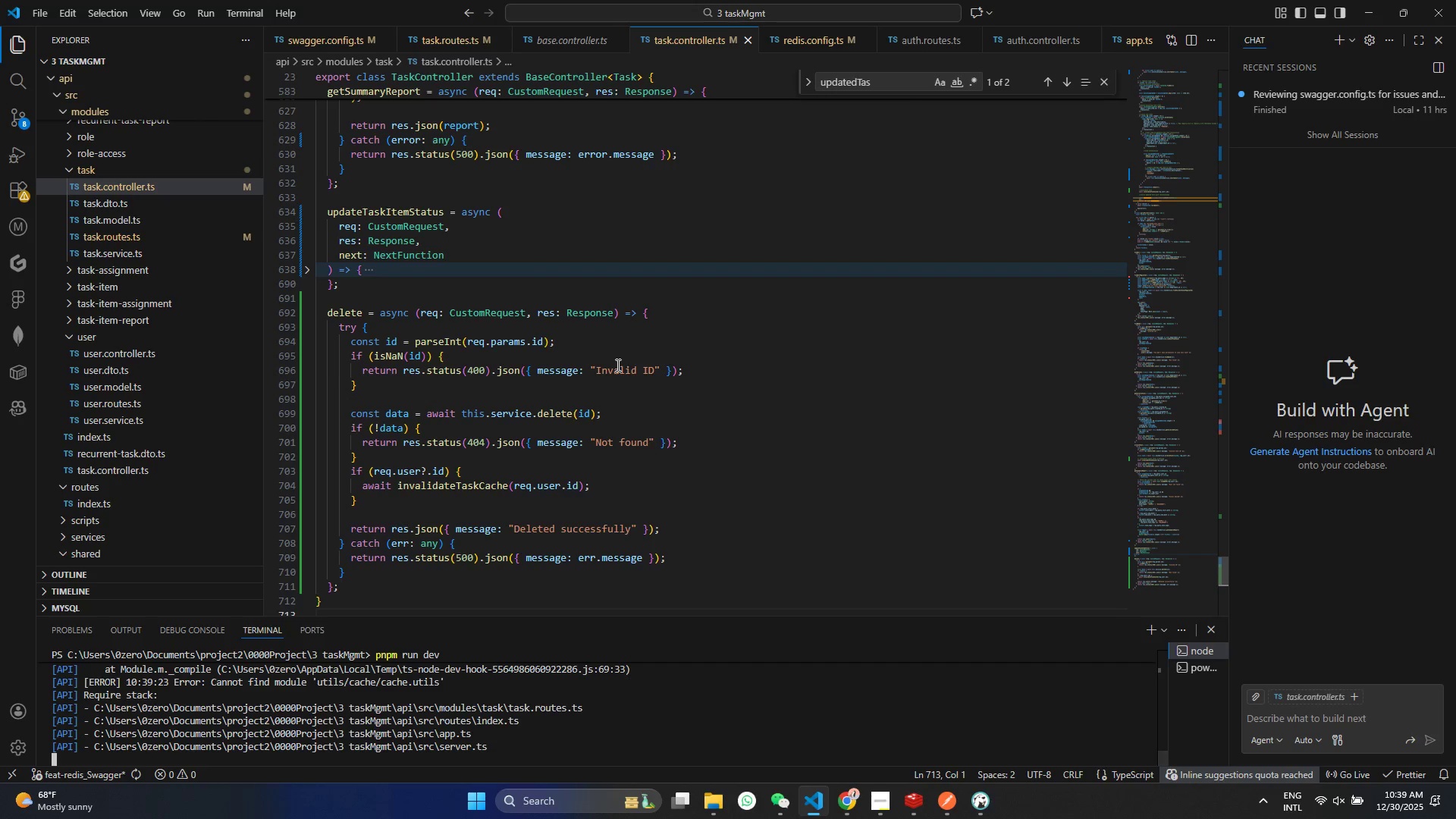 
scroll: coordinate [624, 350], scroll_direction: up, amount: 251.0
 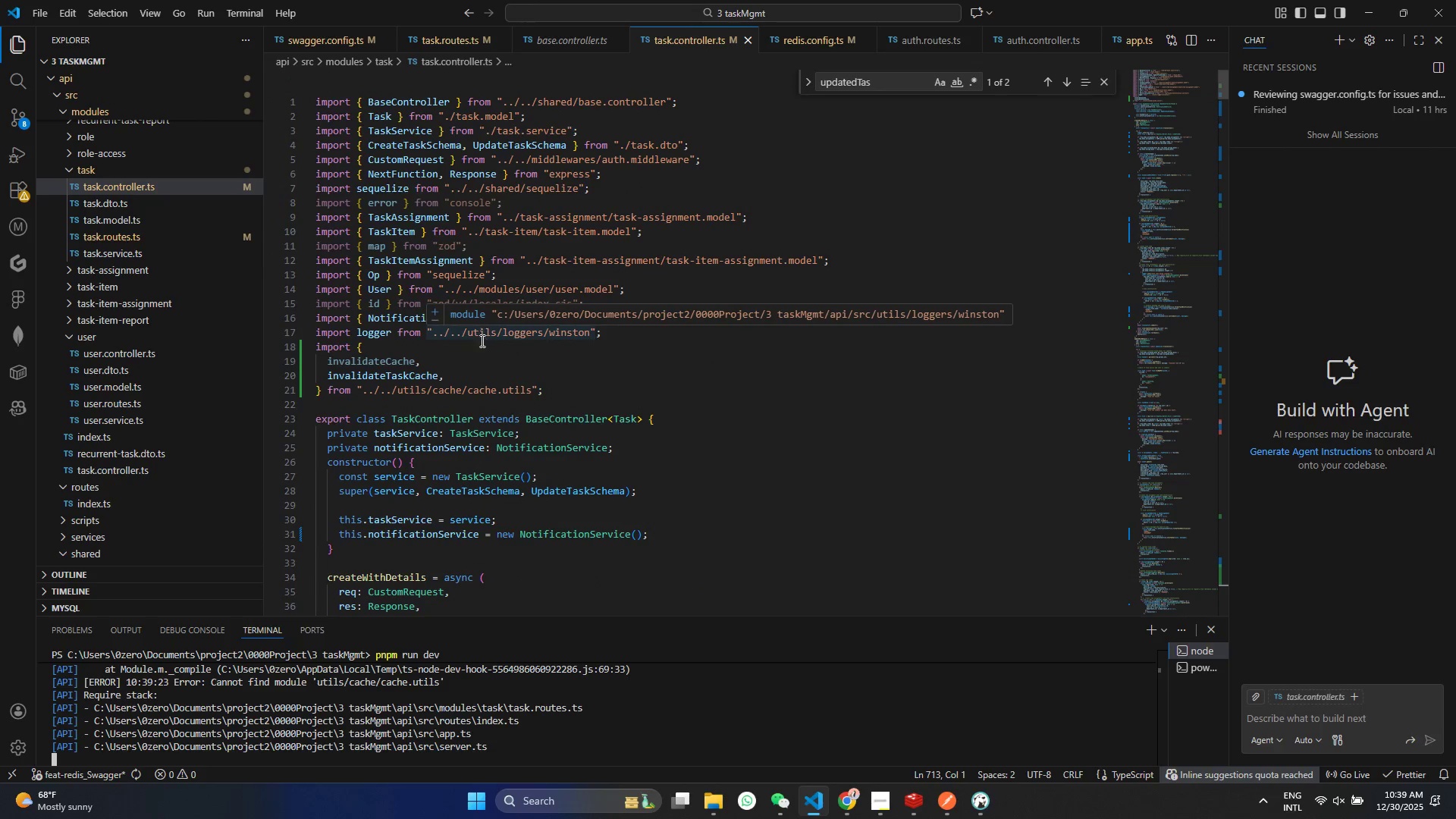 
left_click([475, 379])
 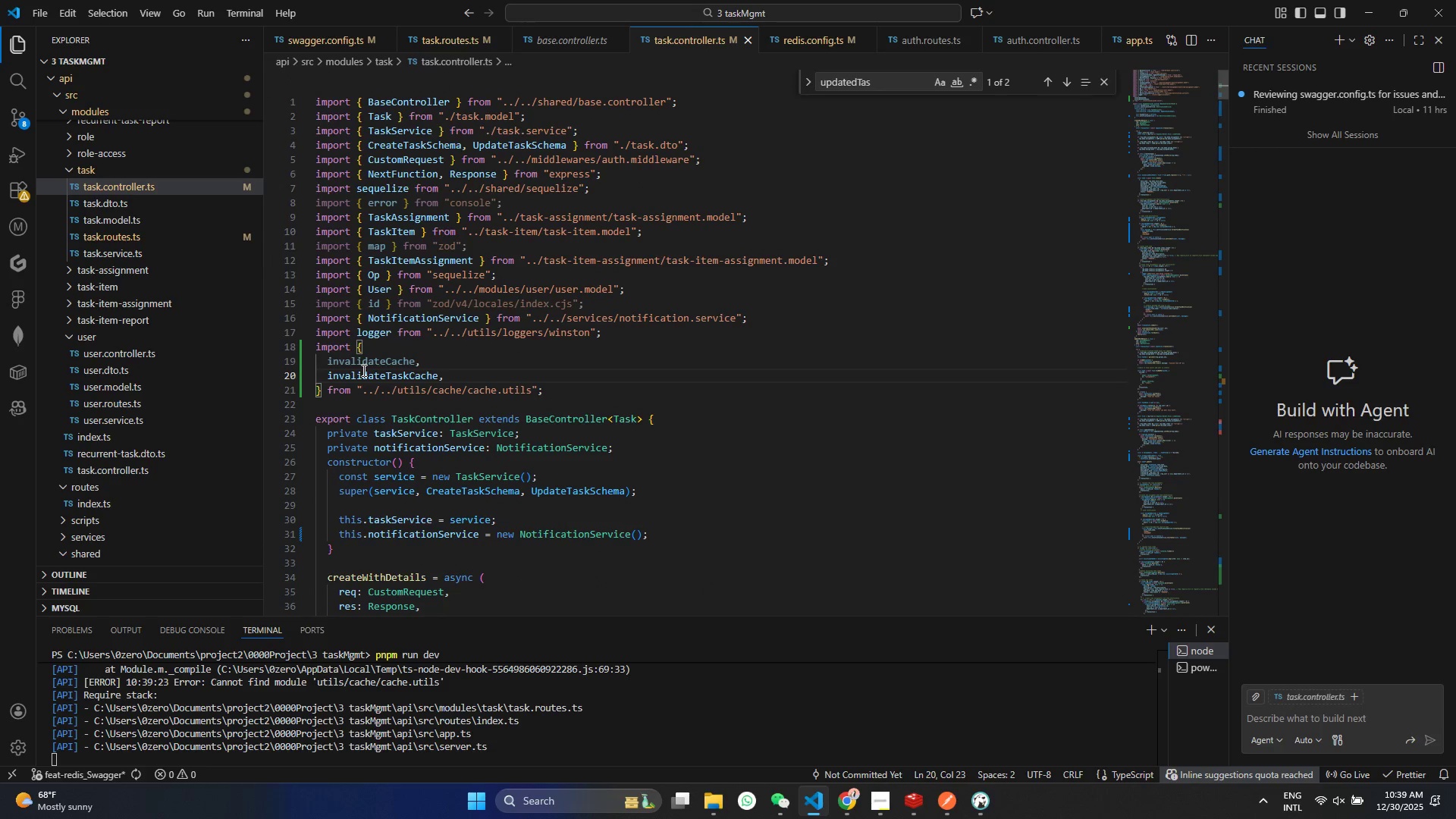 
left_click([449, 382])
 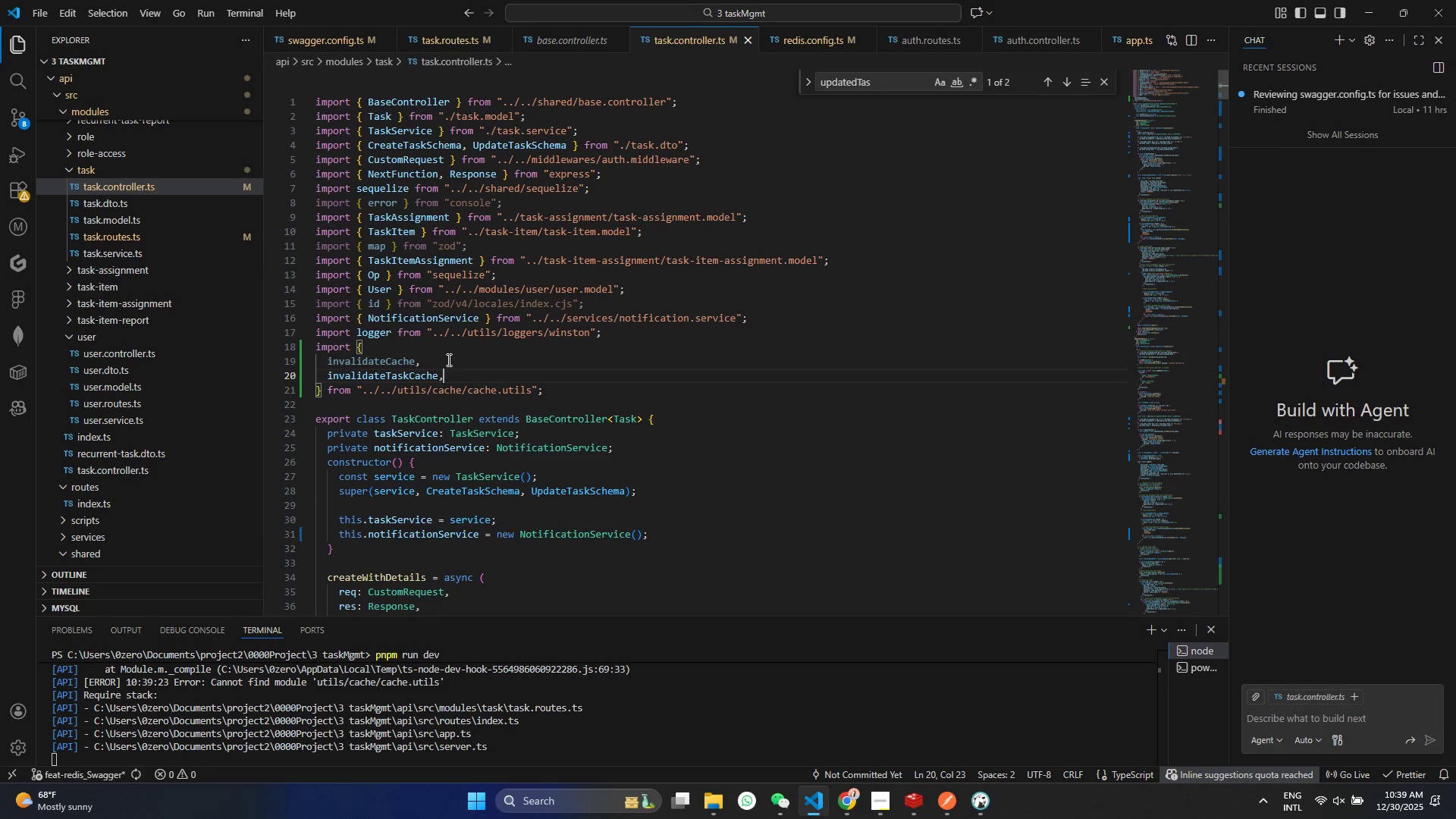 
left_click_drag(start_coordinate=[446, 359], to_coordinate=[269, 368])
 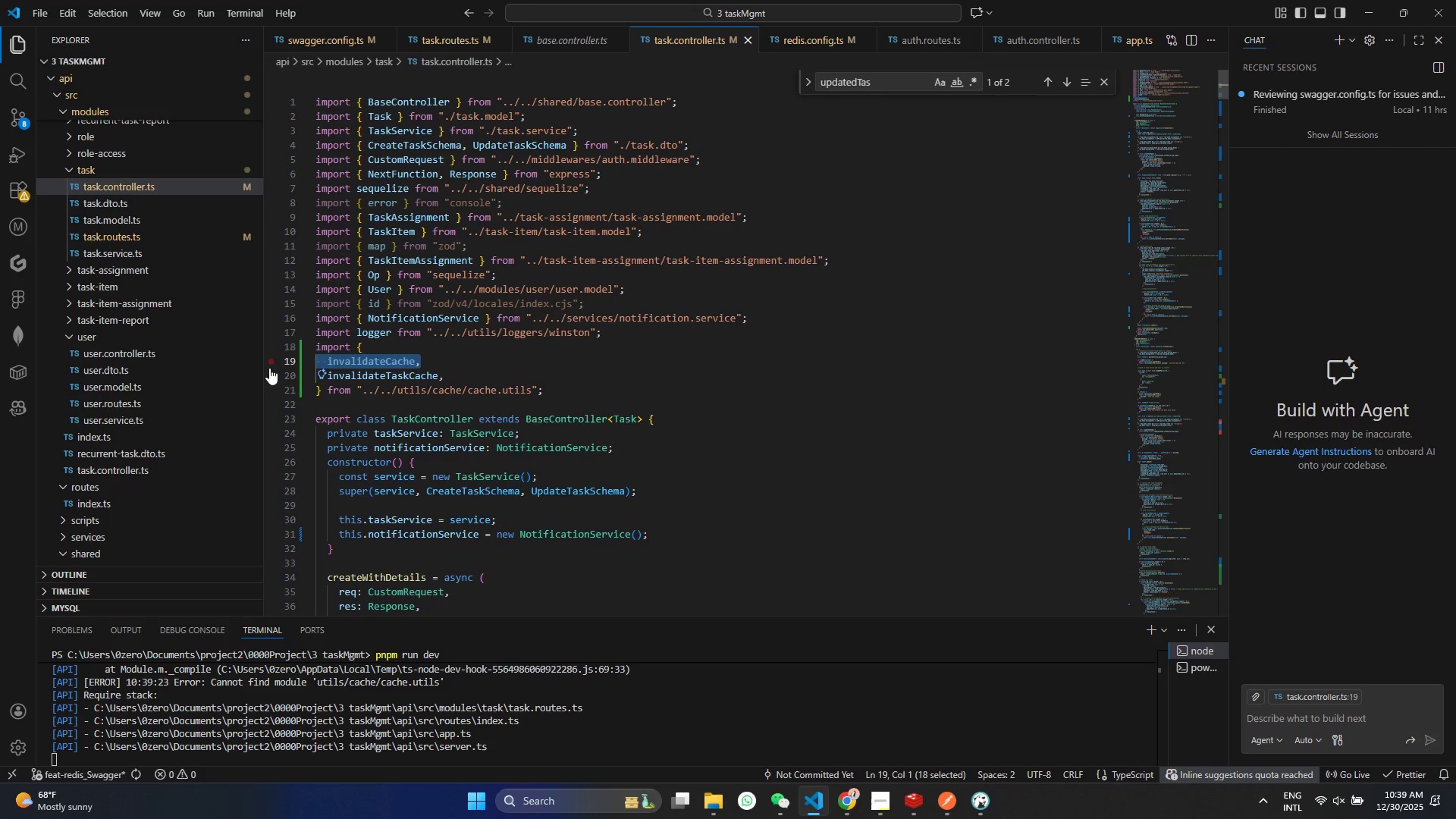 
key(Backspace)
 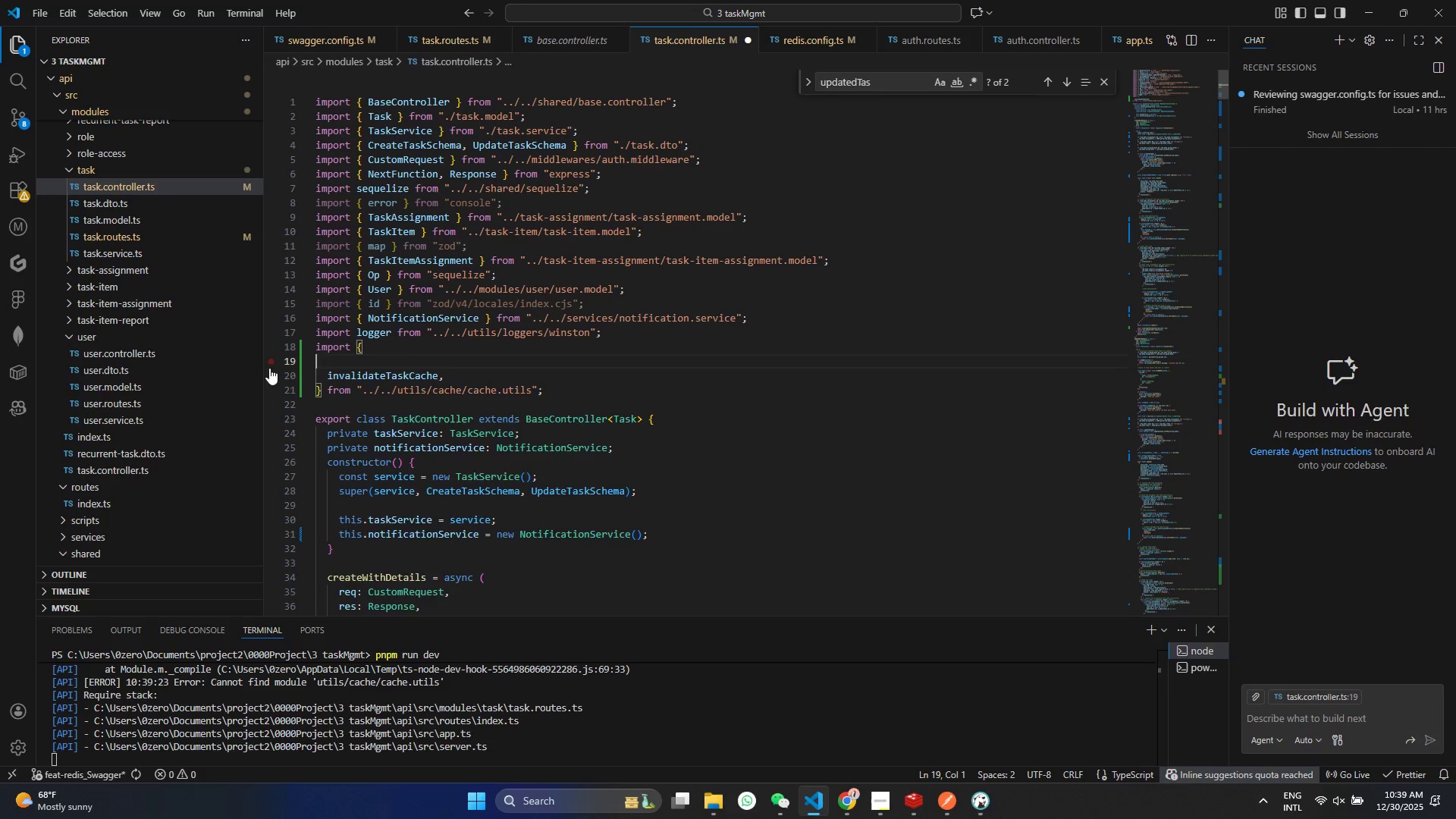 
key(Backspace)
 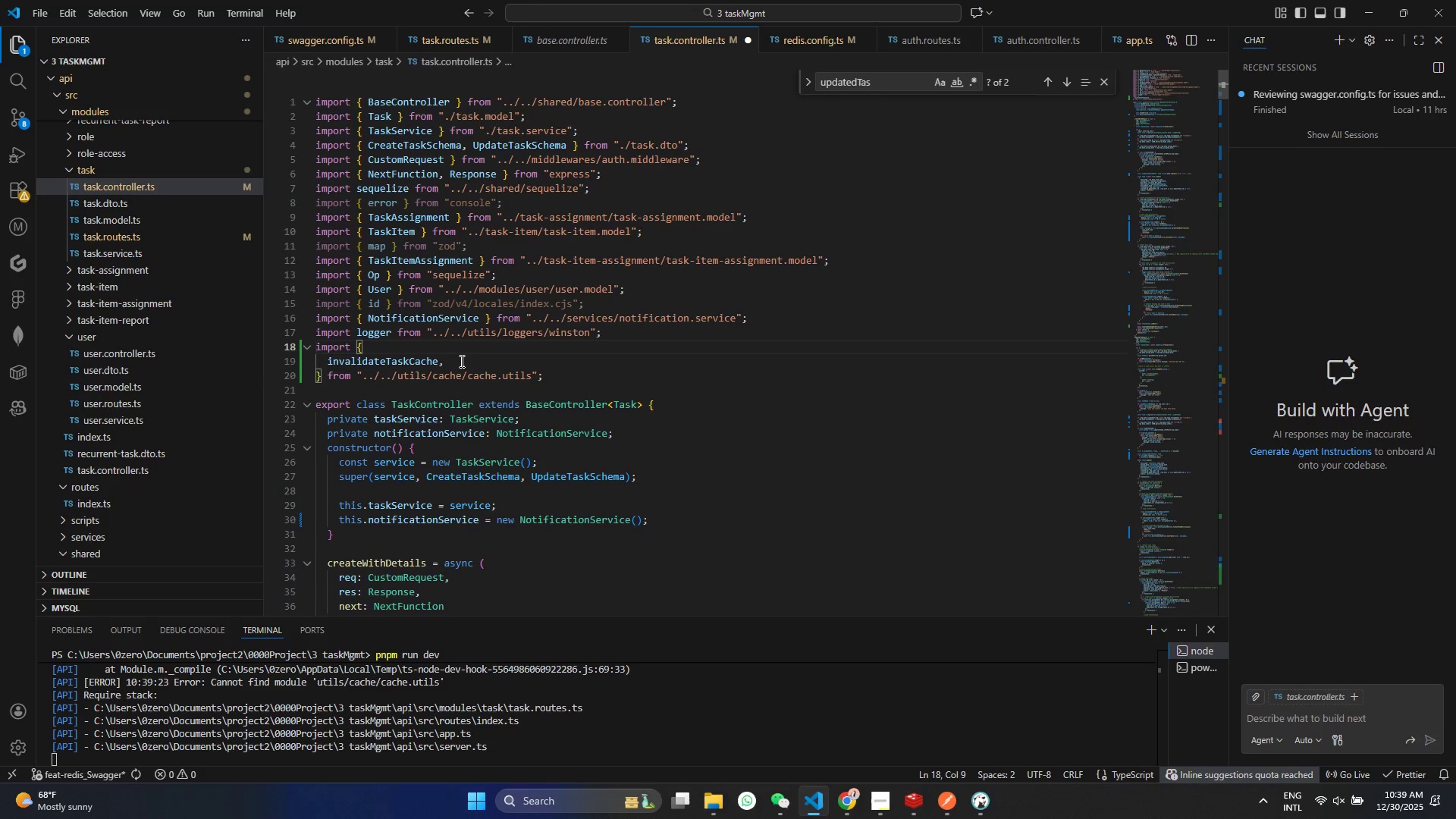 
left_click([460, 361])
 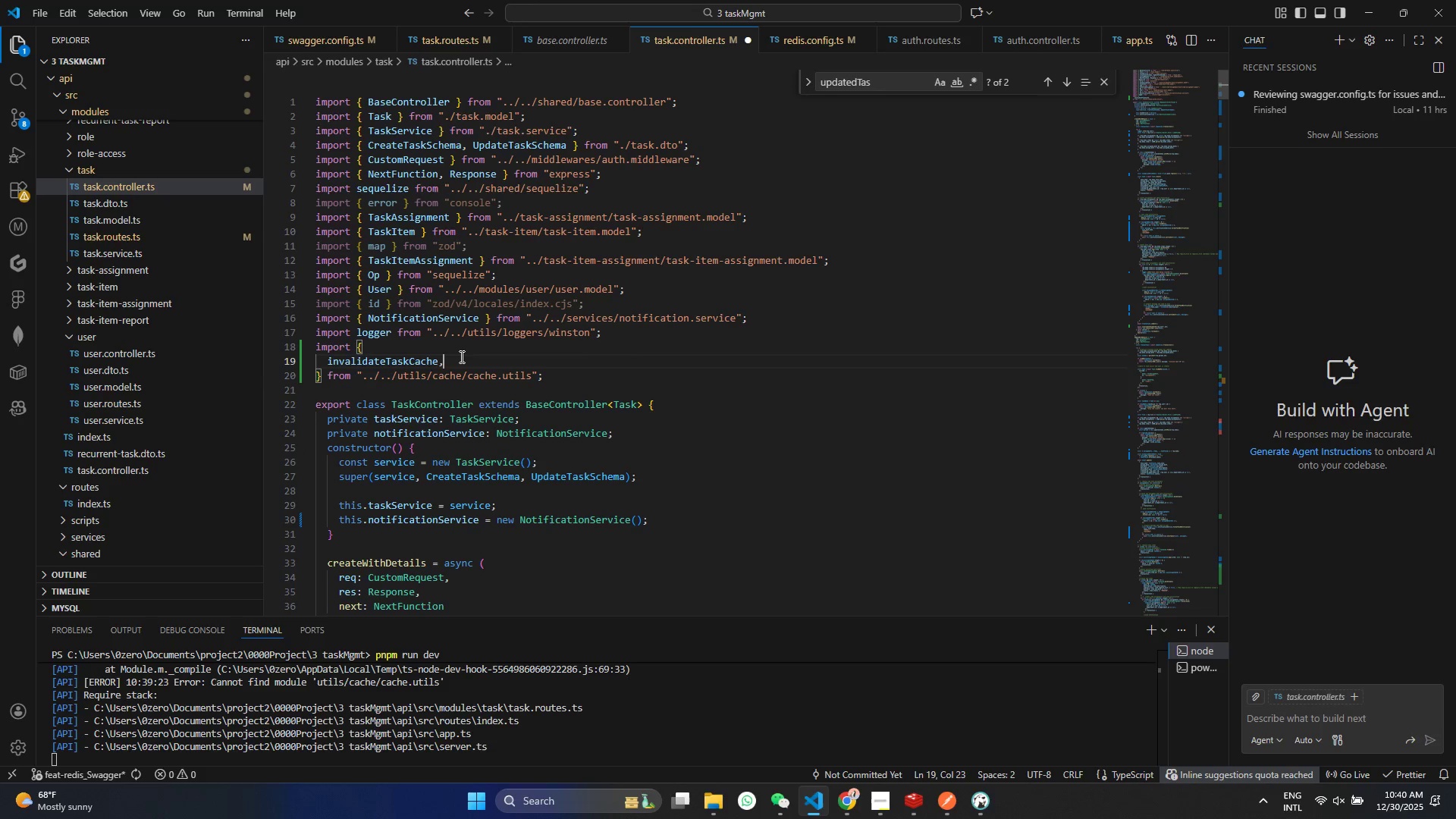 
key(Control+ControlLeft)
 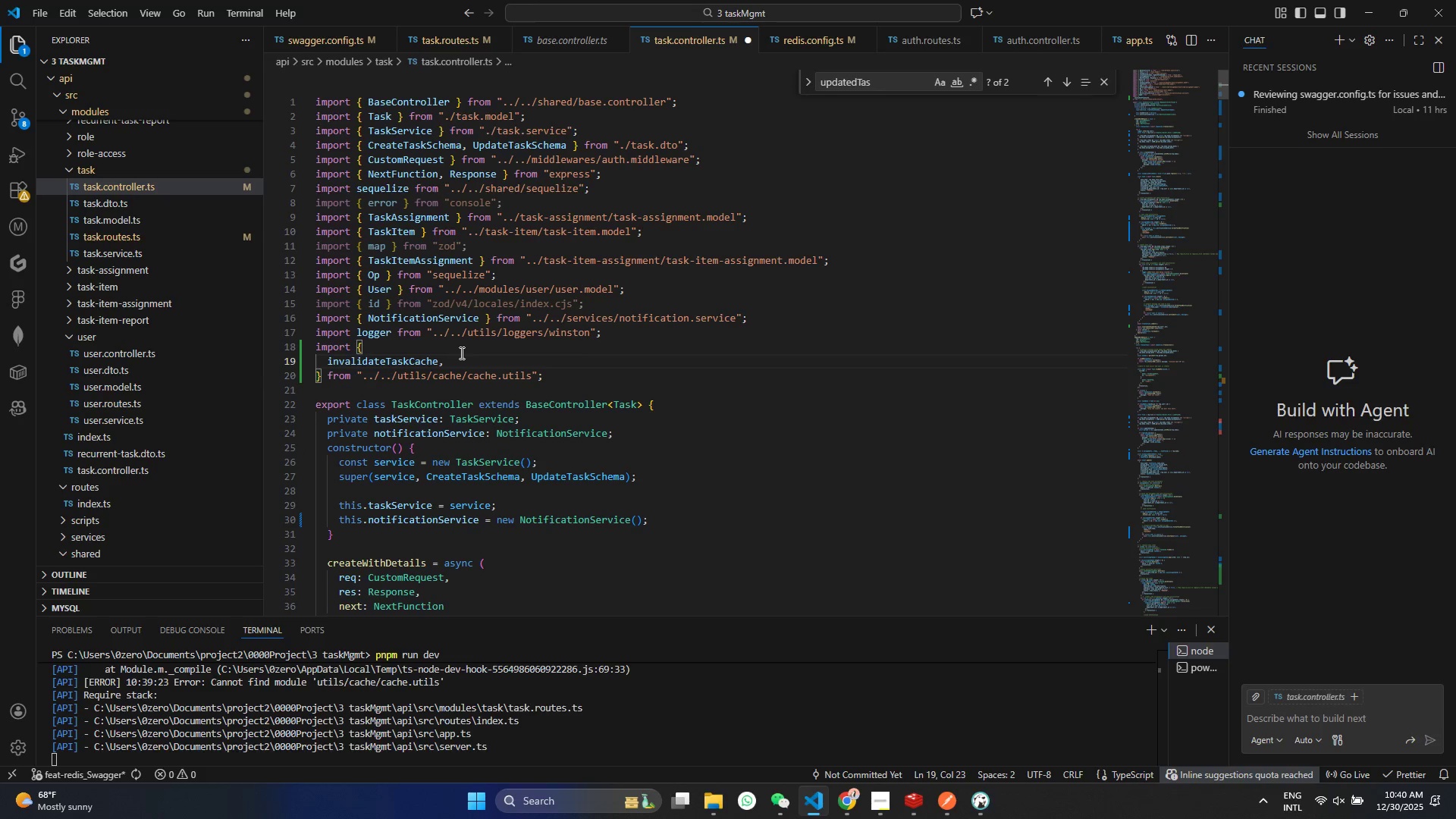 
key(Control+S)
 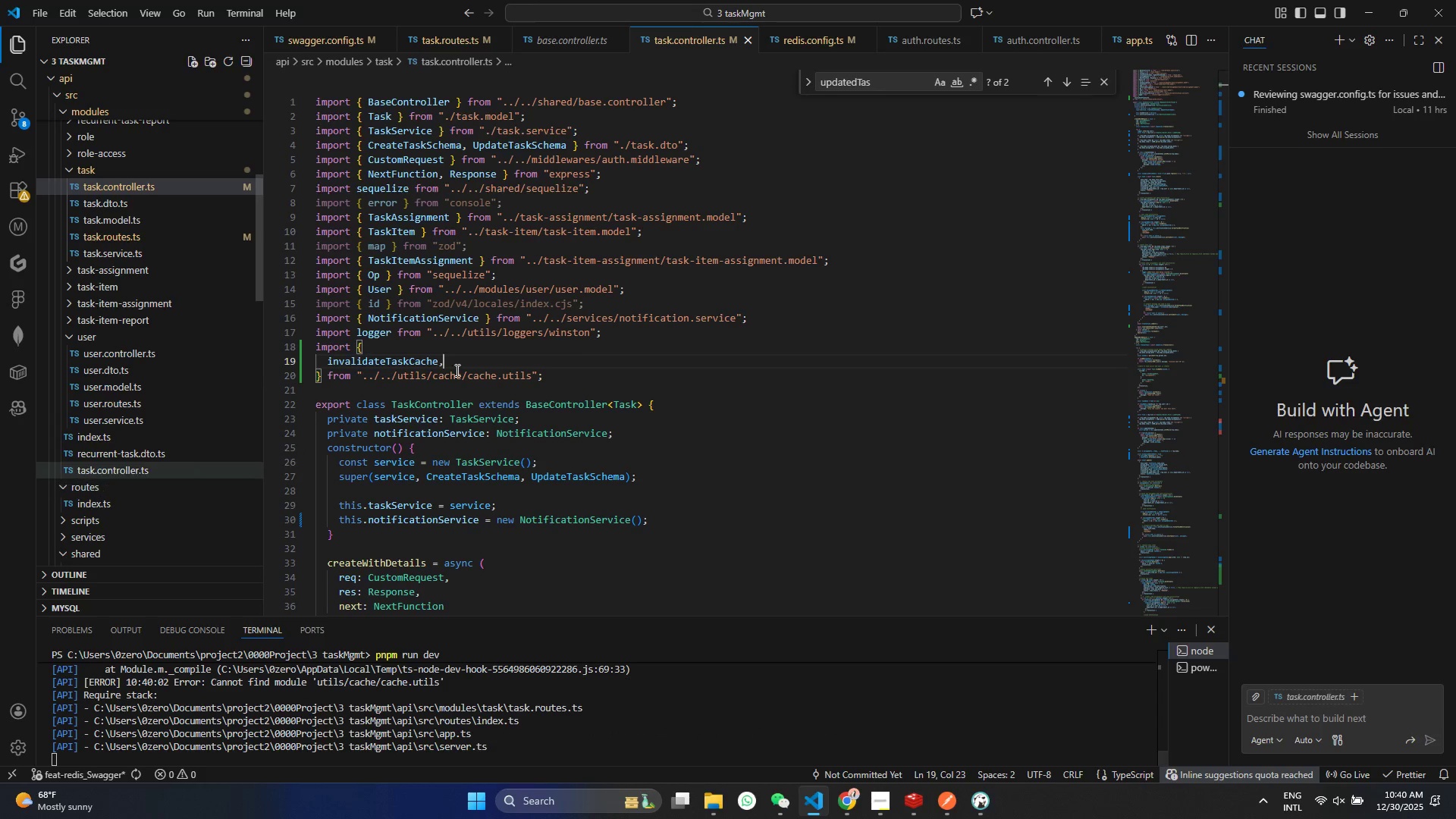 
wait(6.36)
 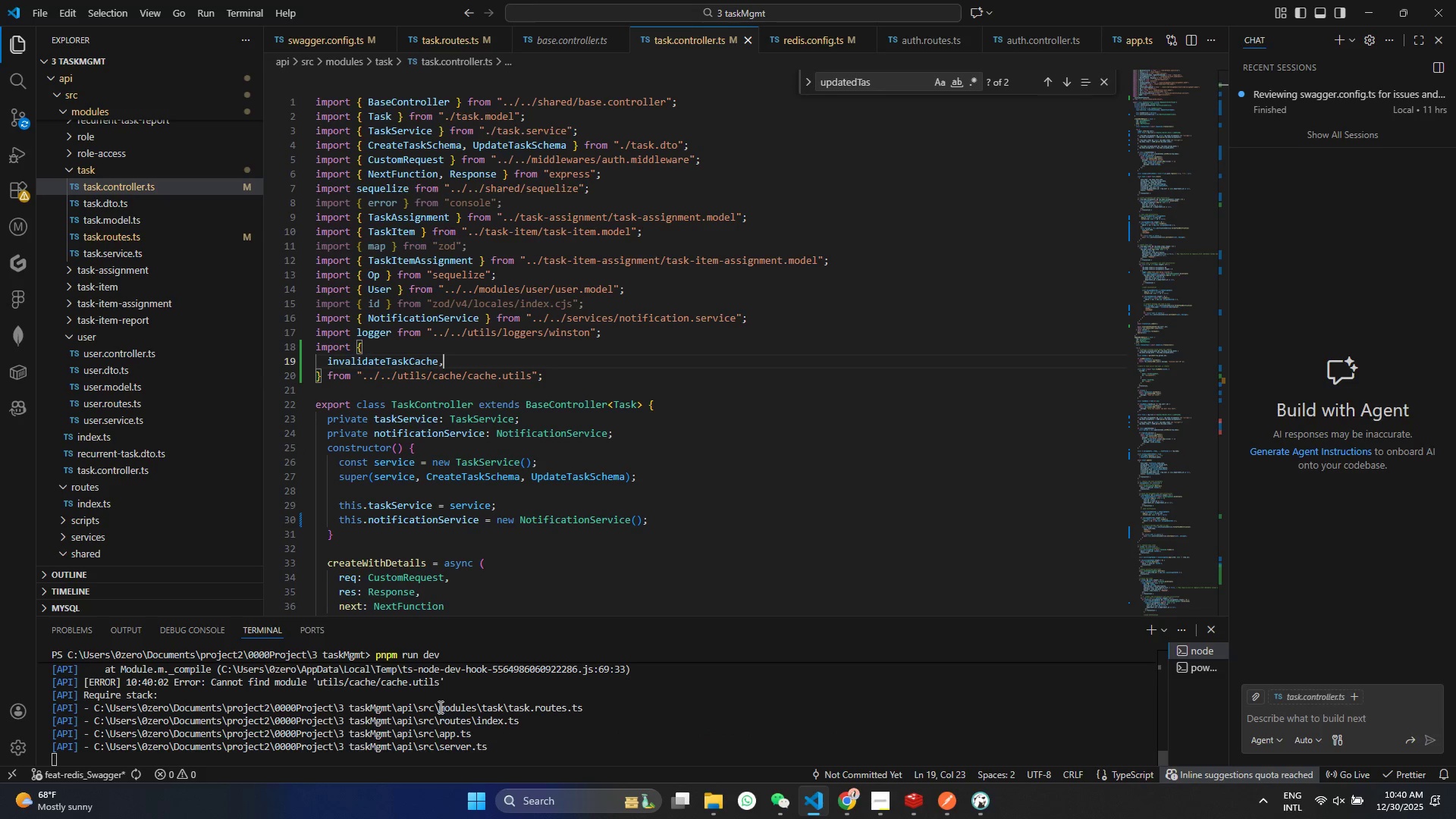 
left_click([550, 410])
 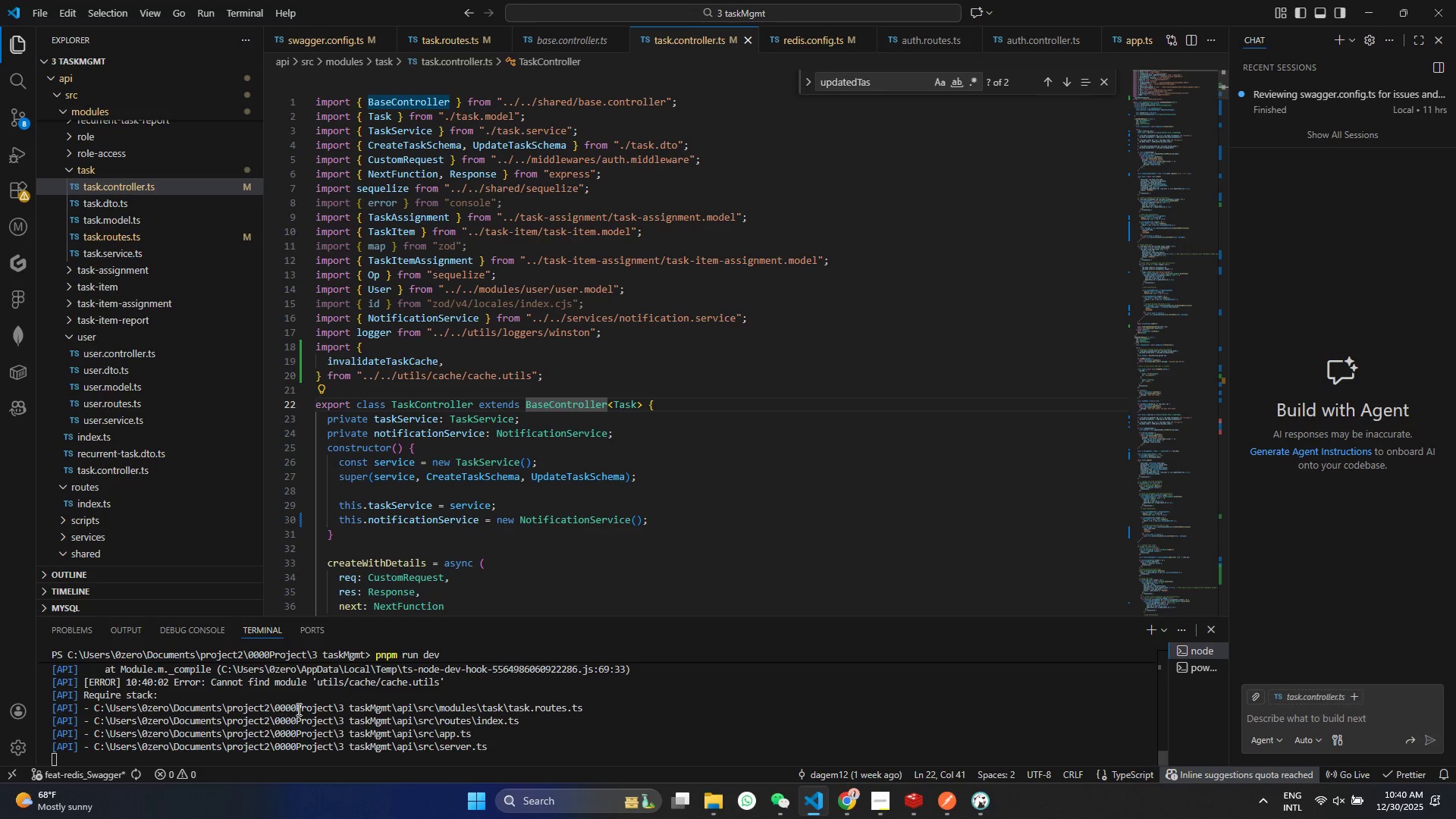 
left_click_drag(start_coordinate=[316, 680], to_coordinate=[438, 678])
 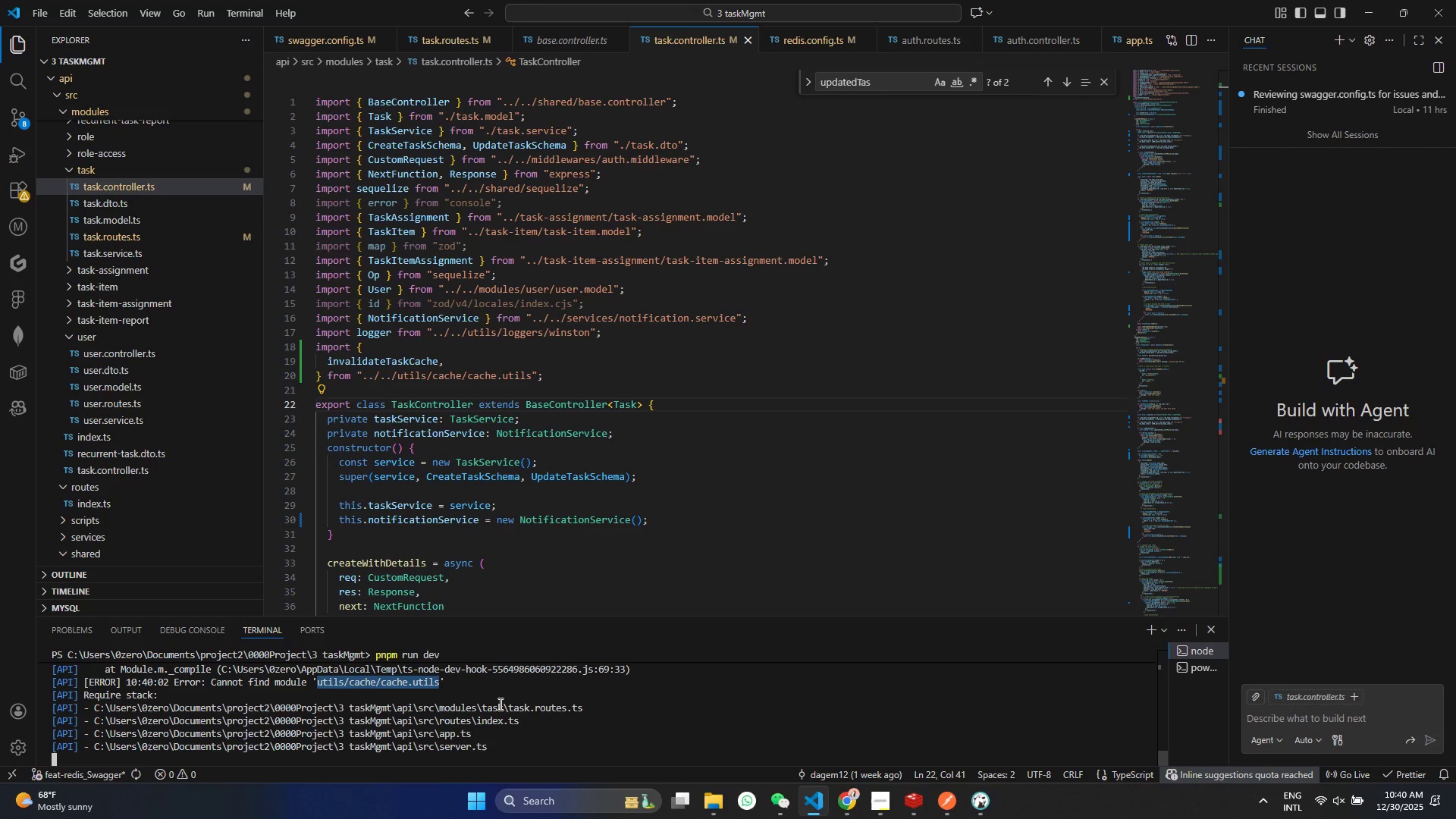 
key(Control+C)
 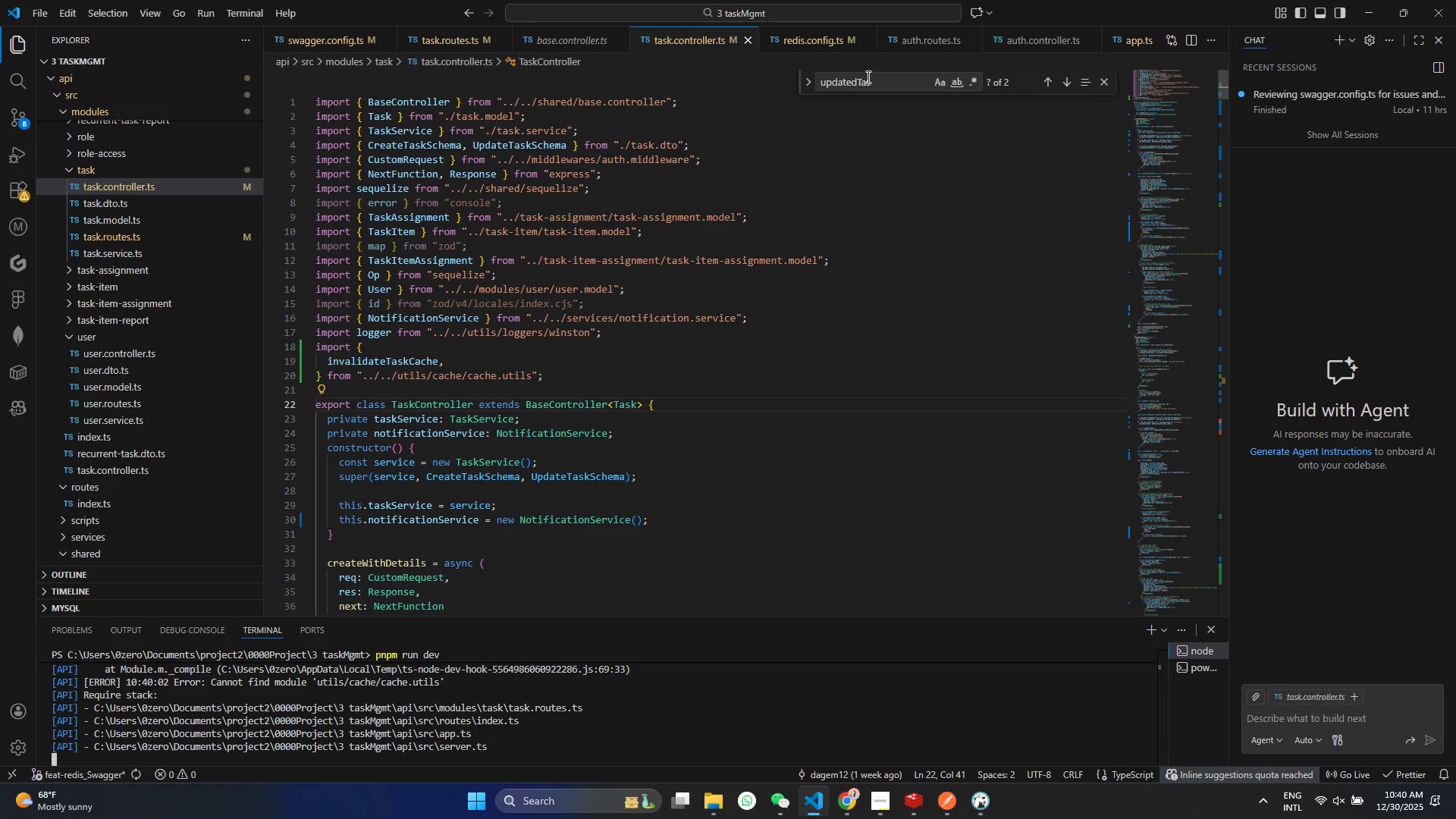 
double_click([867, 77])
 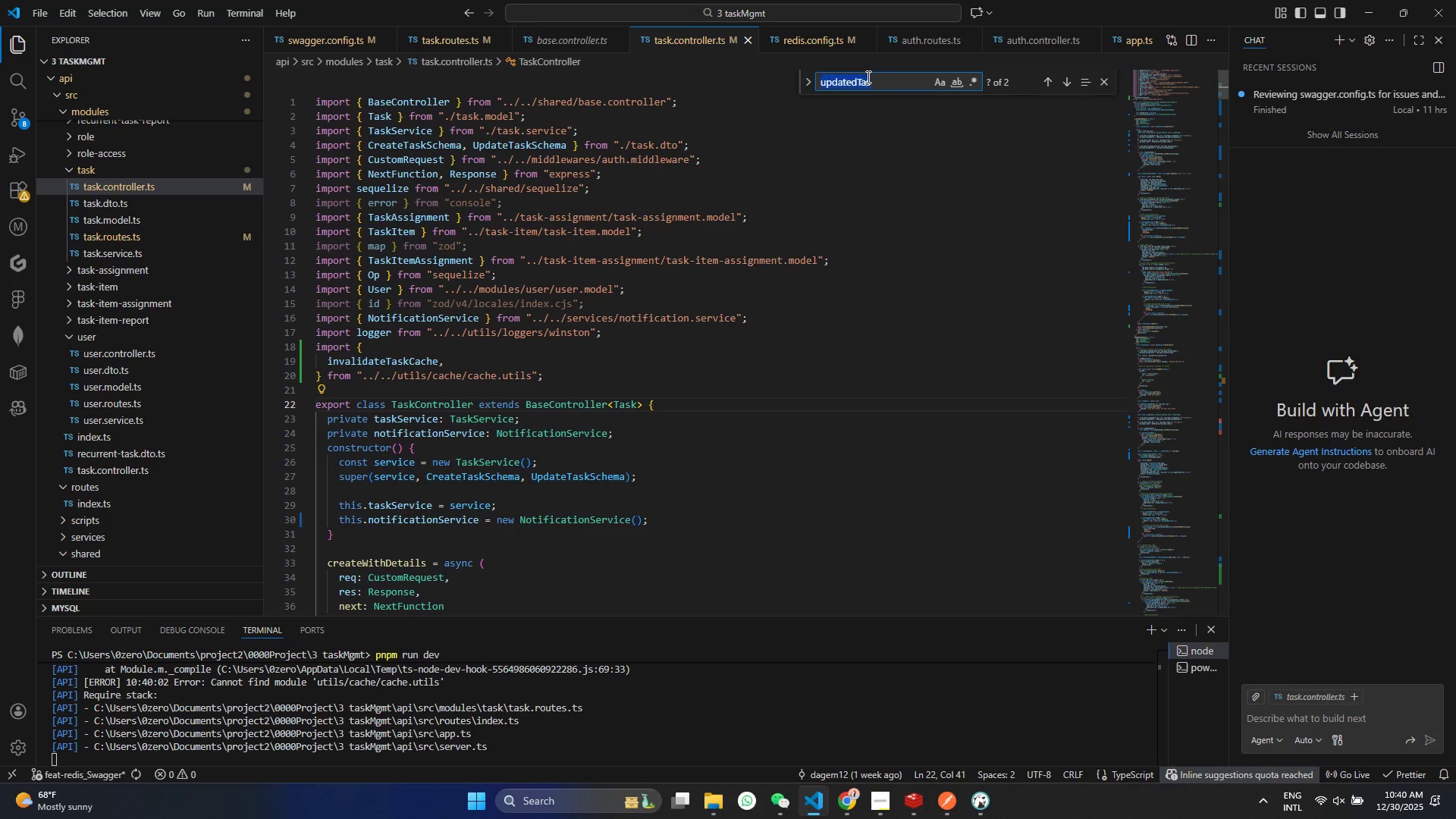 
key(Control+ControlLeft)
 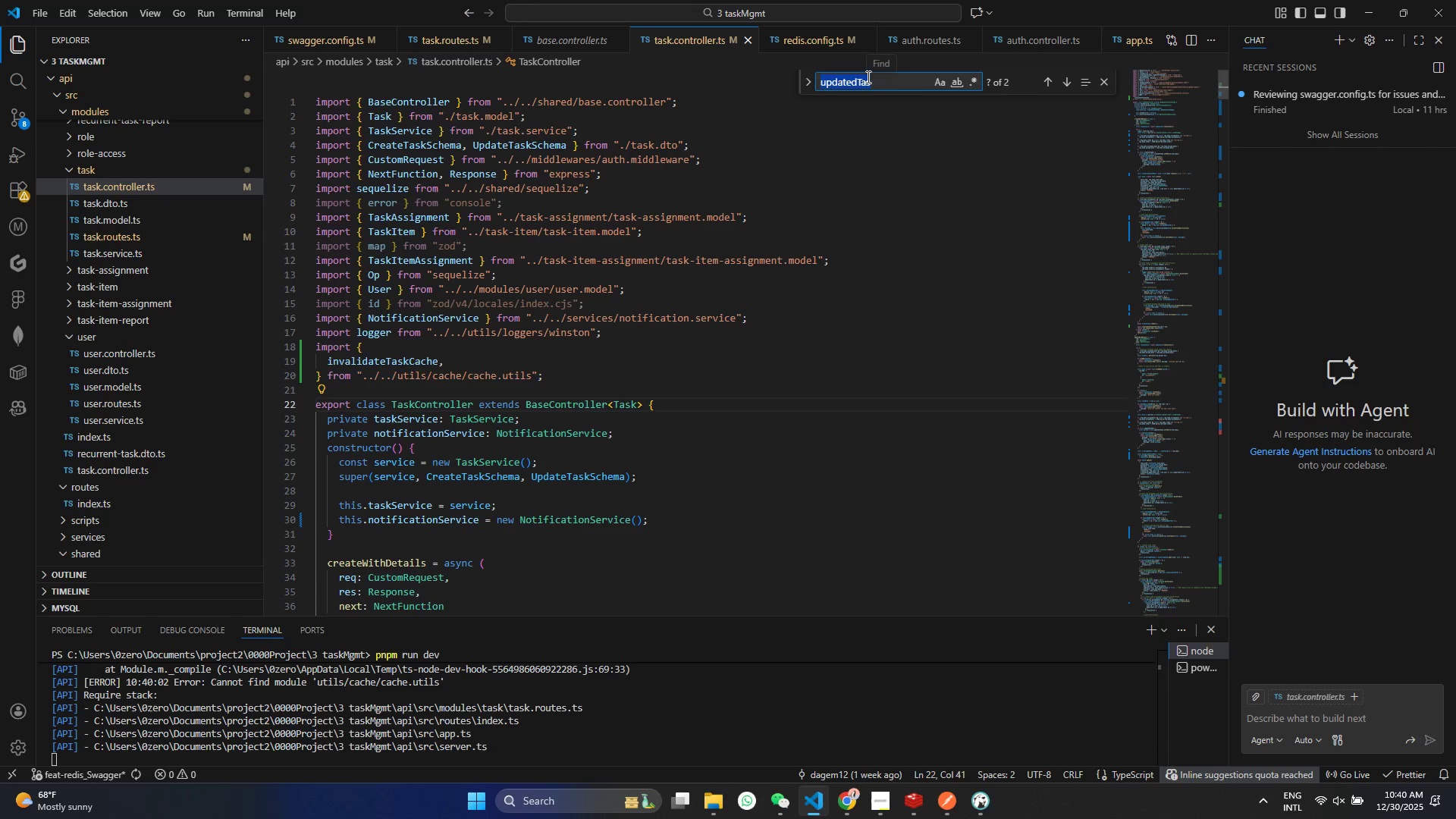 
key(Control+V)
 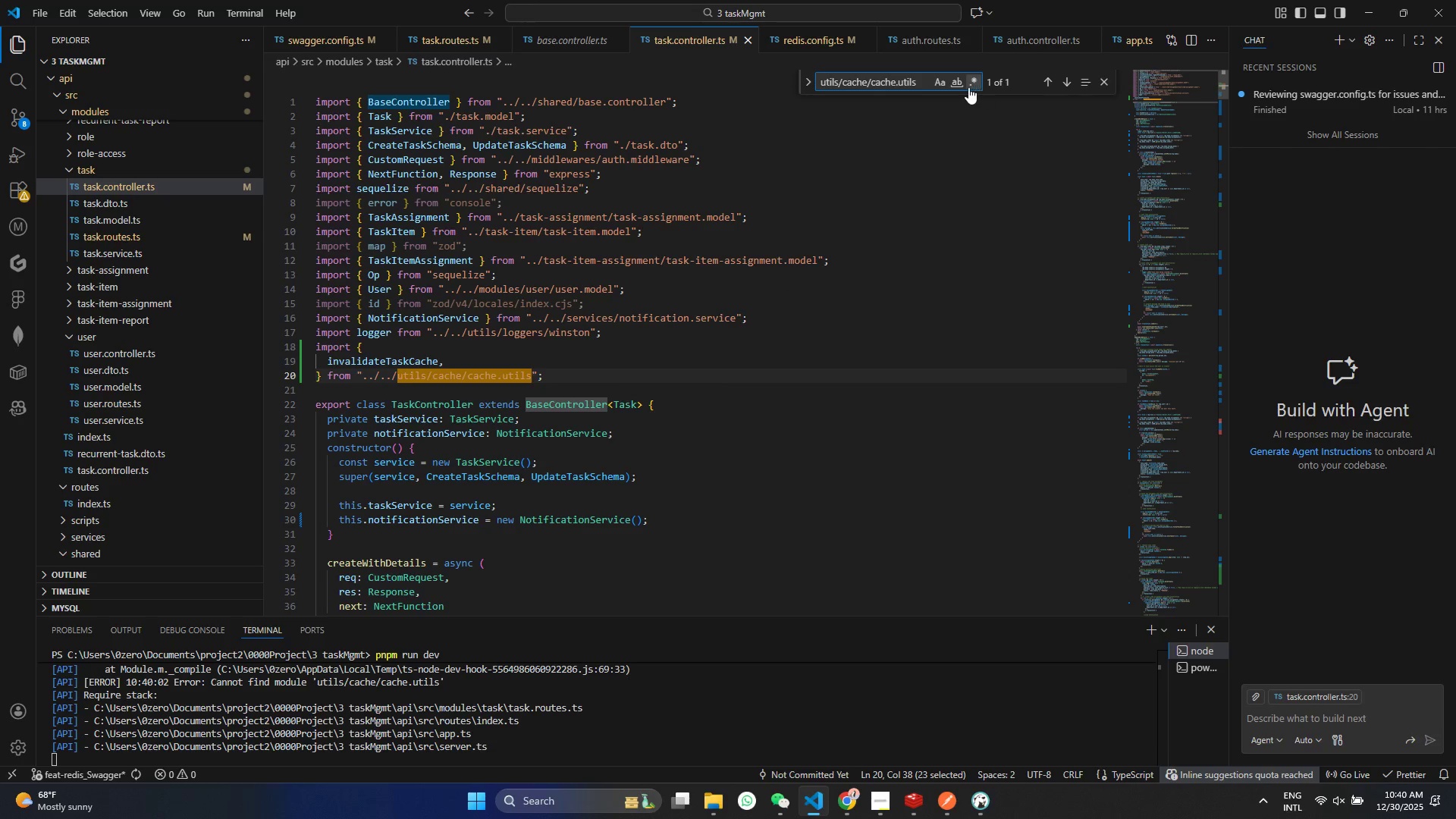 
left_click([956, 85])
 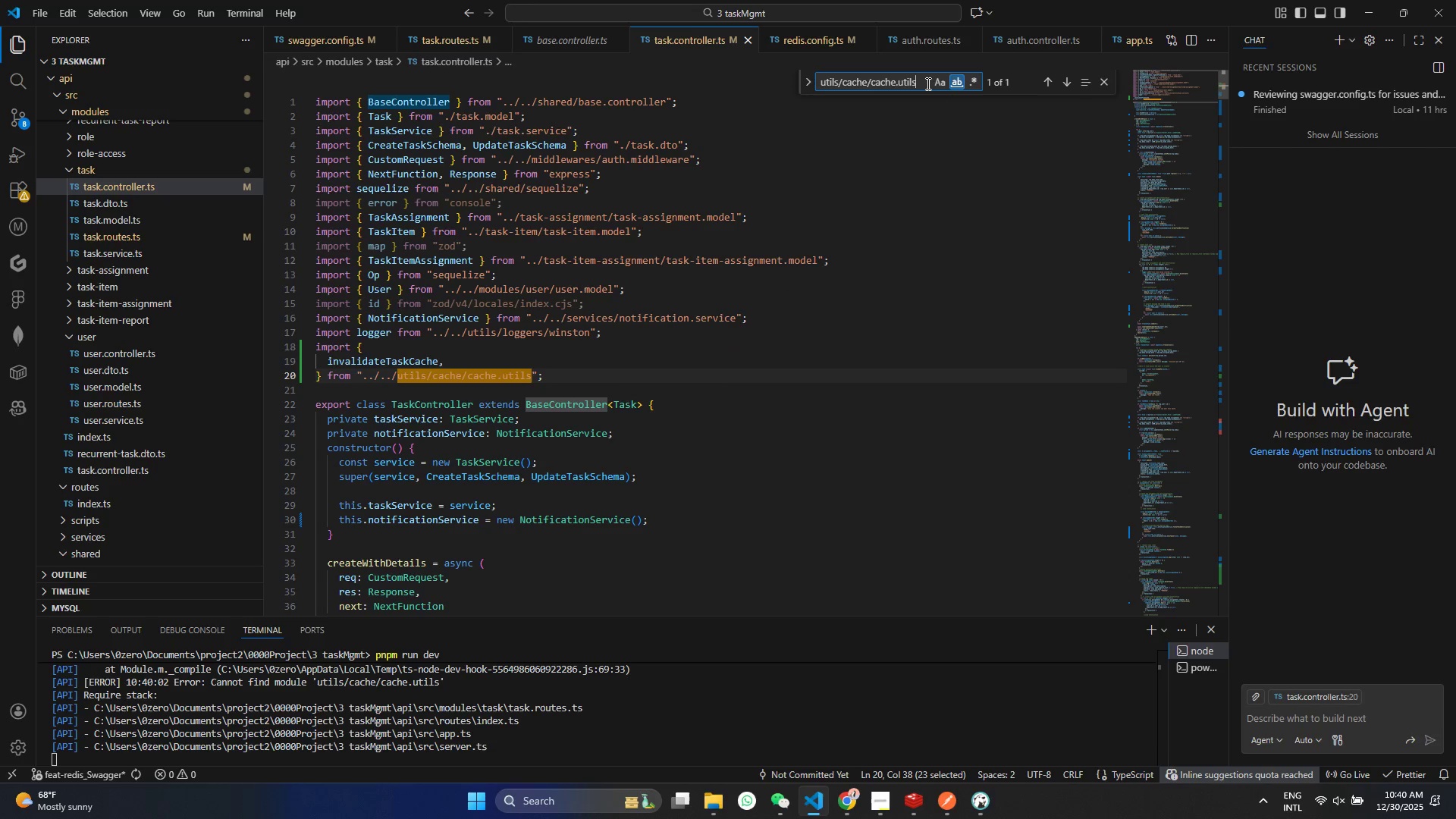 
left_click([927, 83])
 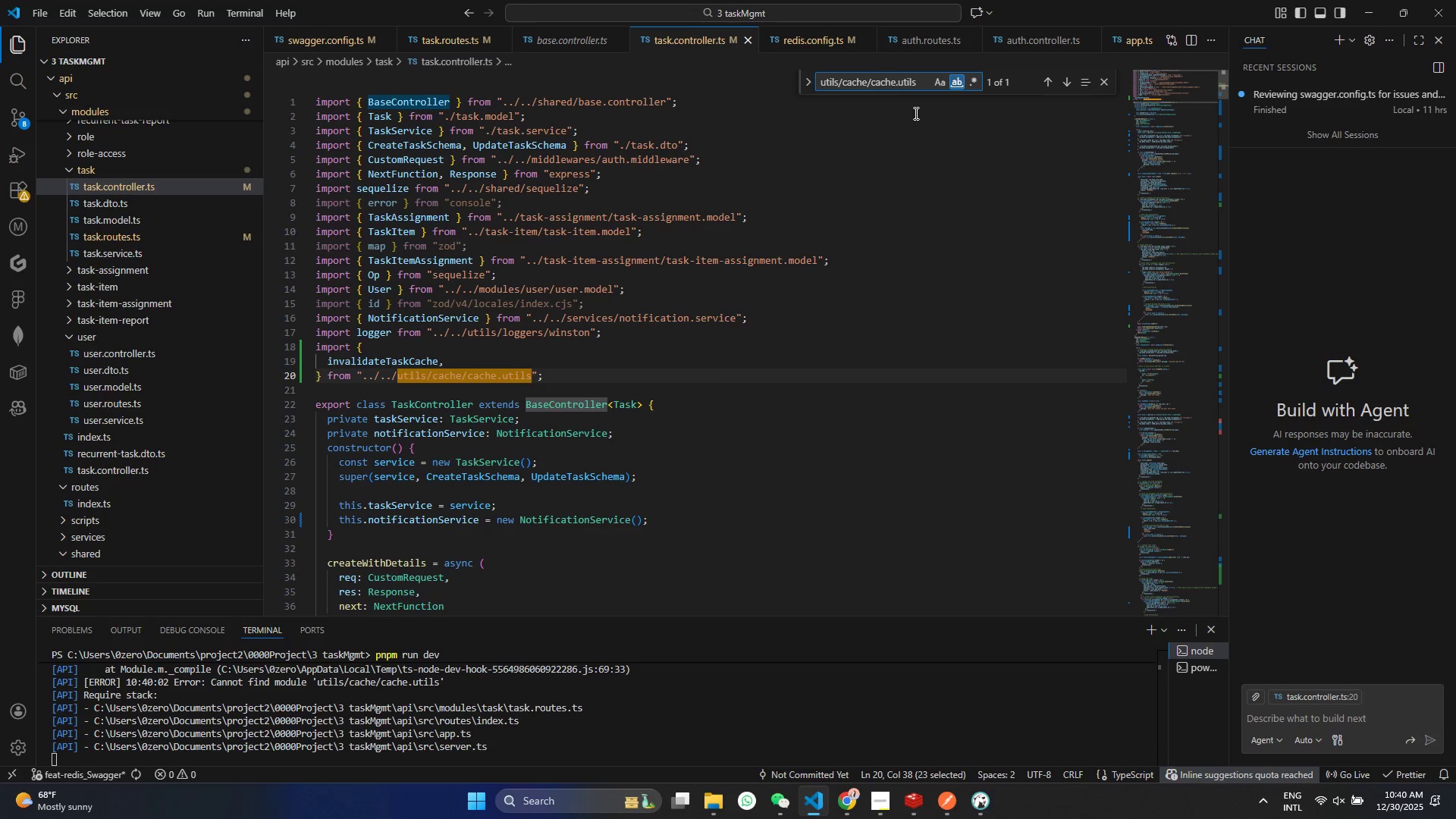 
left_click([942, 83])
 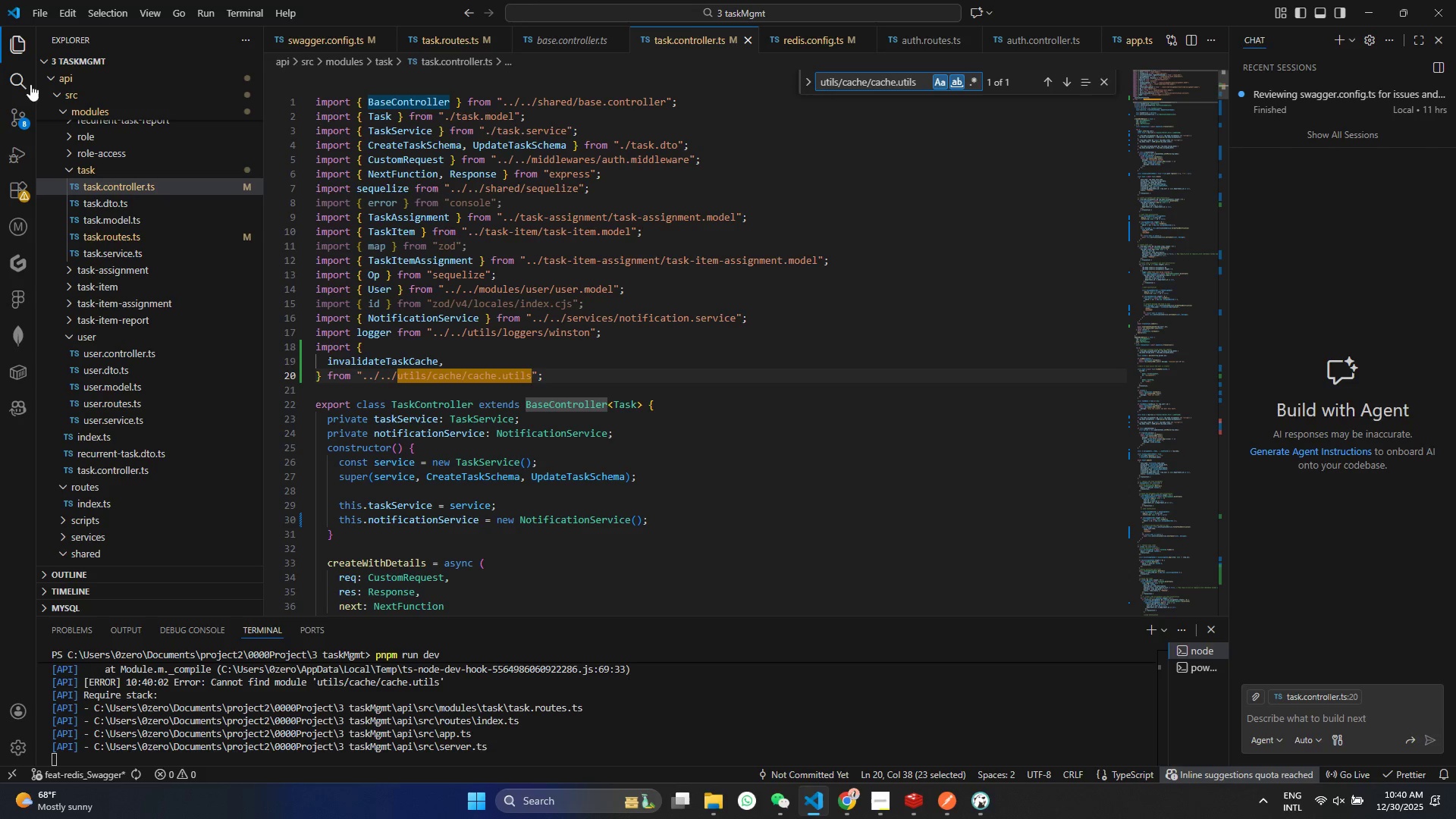 
left_click([13, 74])
 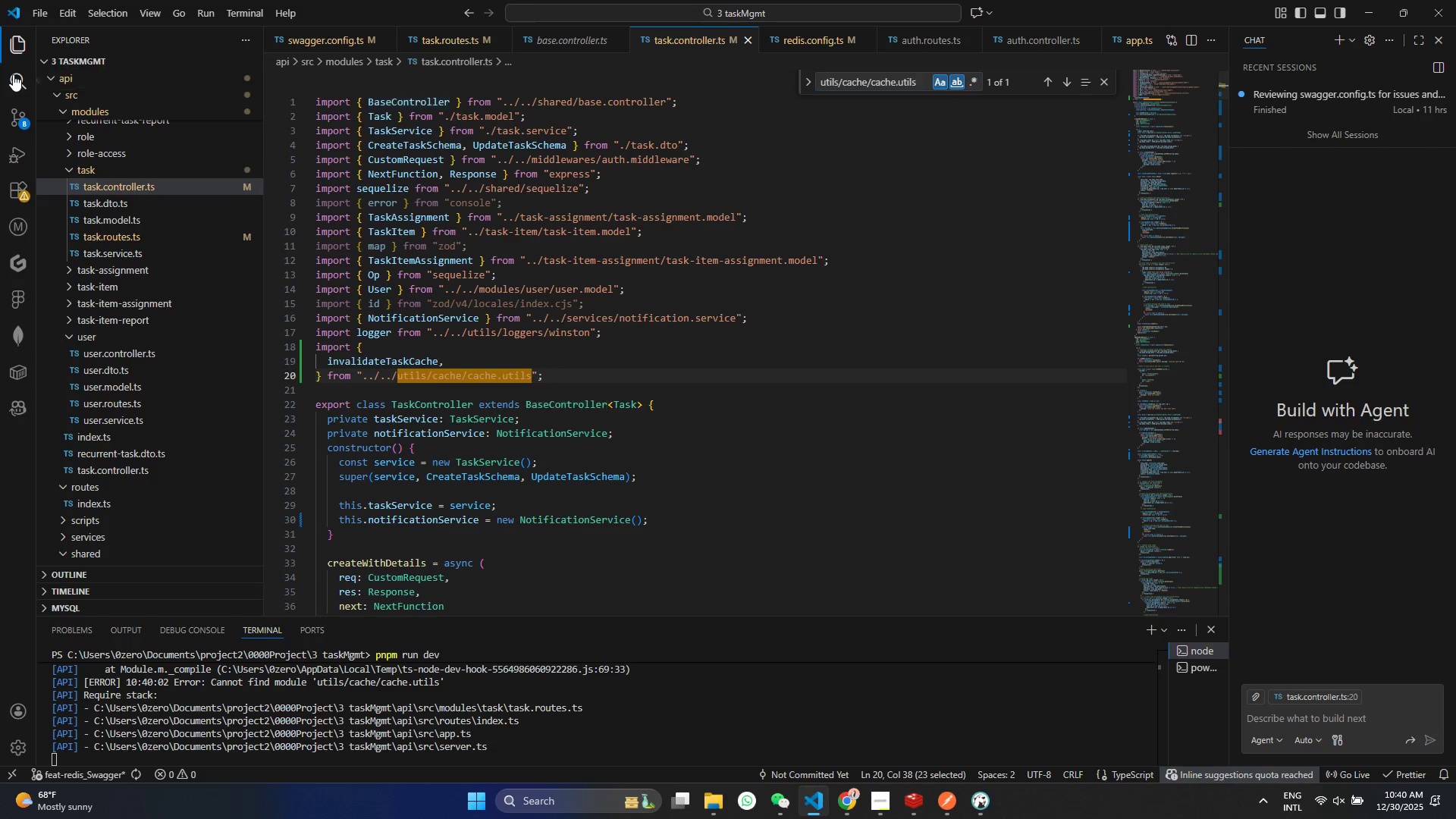 
key(Control+ControlLeft)
 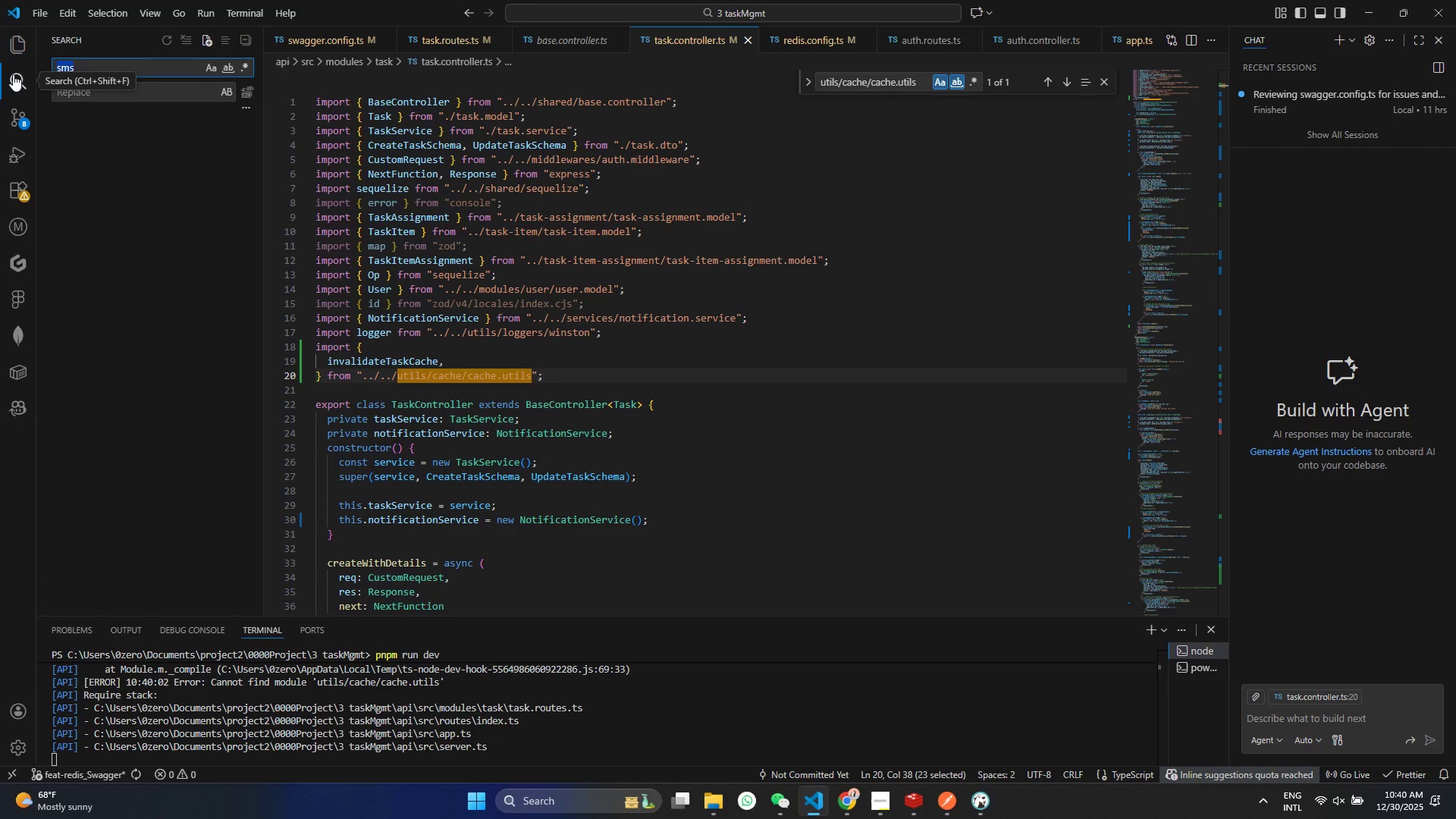 
key(Control+V)
 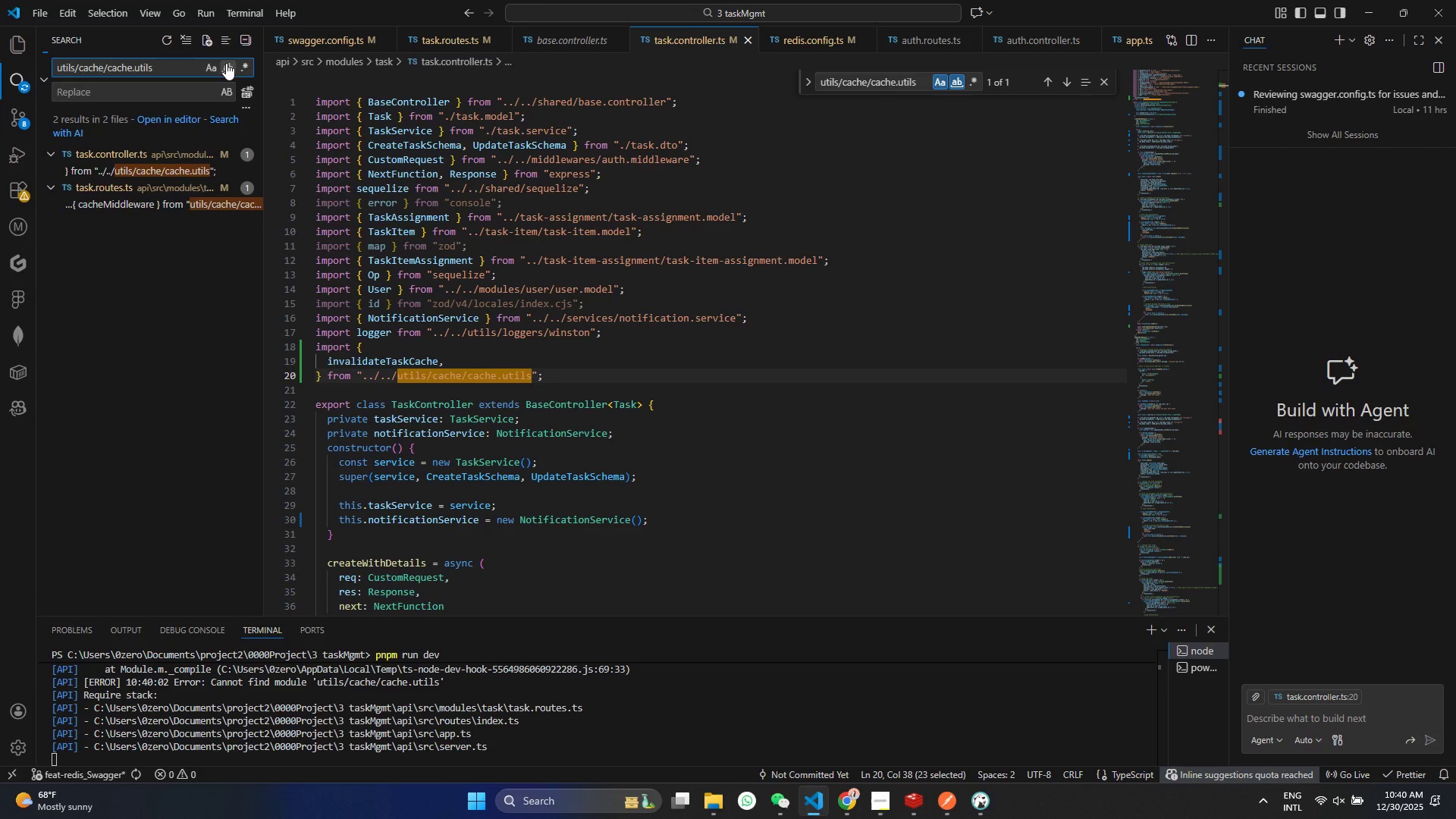 
left_click([214, 65])
 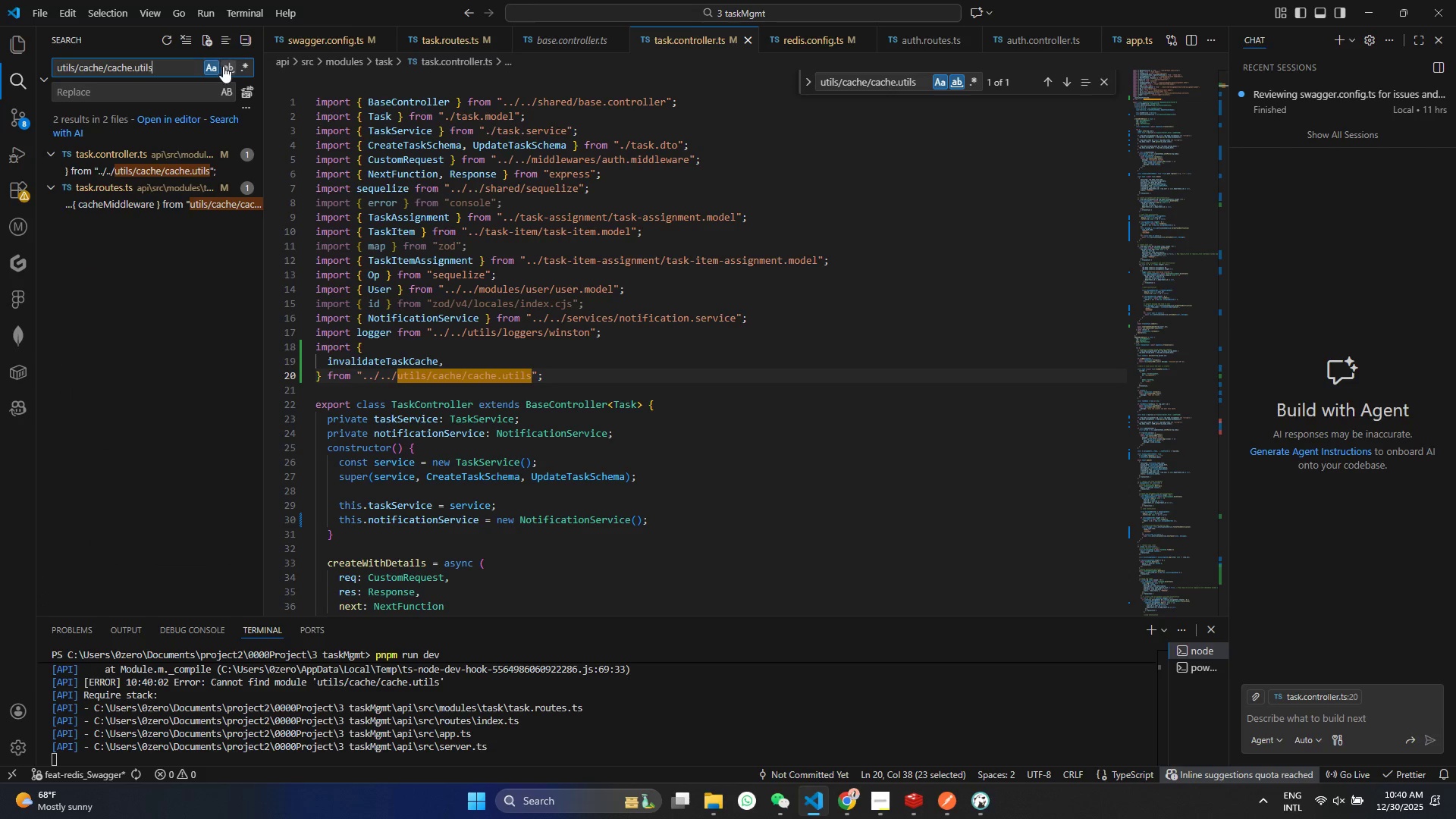 
left_click([225, 67])
 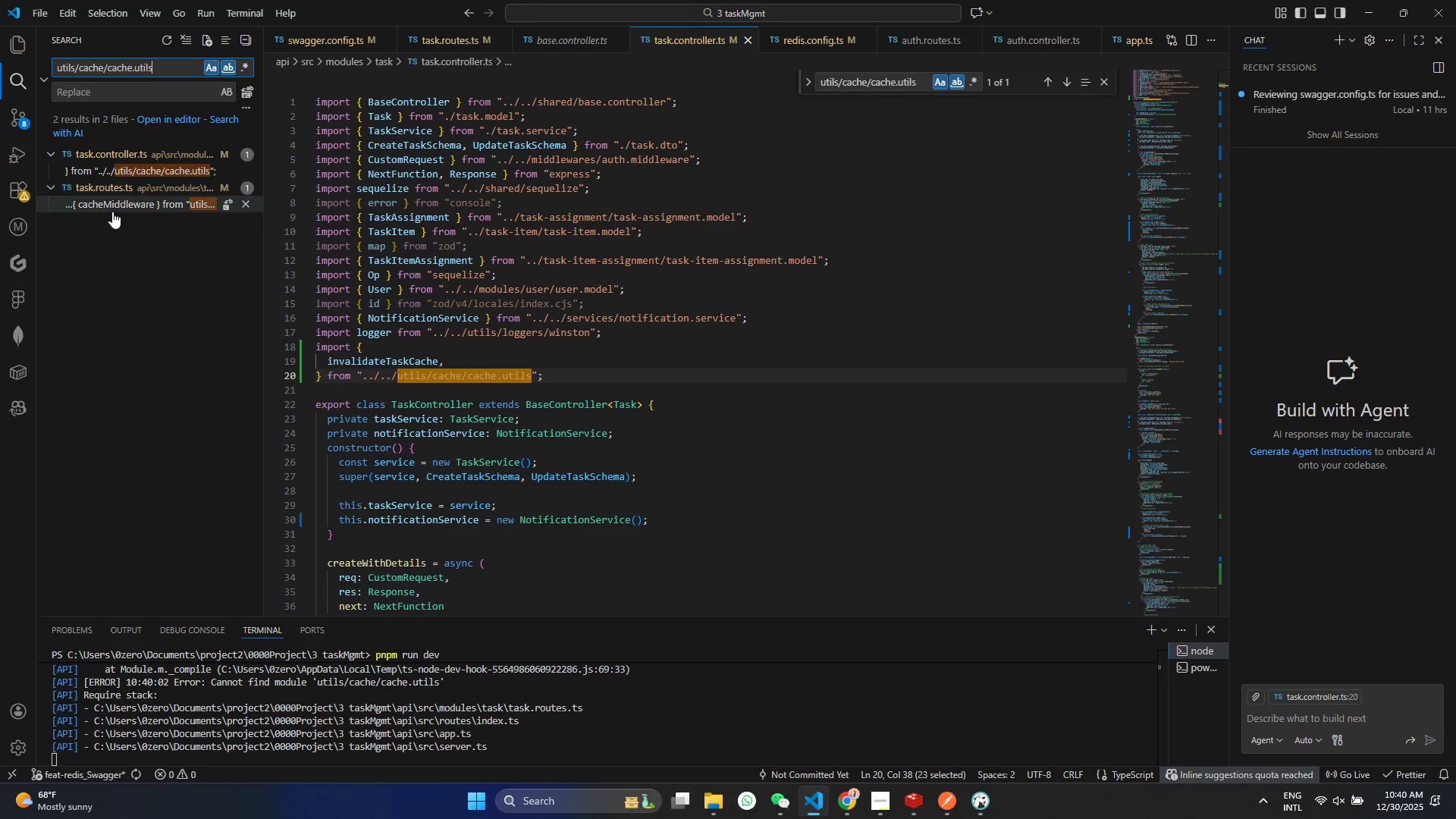 
left_click([115, 206])
 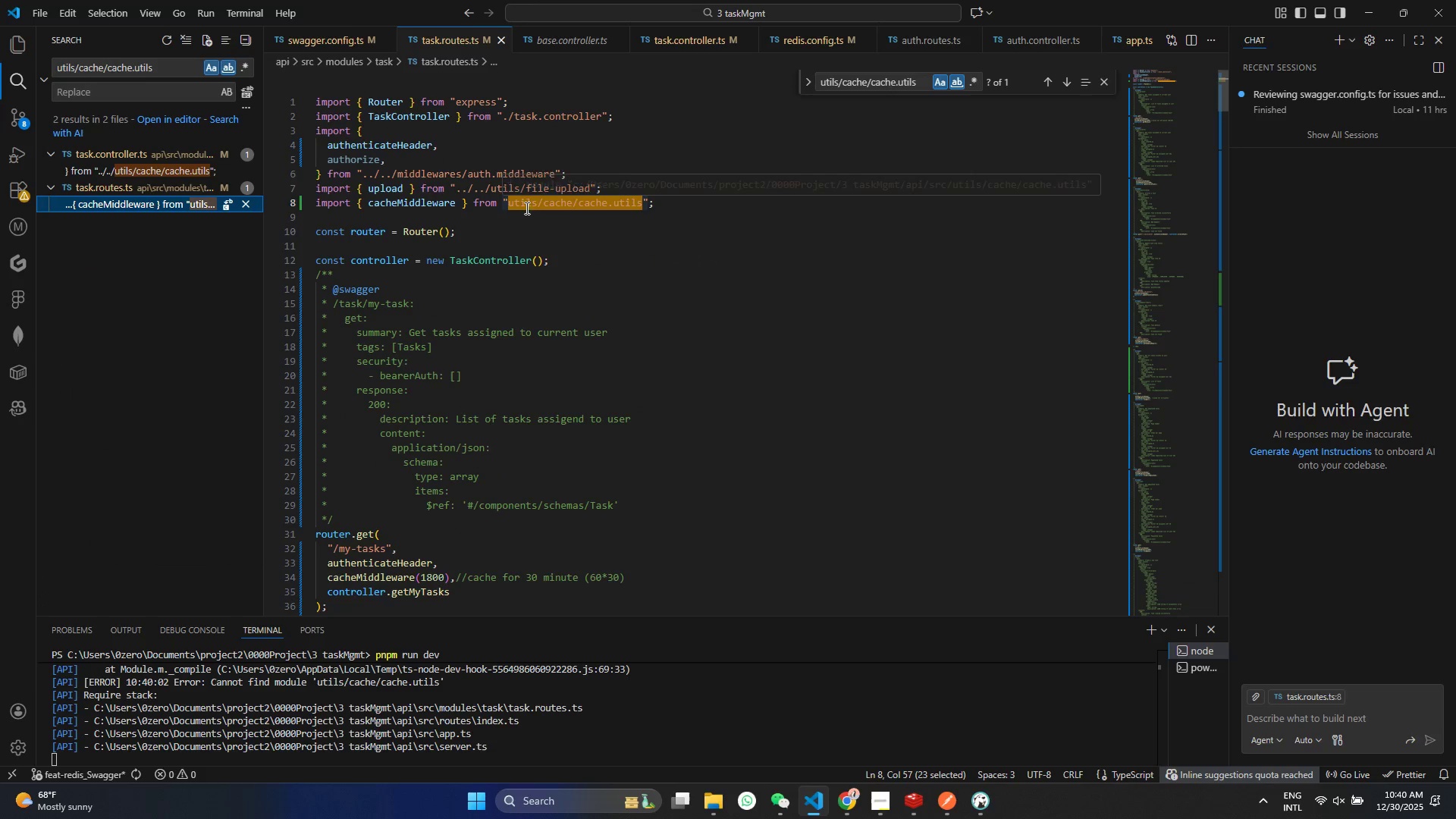 
left_click([511, 199])
 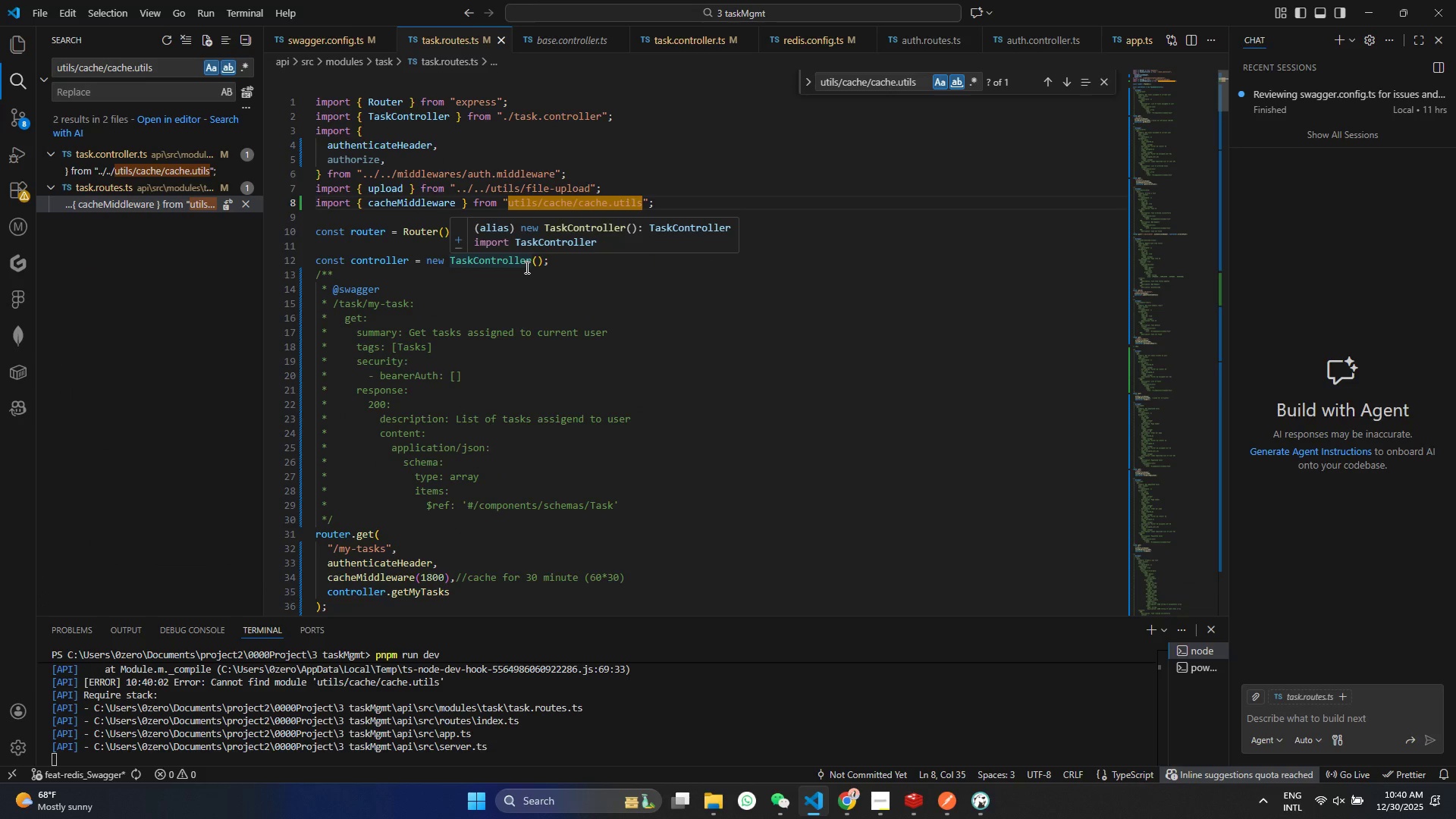 
key(ArrowLeft)
 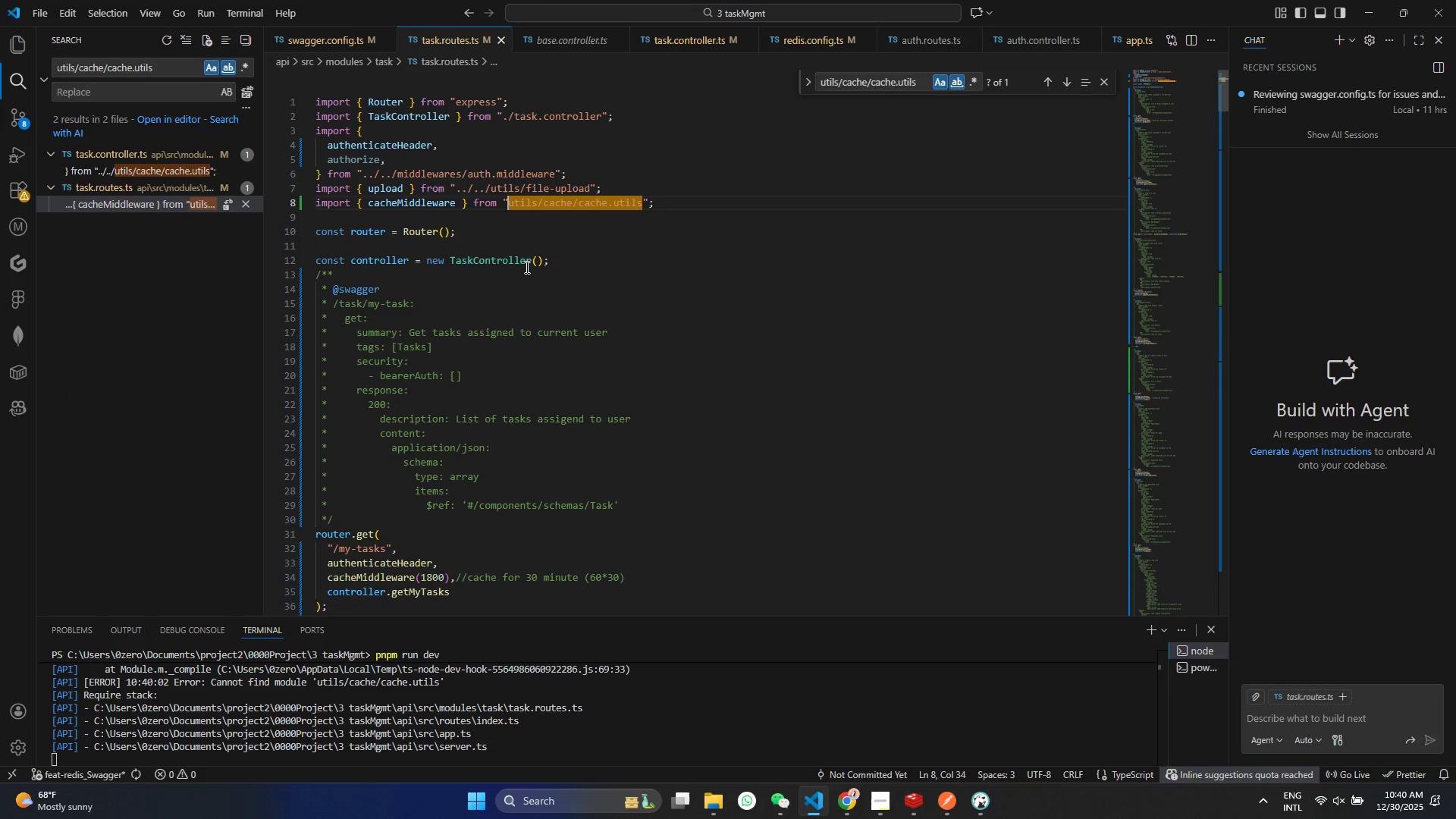 
key(Period)
 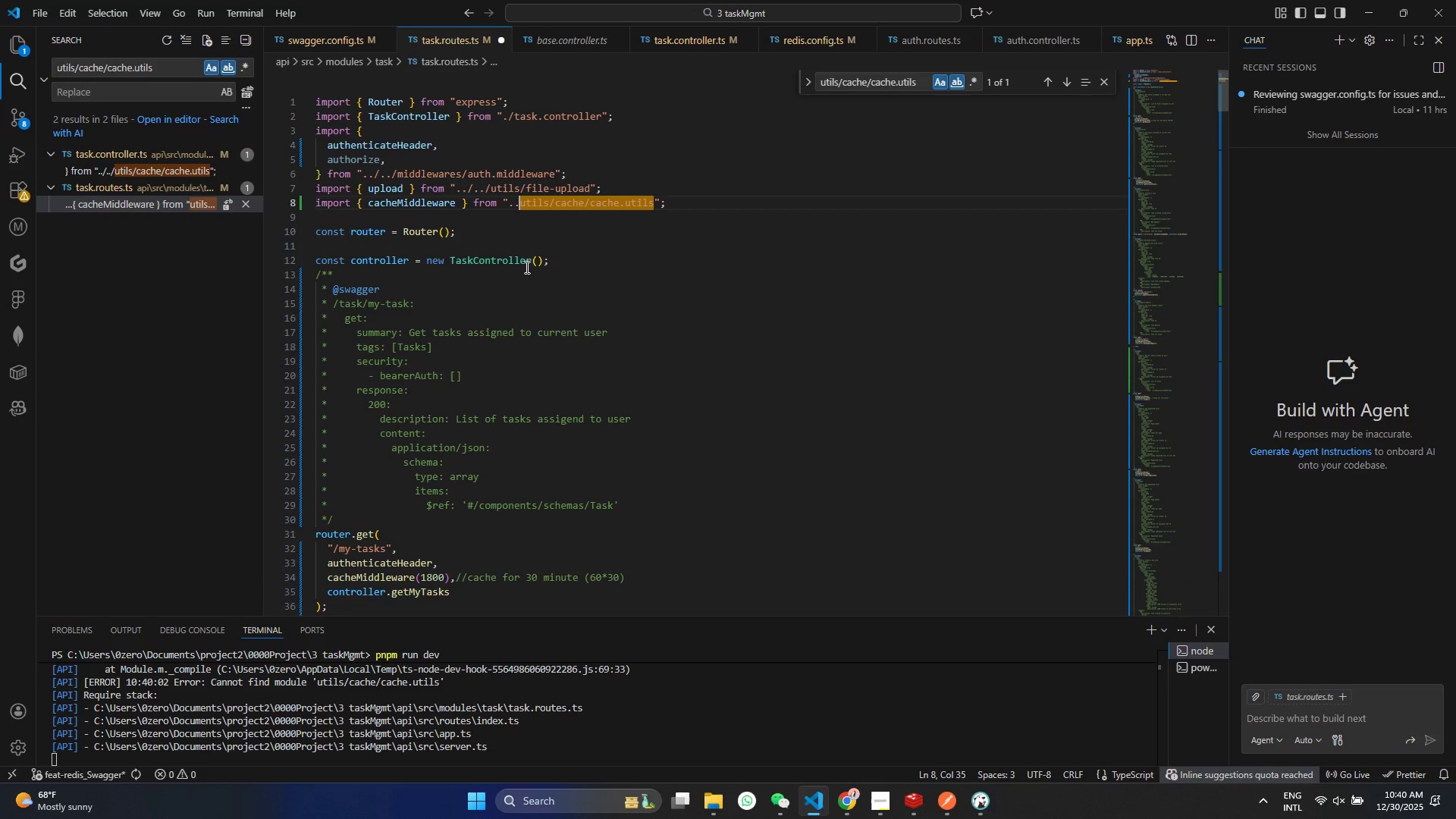 
key(Period)
 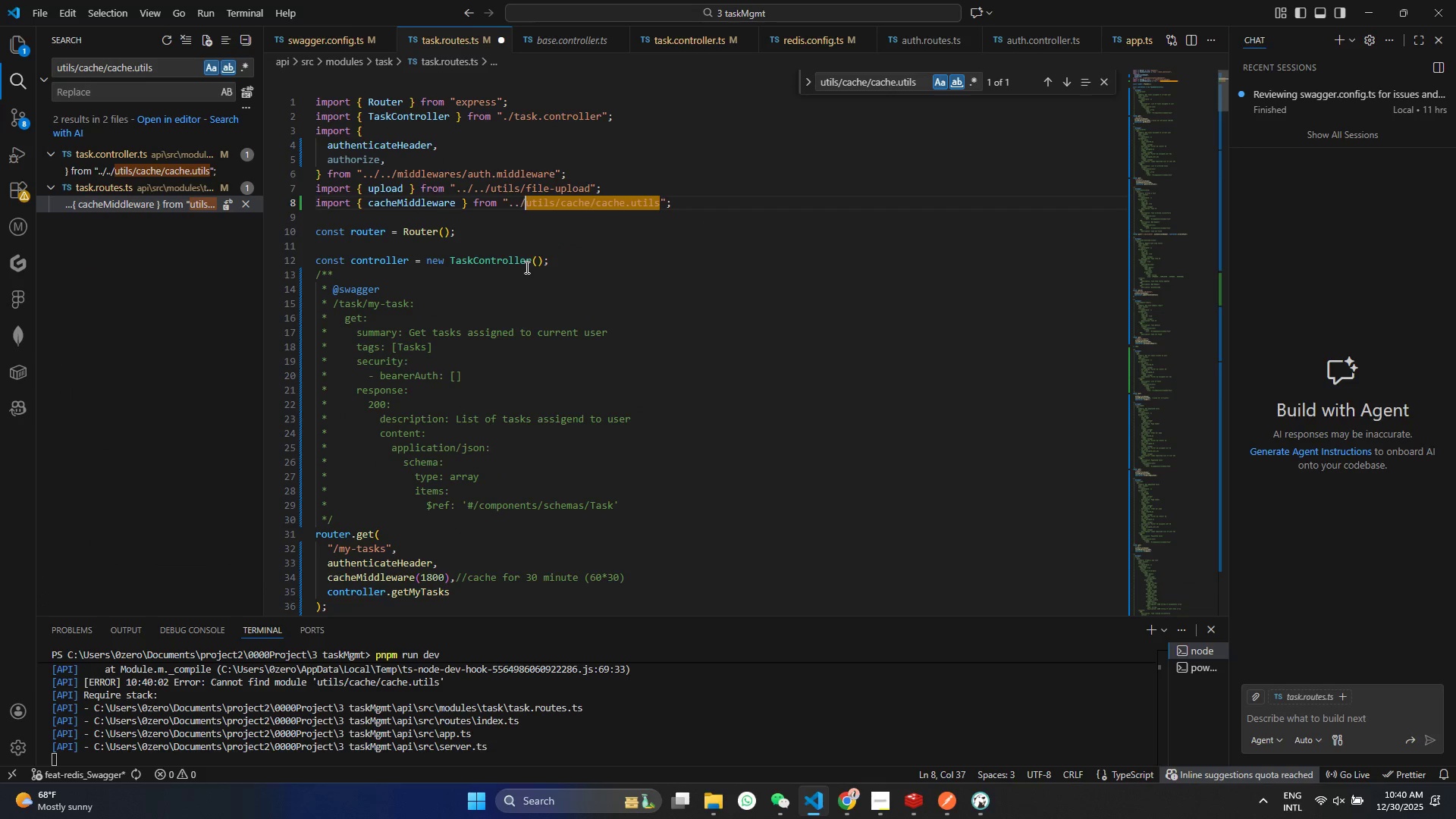 
key(Slash)
 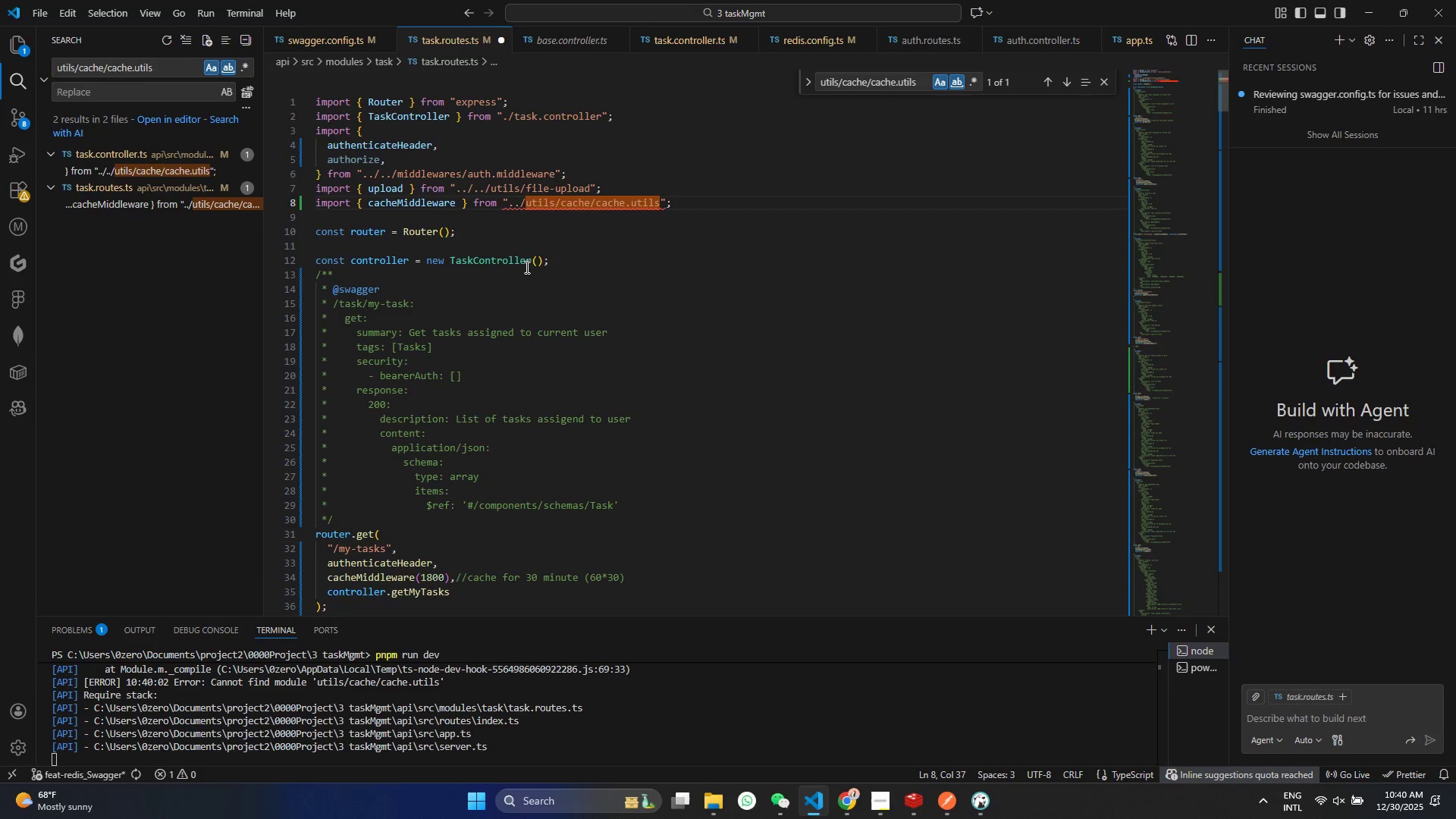 
key(Period)
 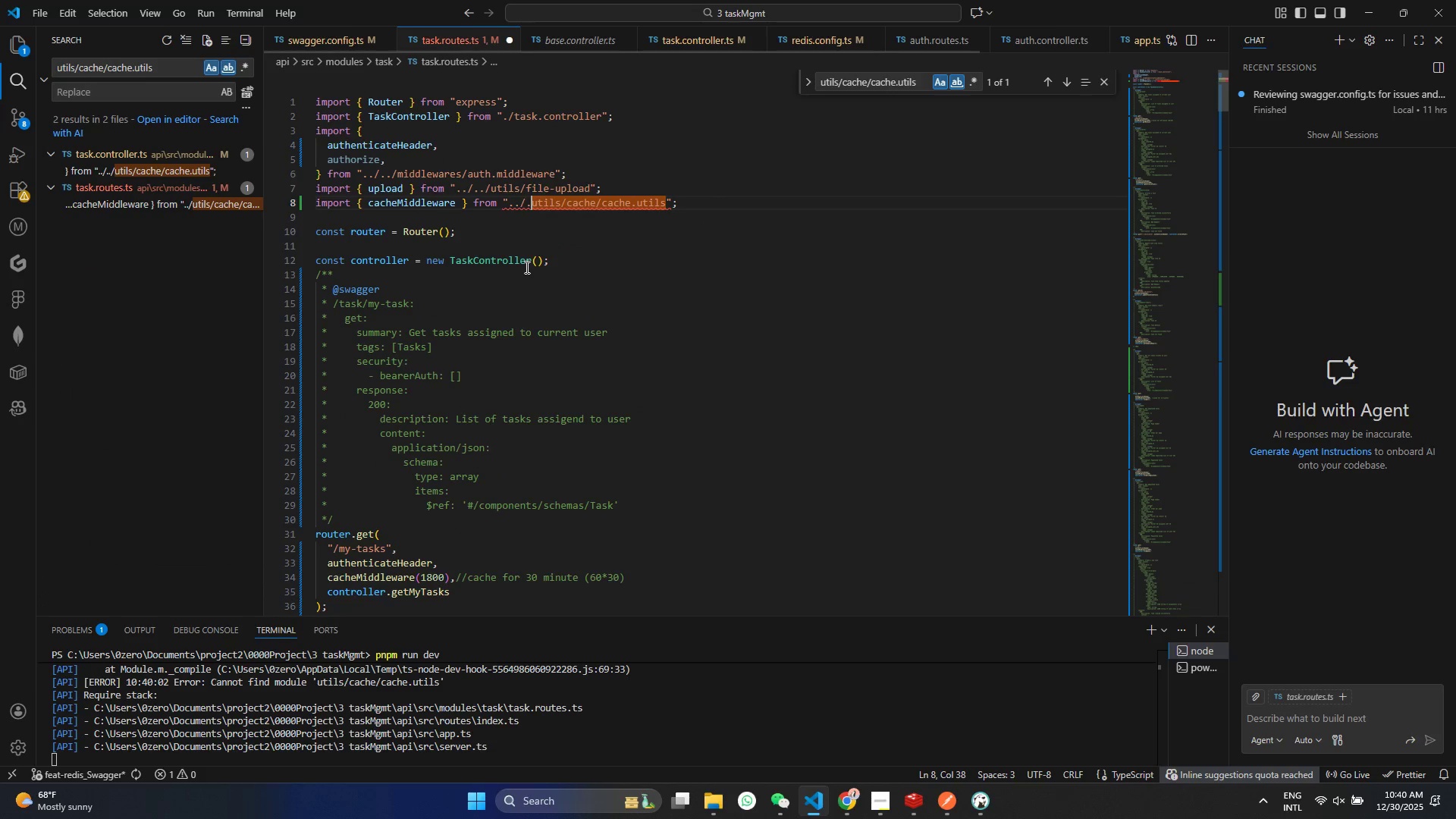 
key(Period)
 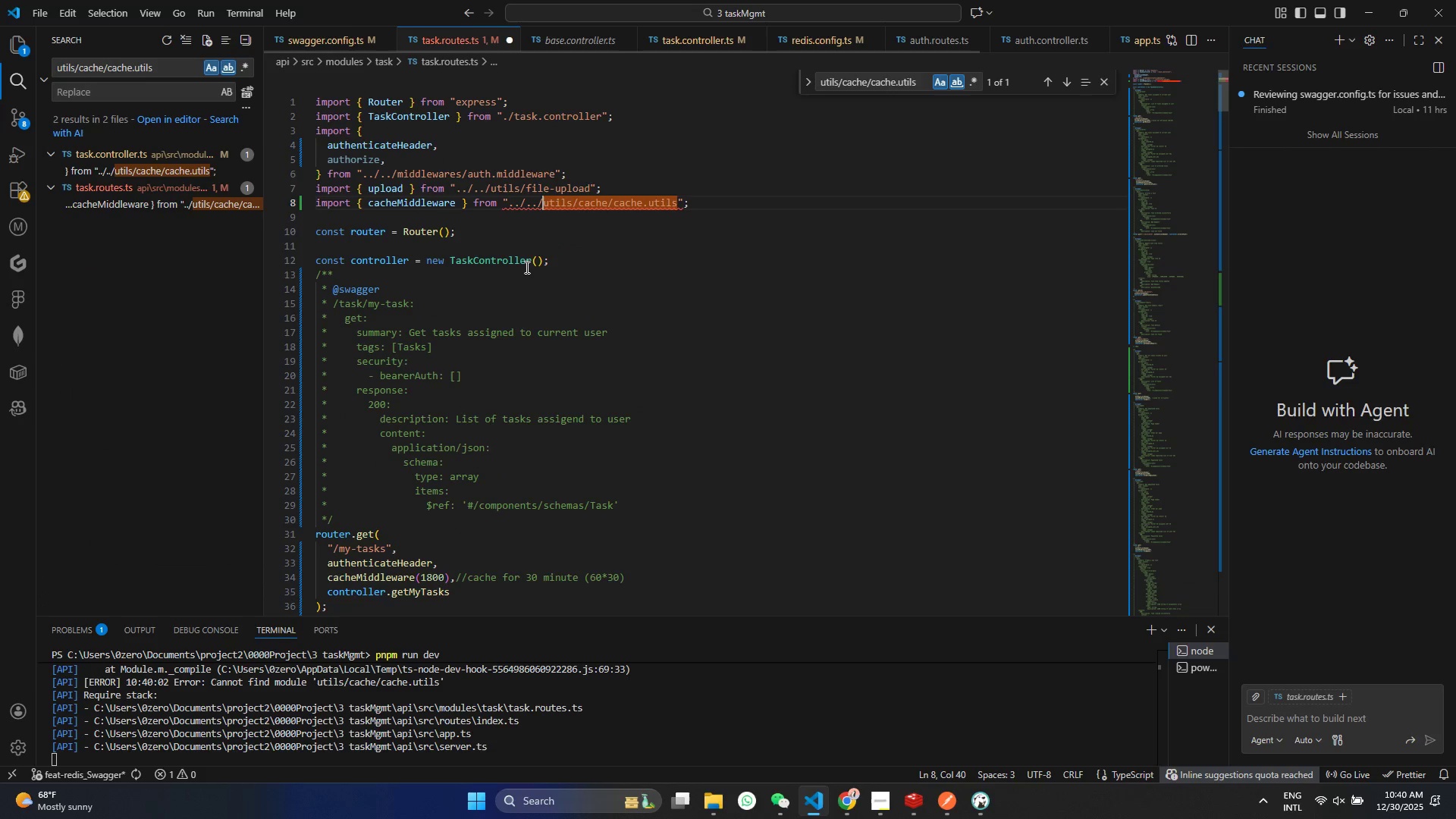 
key(Slash)
 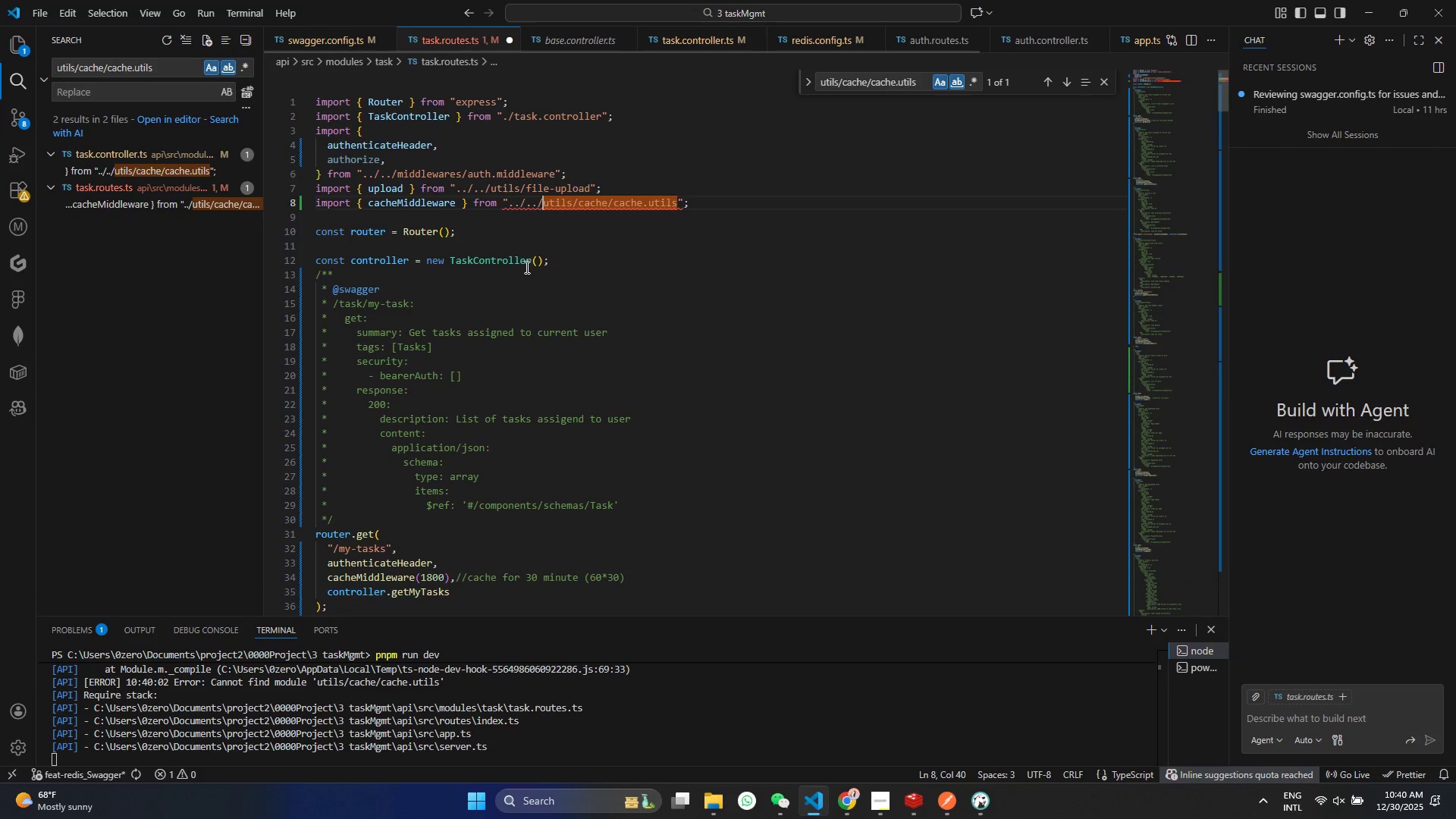 
key(Control+ControlLeft)
 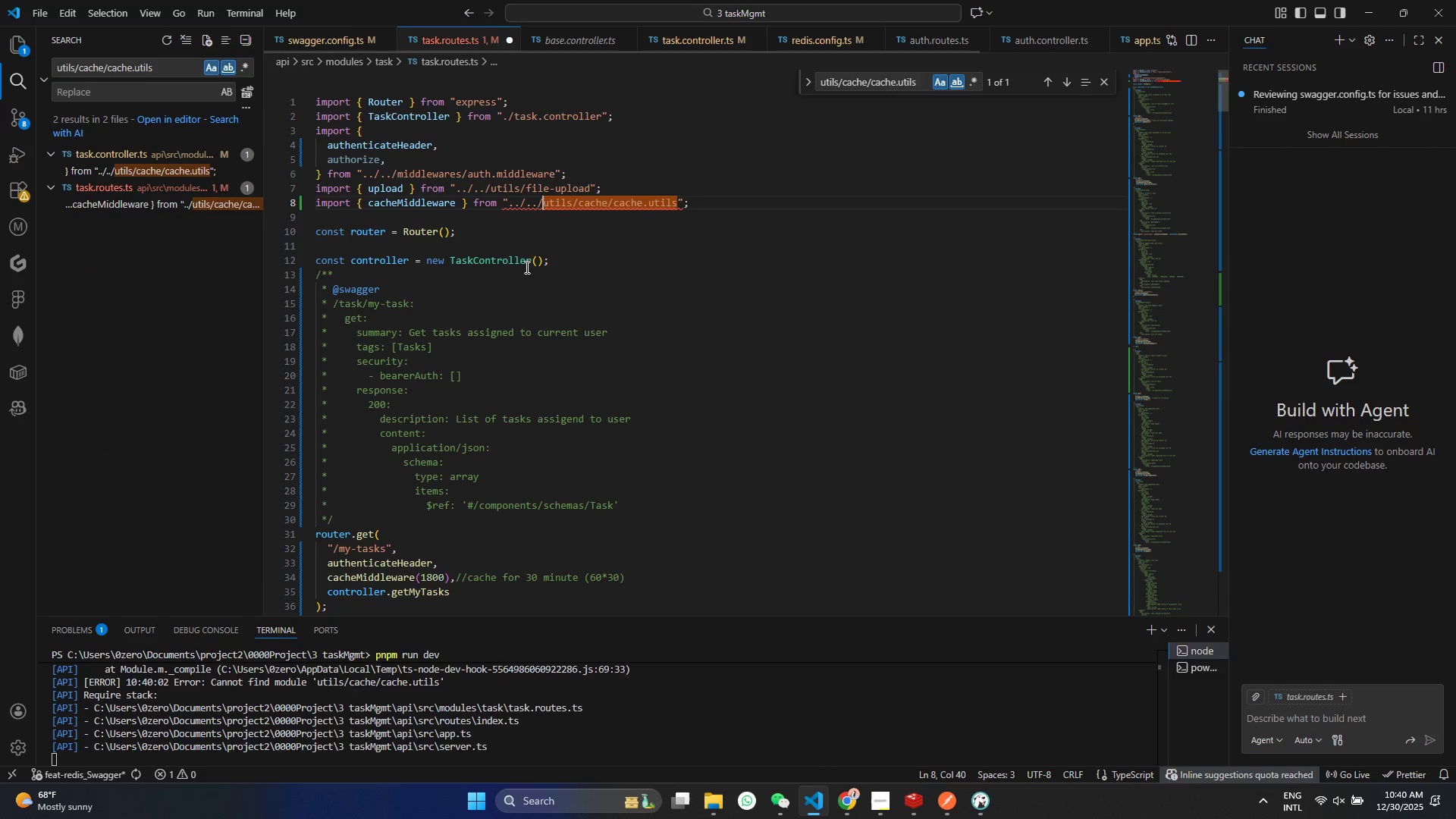 
key(Control+S)
 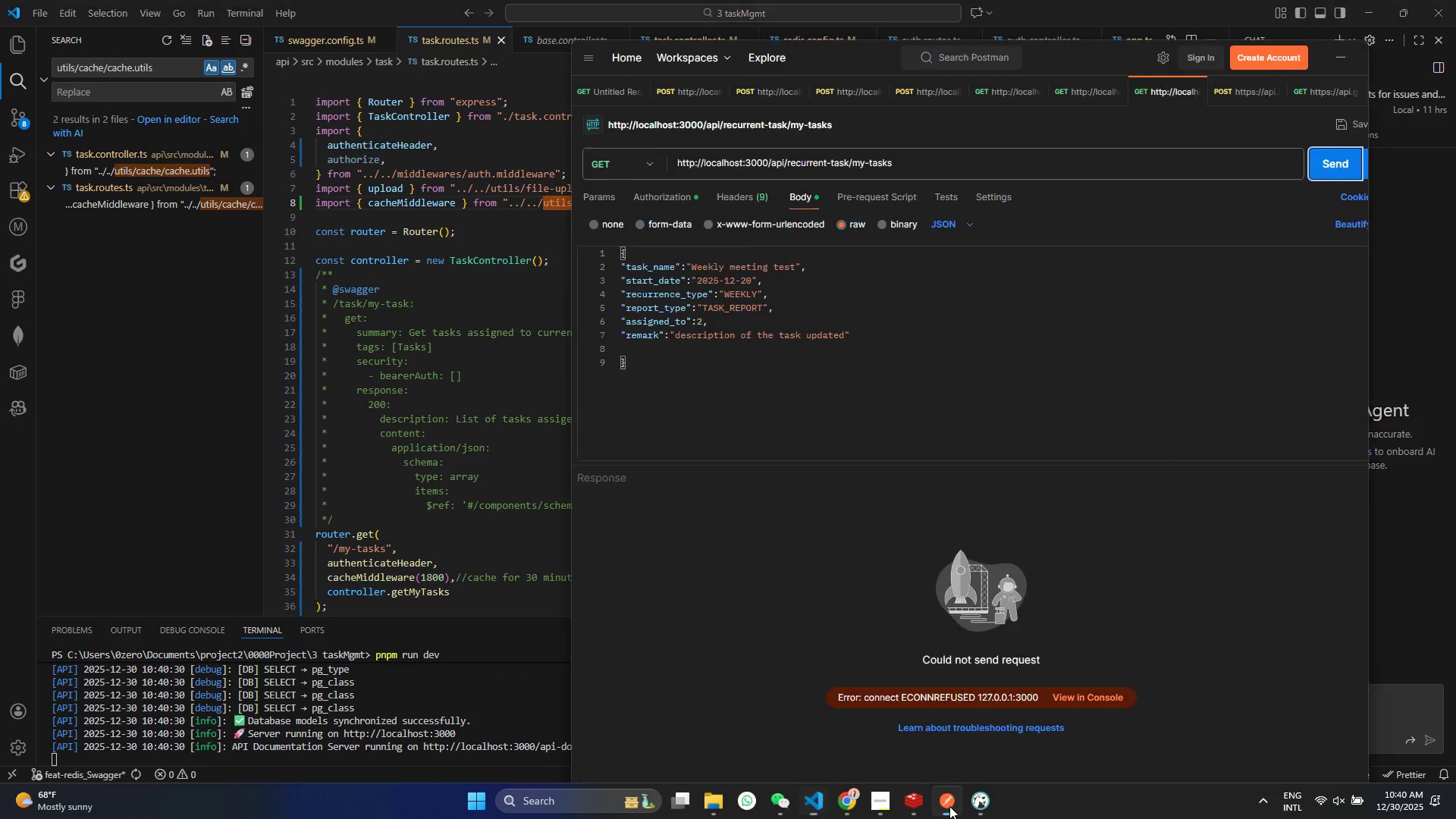 
left_click([1323, 164])
 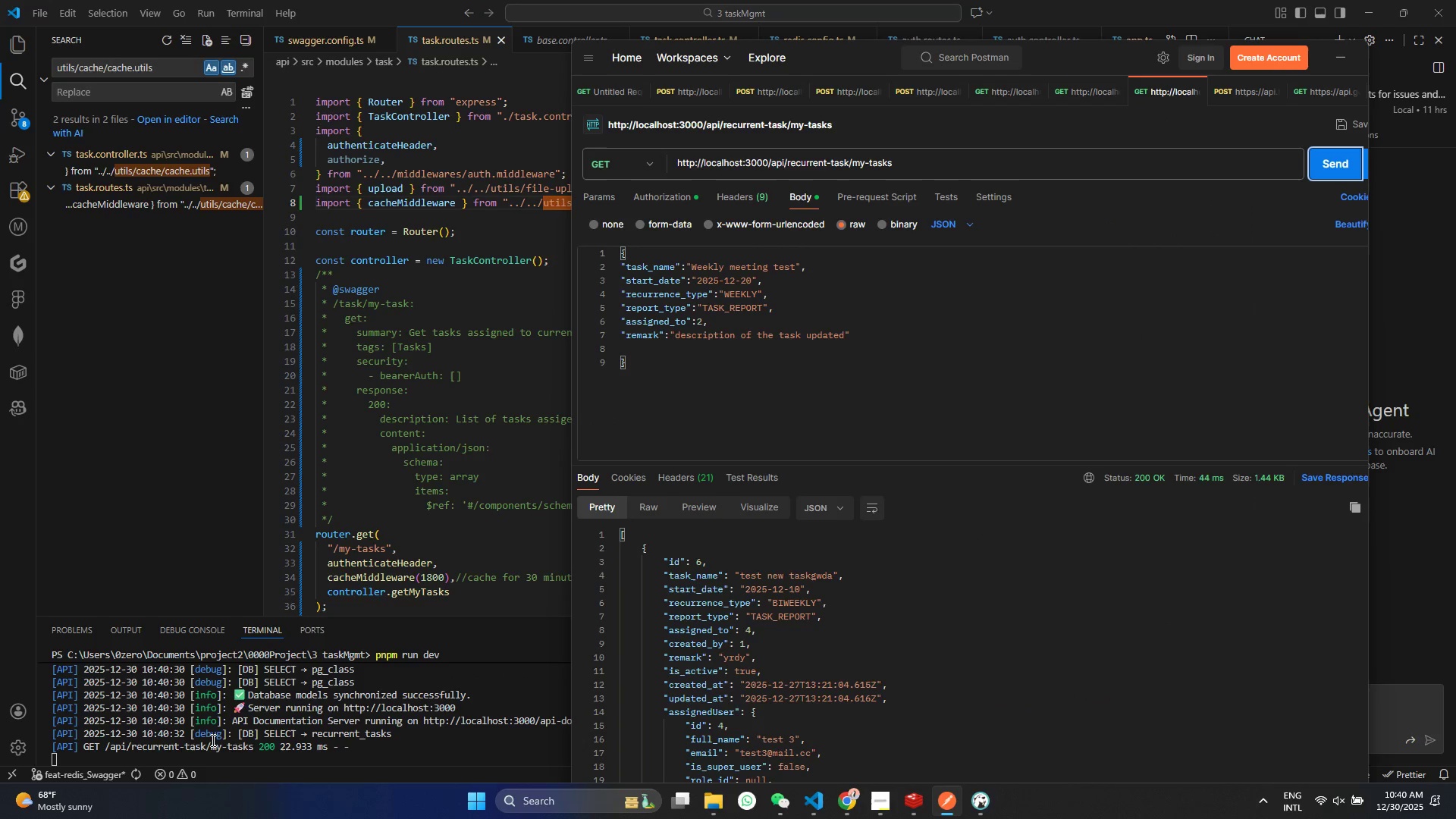 
scroll: coordinate [846, 720], scroll_direction: down, amount: 9.0
 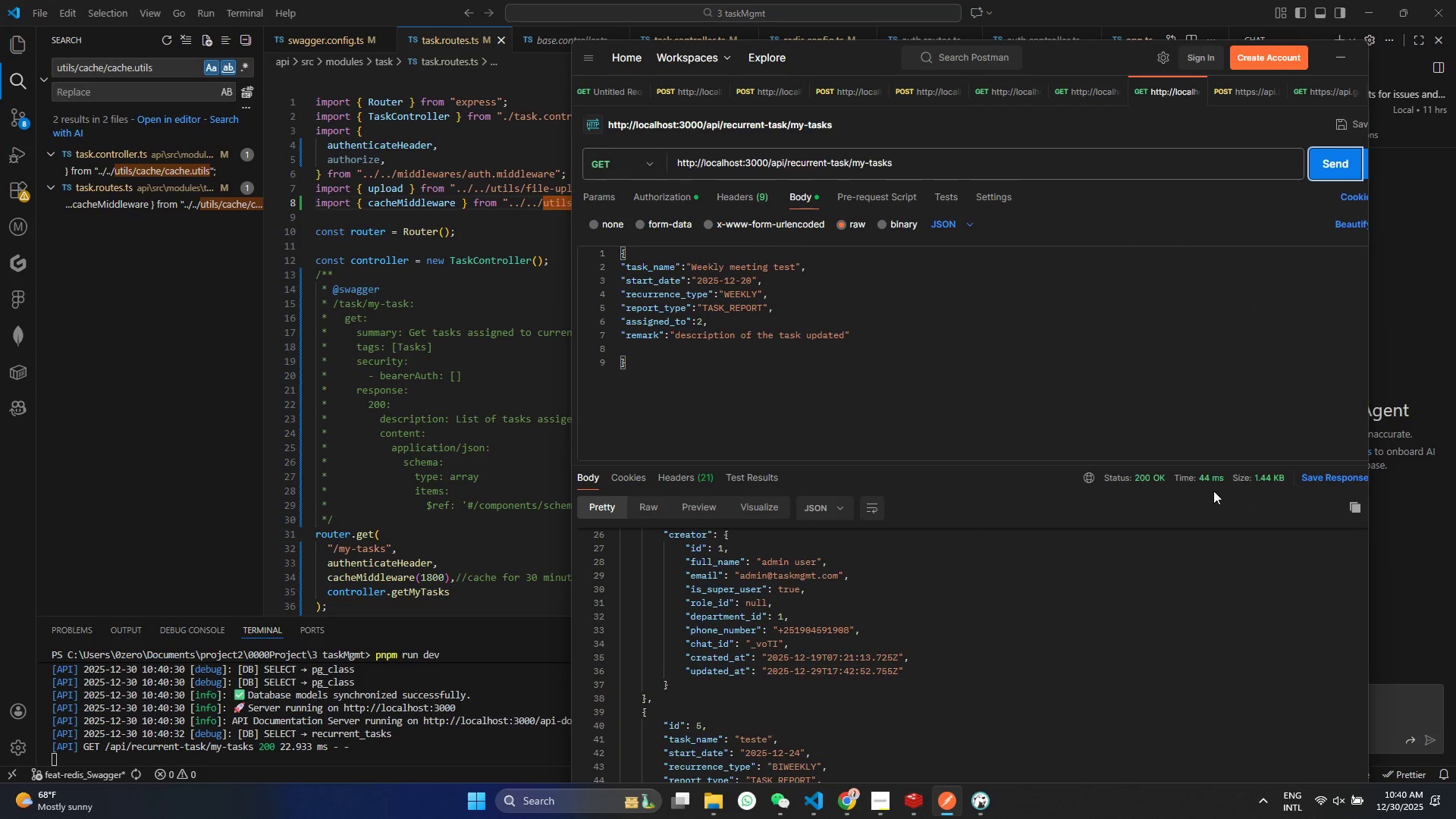 
left_click_drag(start_coordinate=[1200, 477], to_coordinate=[1226, 477])
 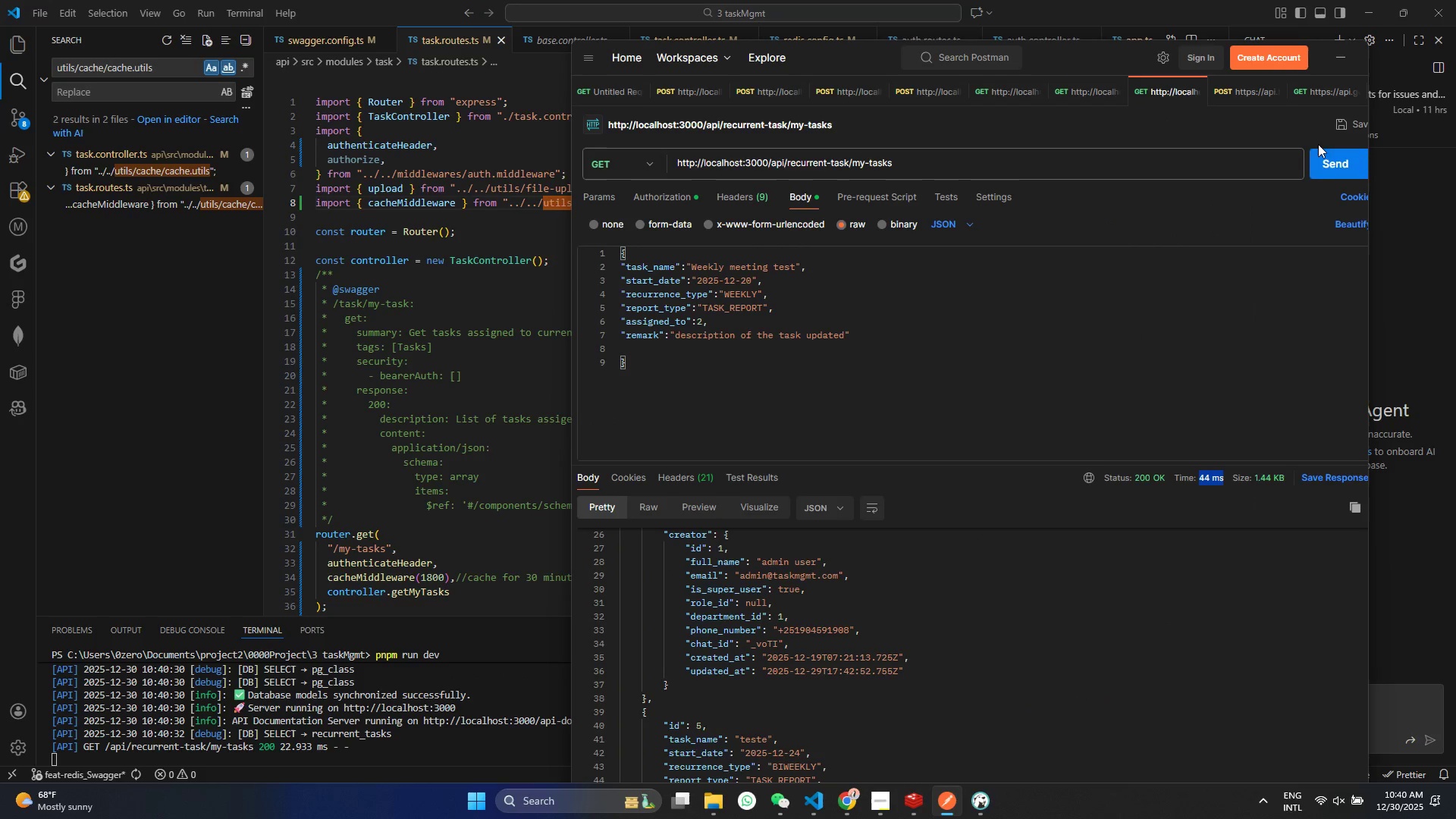 
left_click([1326, 169])
 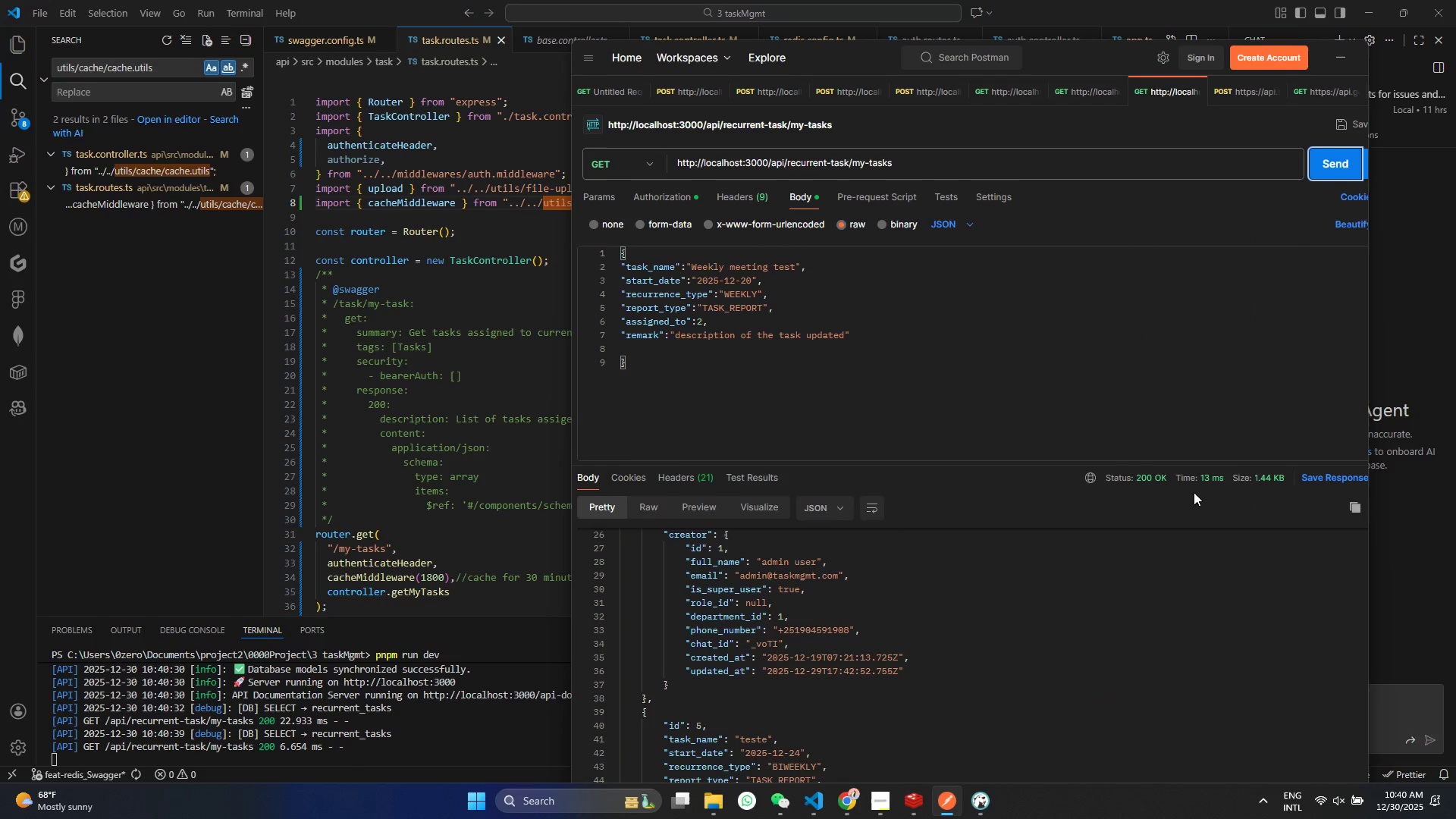 
left_click_drag(start_coordinate=[1195, 476], to_coordinate=[1234, 471])
 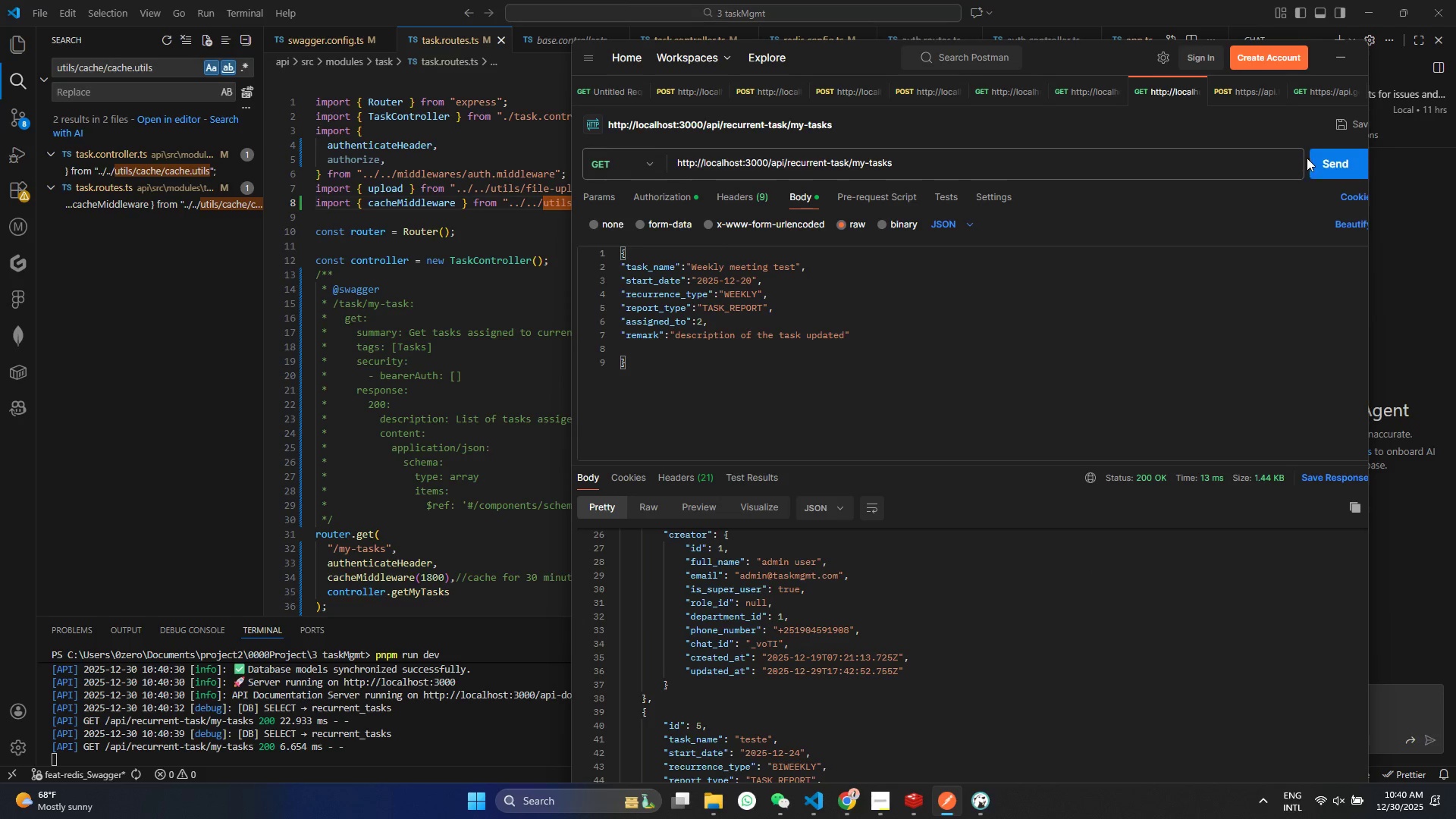 
left_click([1321, 156])
 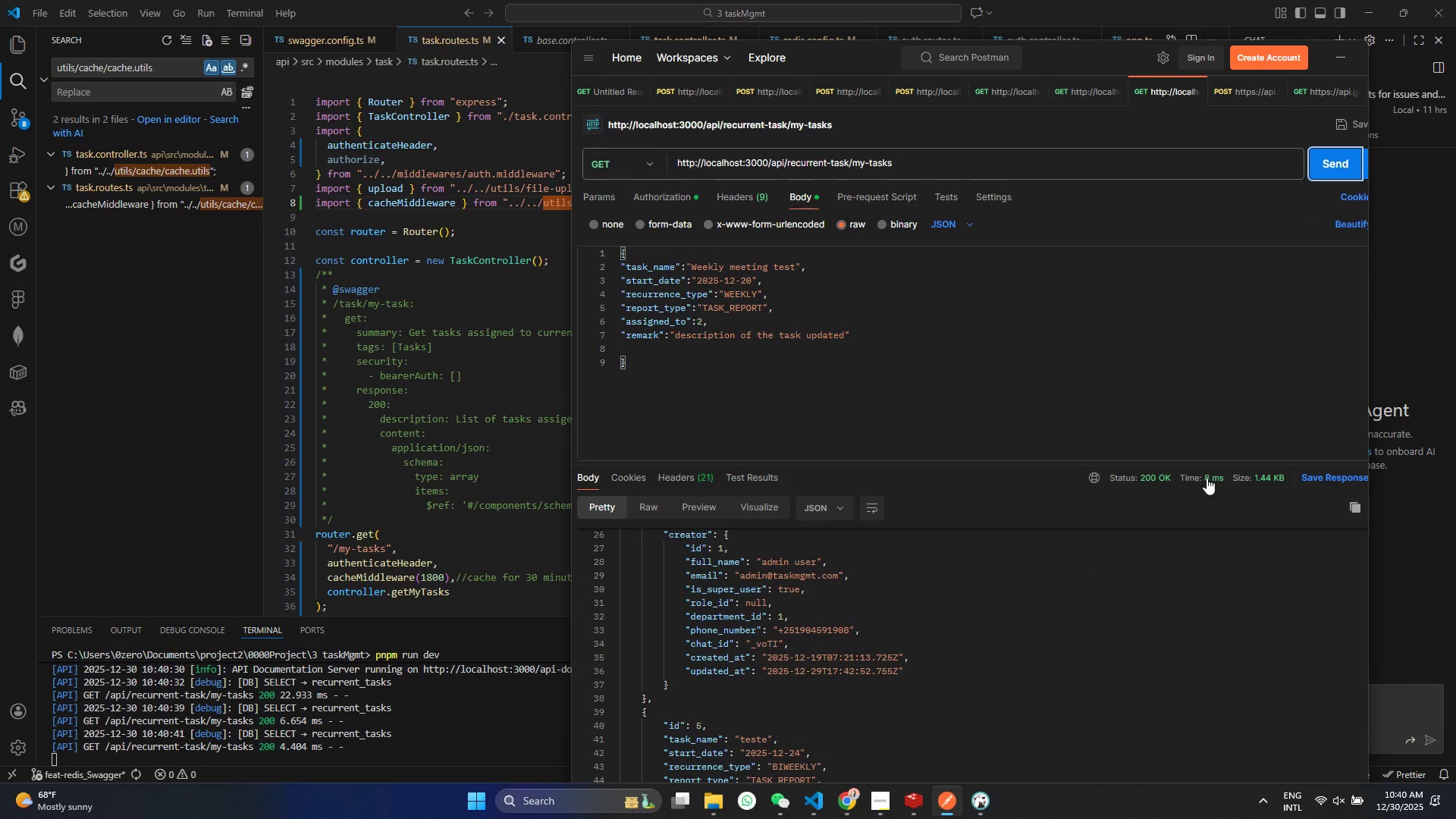 
left_click_drag(start_coordinate=[1207, 482], to_coordinate=[1242, 474])
 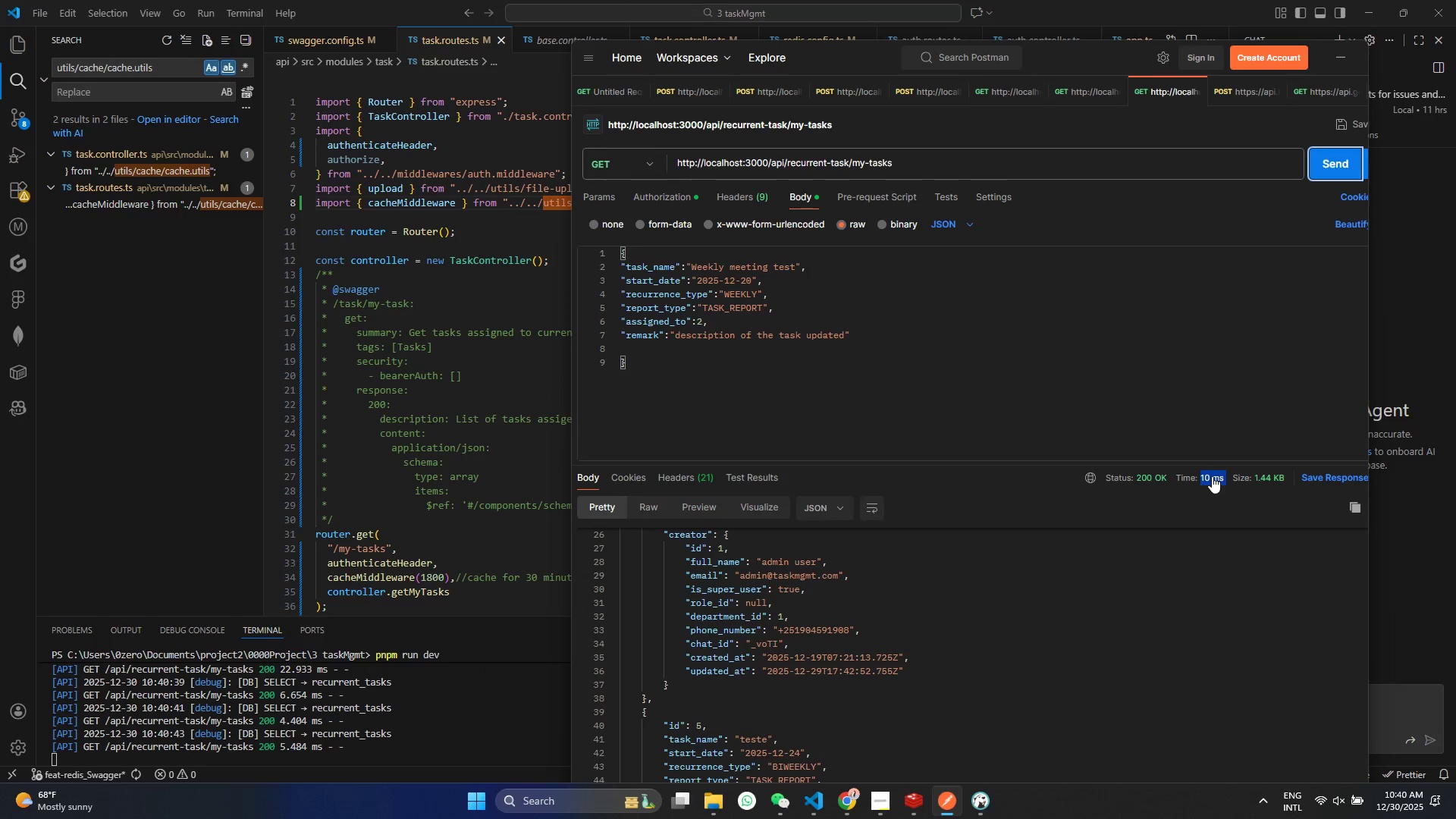 
left_click_drag(start_coordinate=[1199, 479], to_coordinate=[1225, 476])
 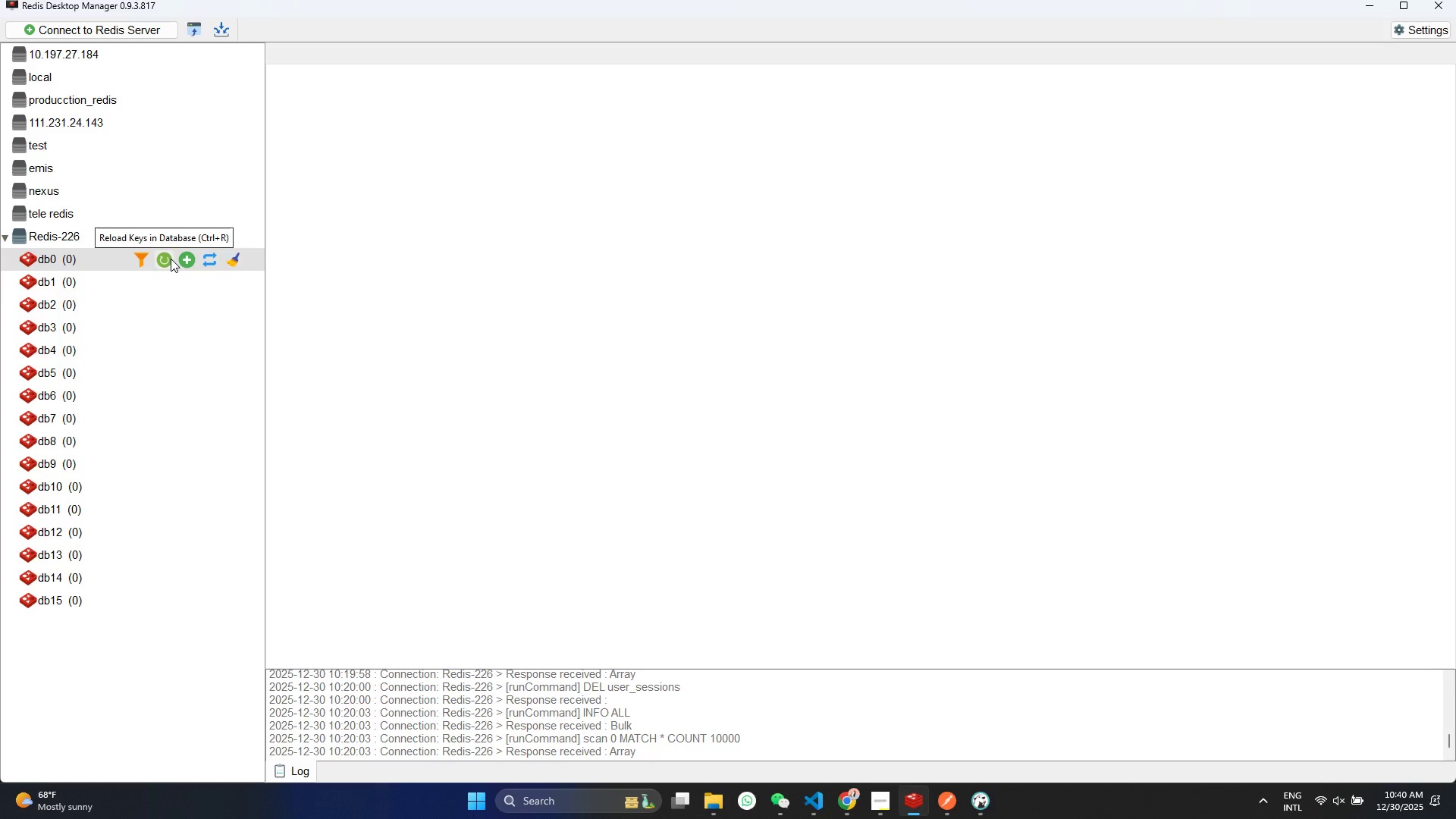 
left_click([171, 259])
 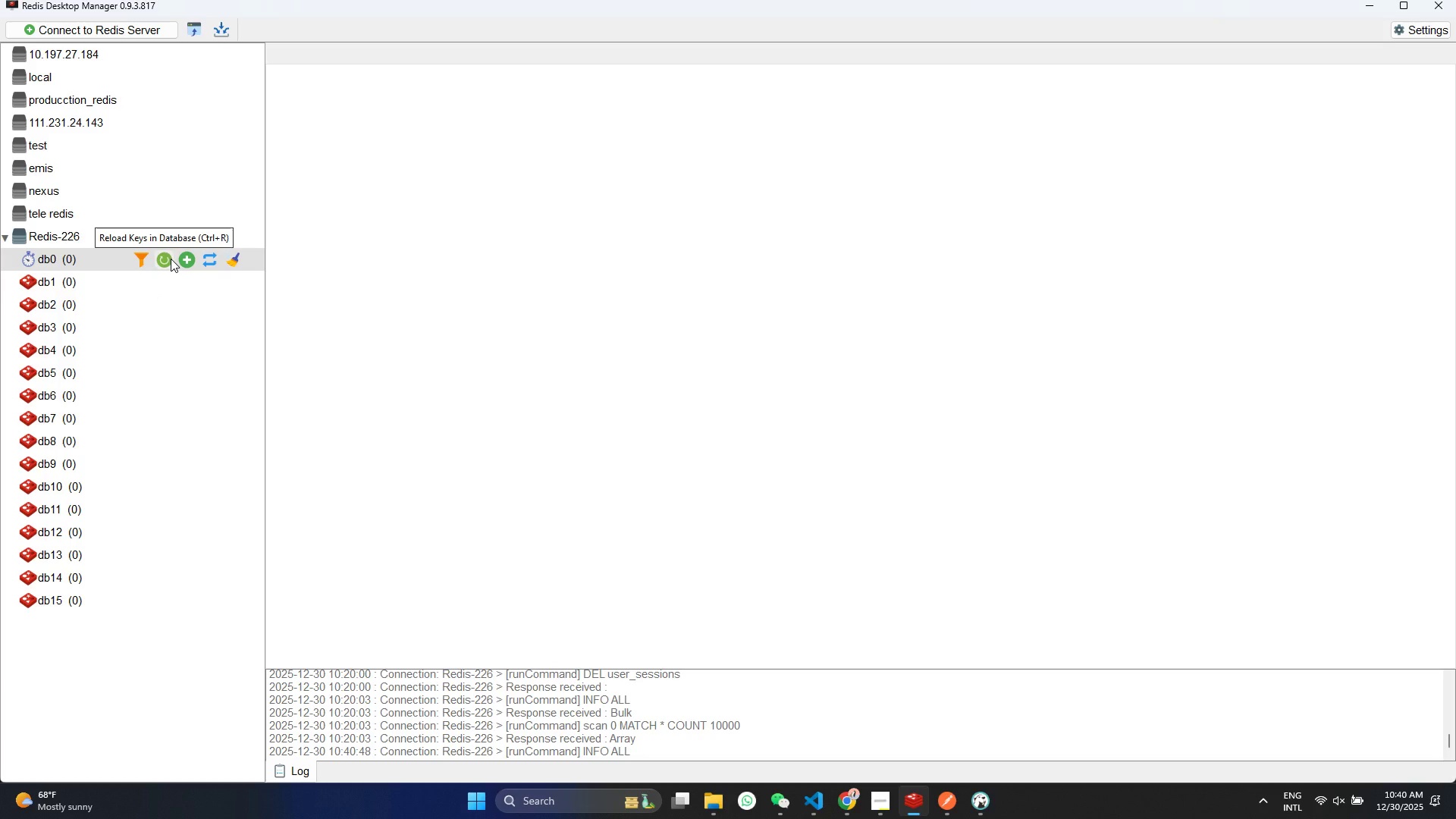 
left_click([167, 259])
 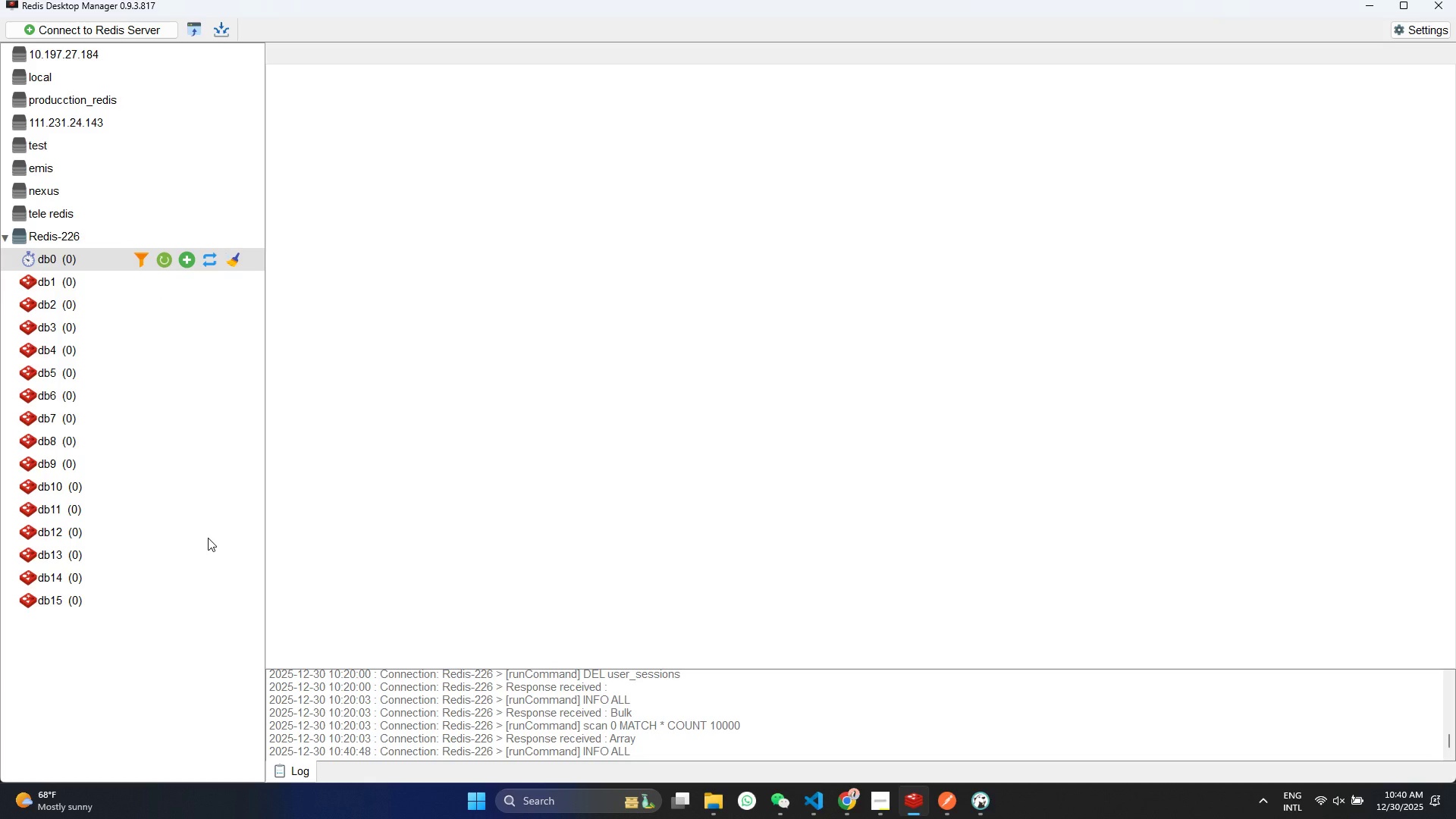 
wait(10.72)
 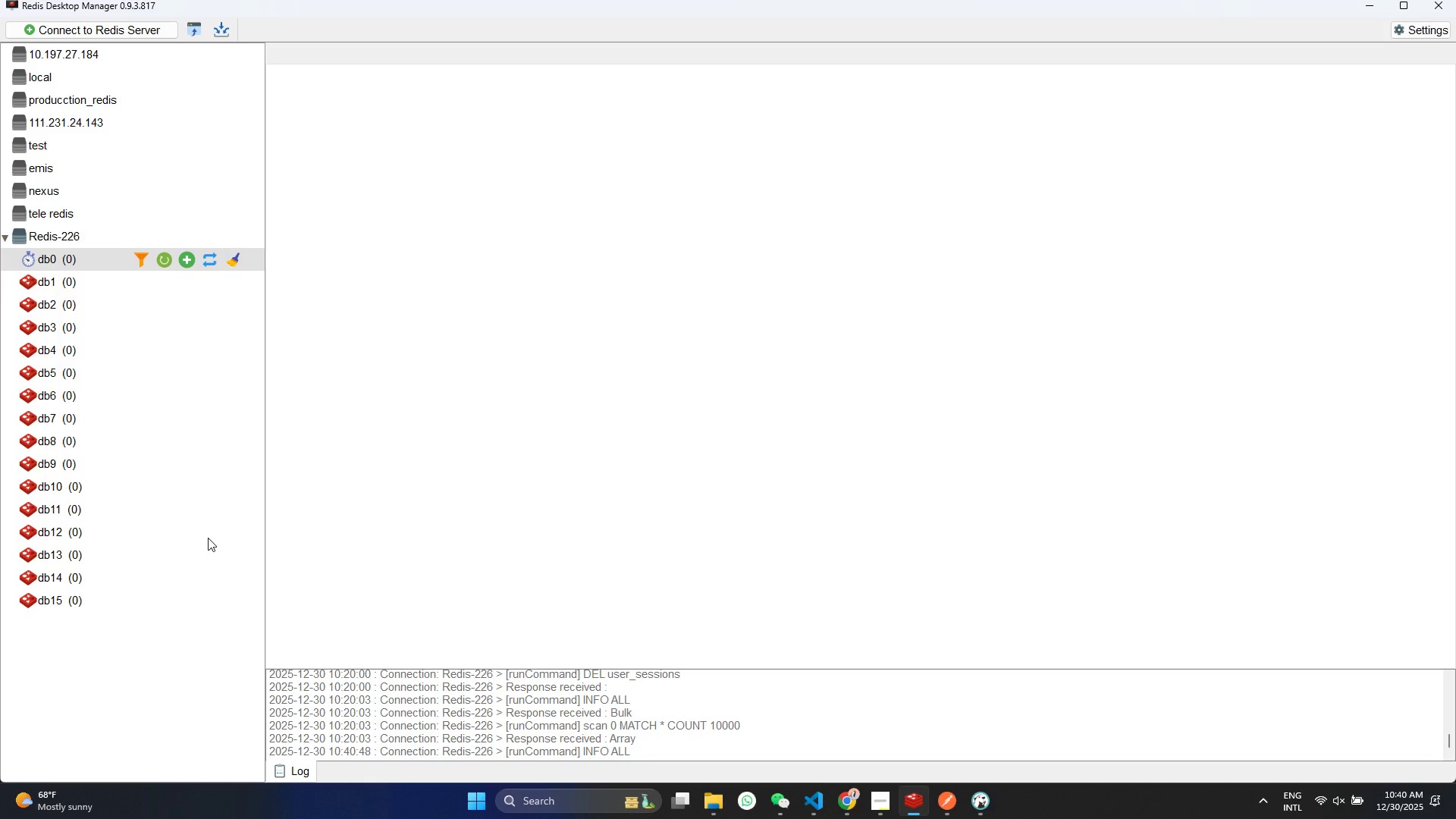 
left_click([157, 262])
 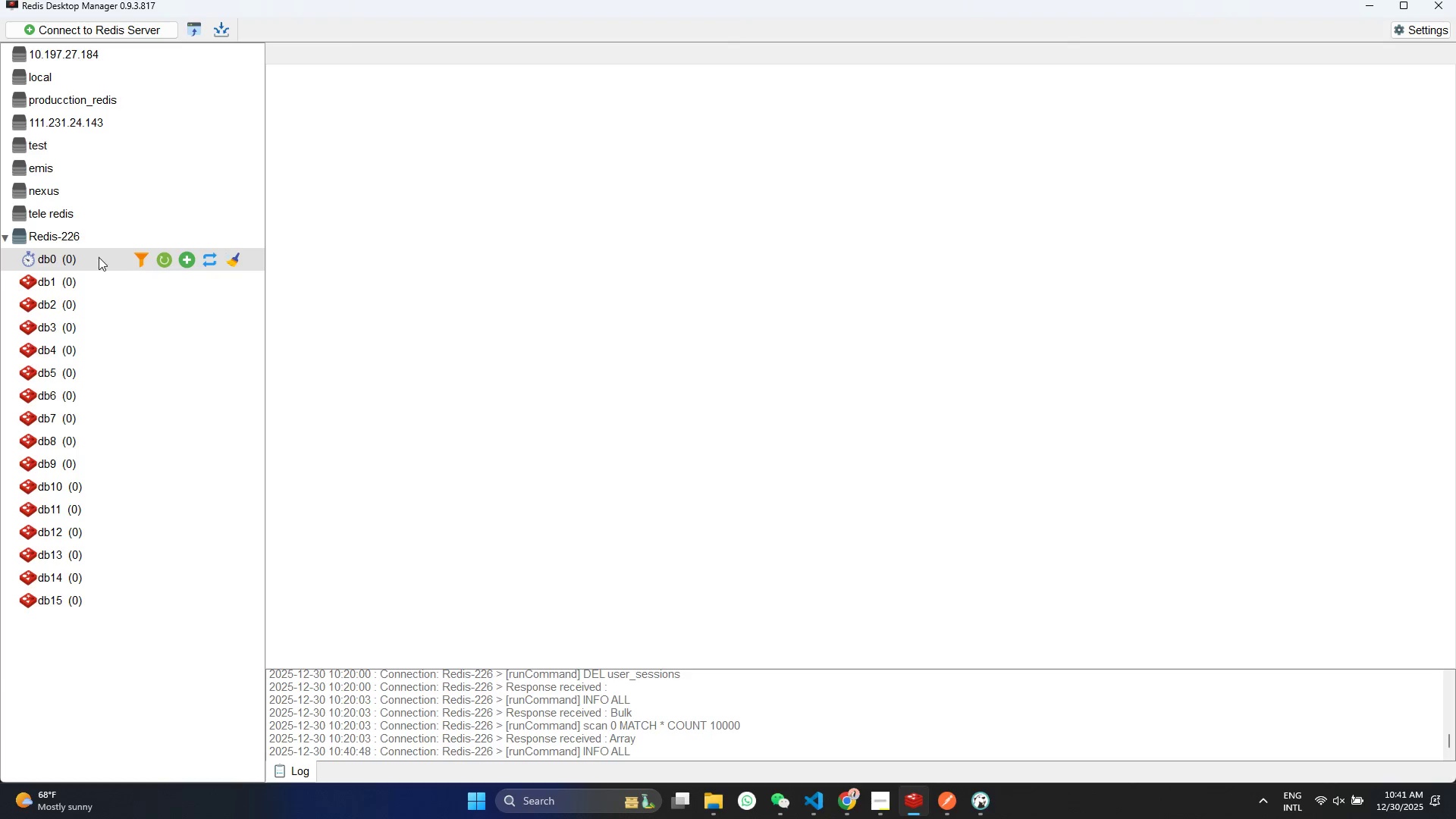 
left_click([99, 257])
 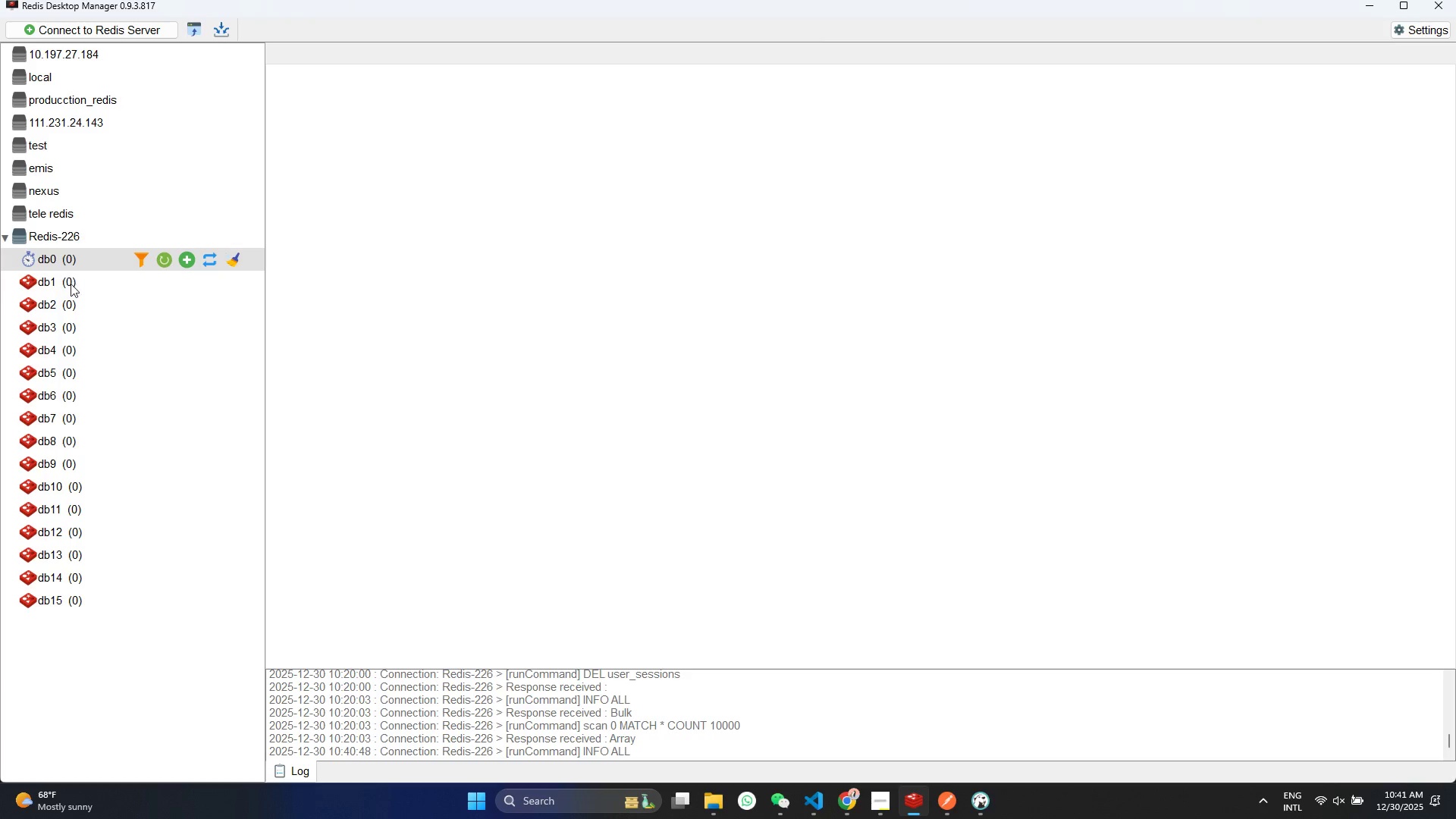 
left_click([70, 285])
 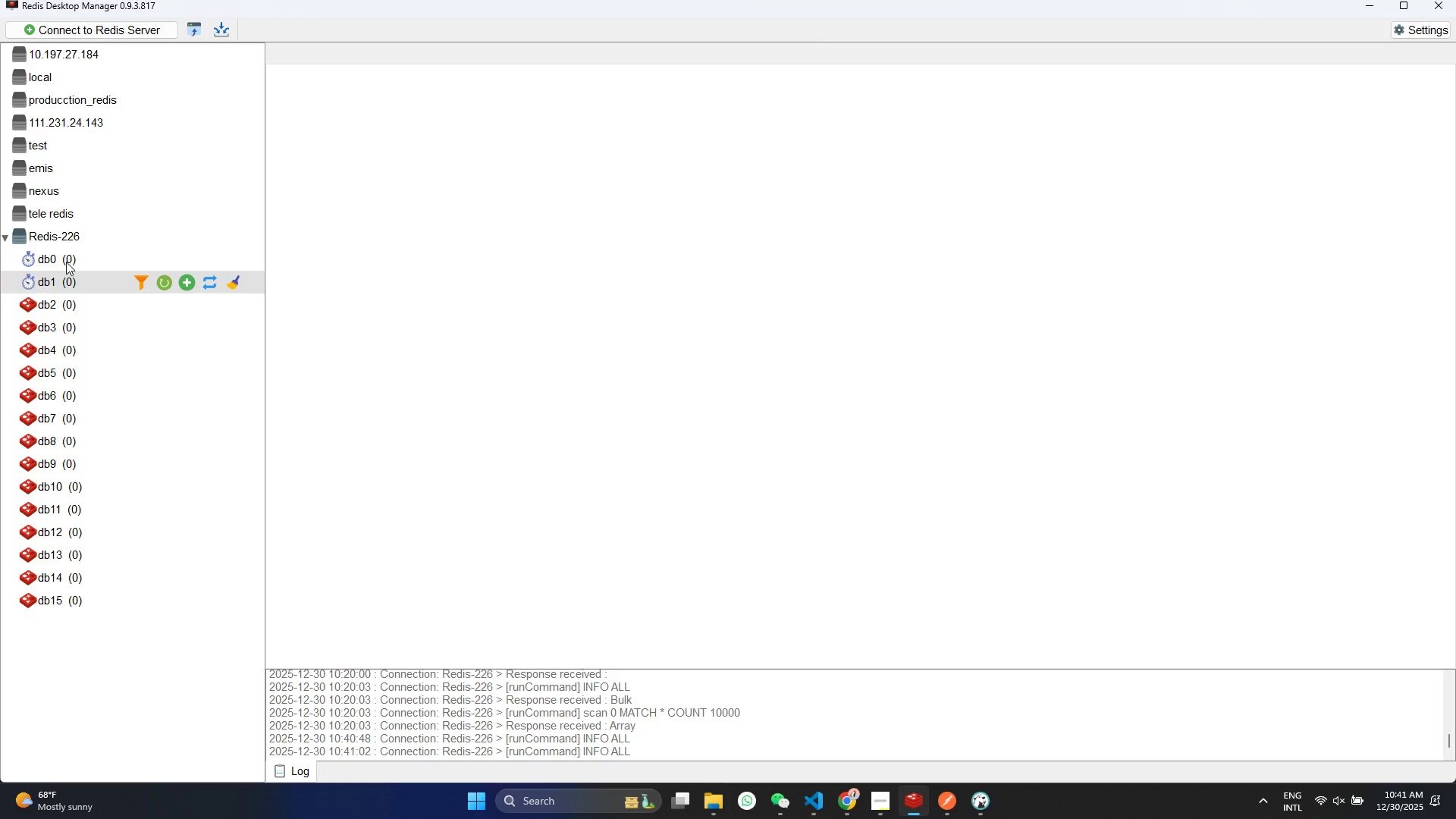 
left_click([66, 262])
 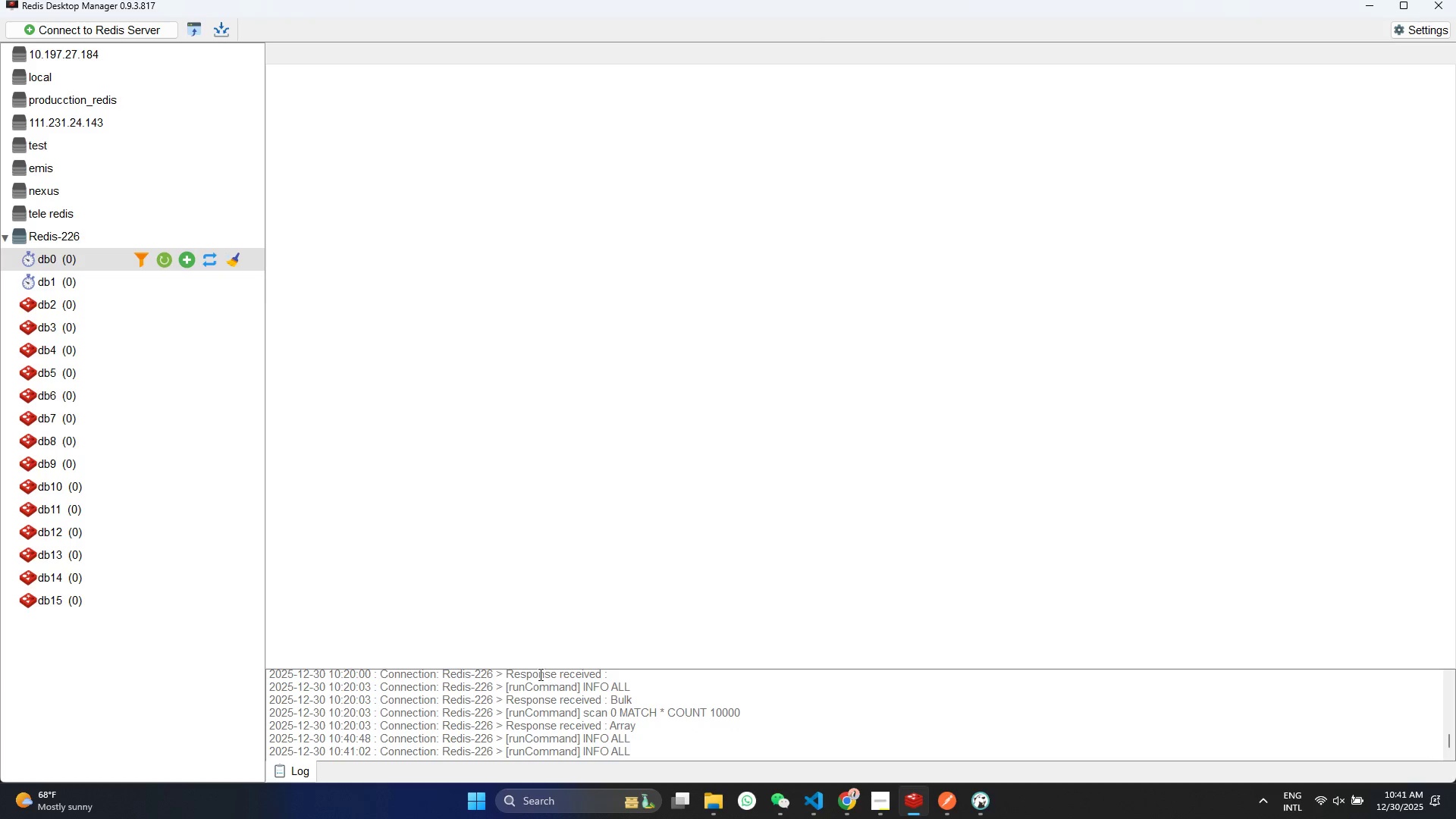 
scroll: coordinate [595, 735], scroll_direction: down, amount: 5.0
 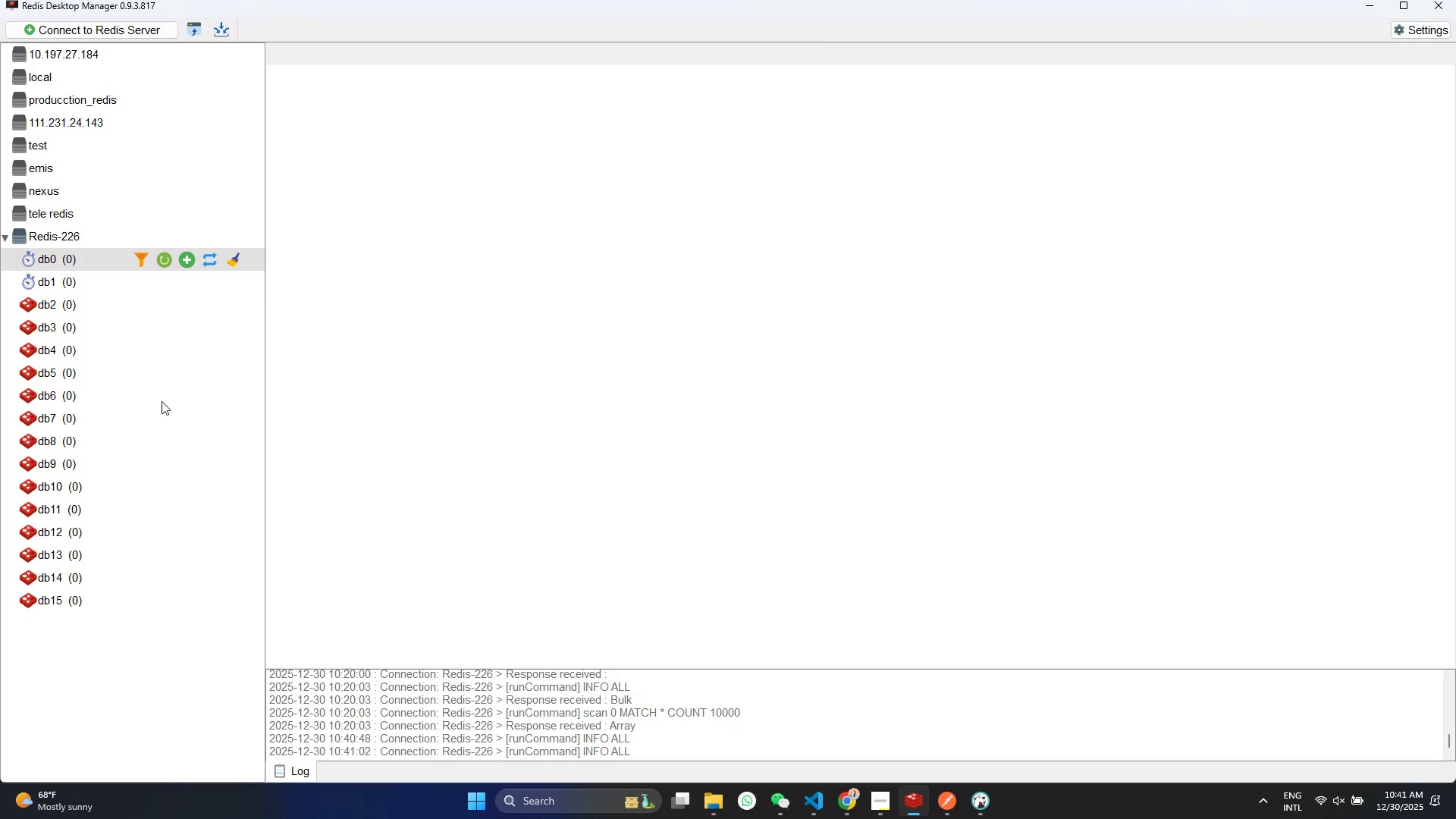 
left_click([83, 232])
 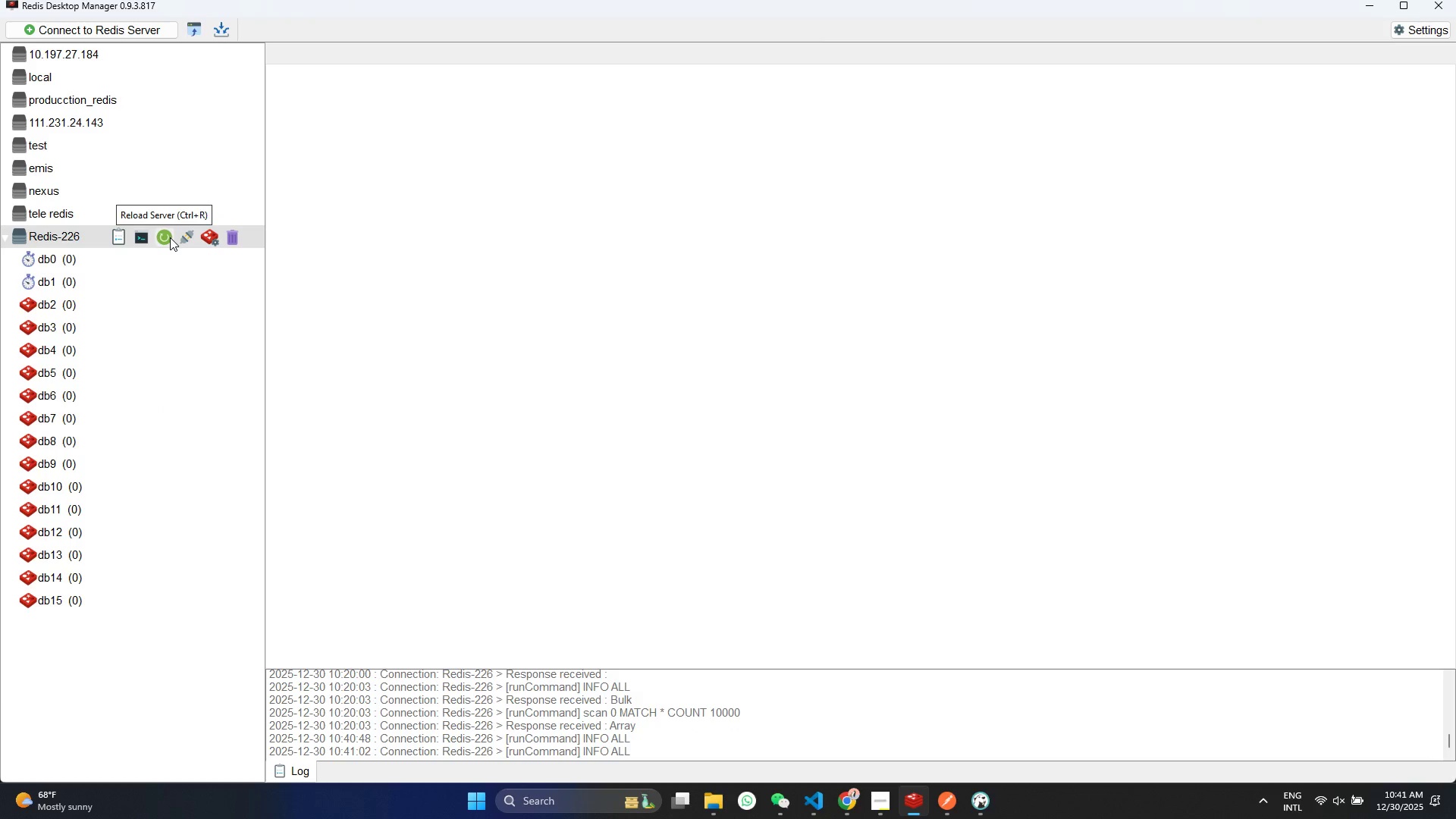 
left_click([170, 237])
 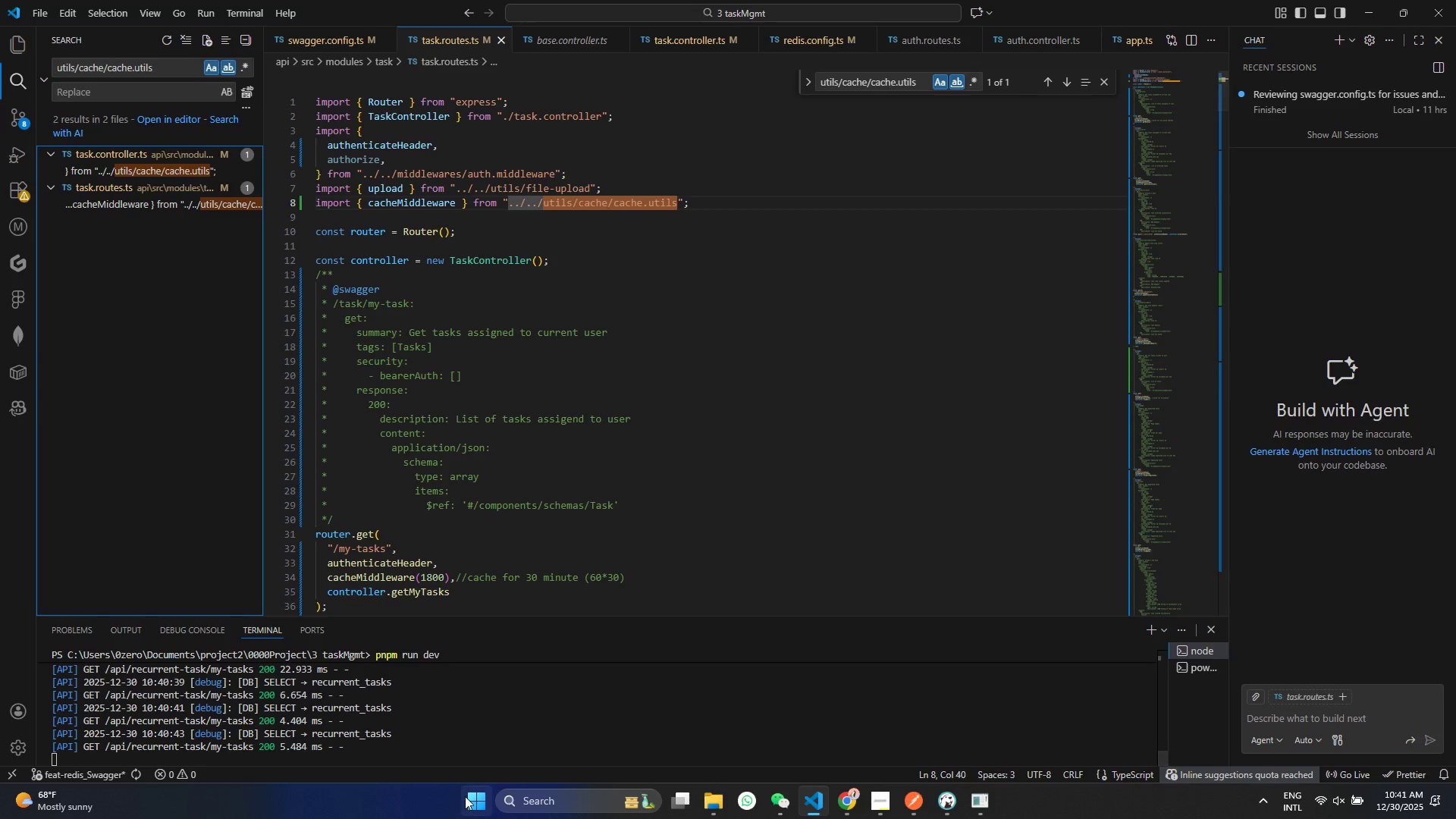 
left_click([465, 796])
 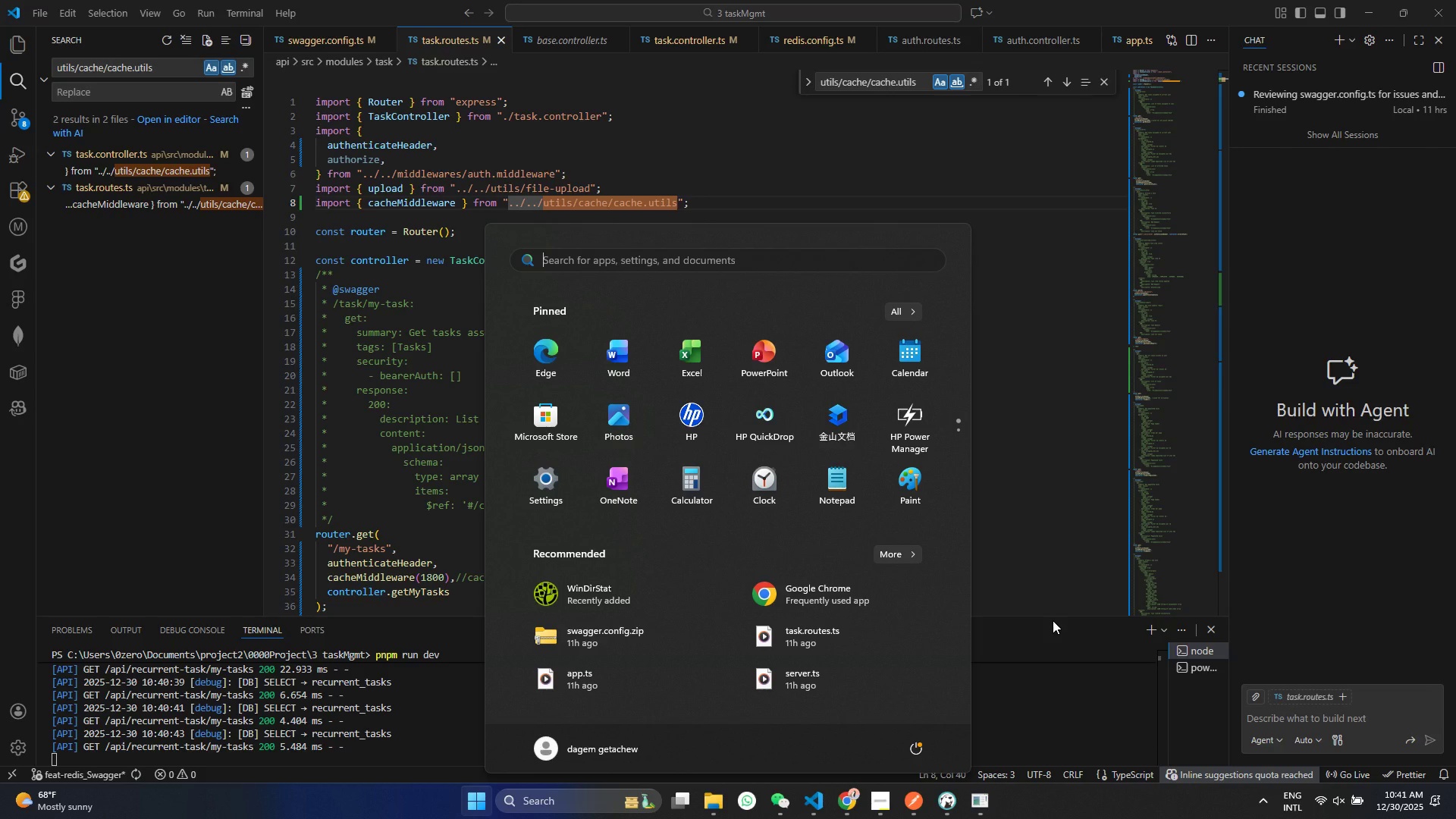 
wait(14.2)
 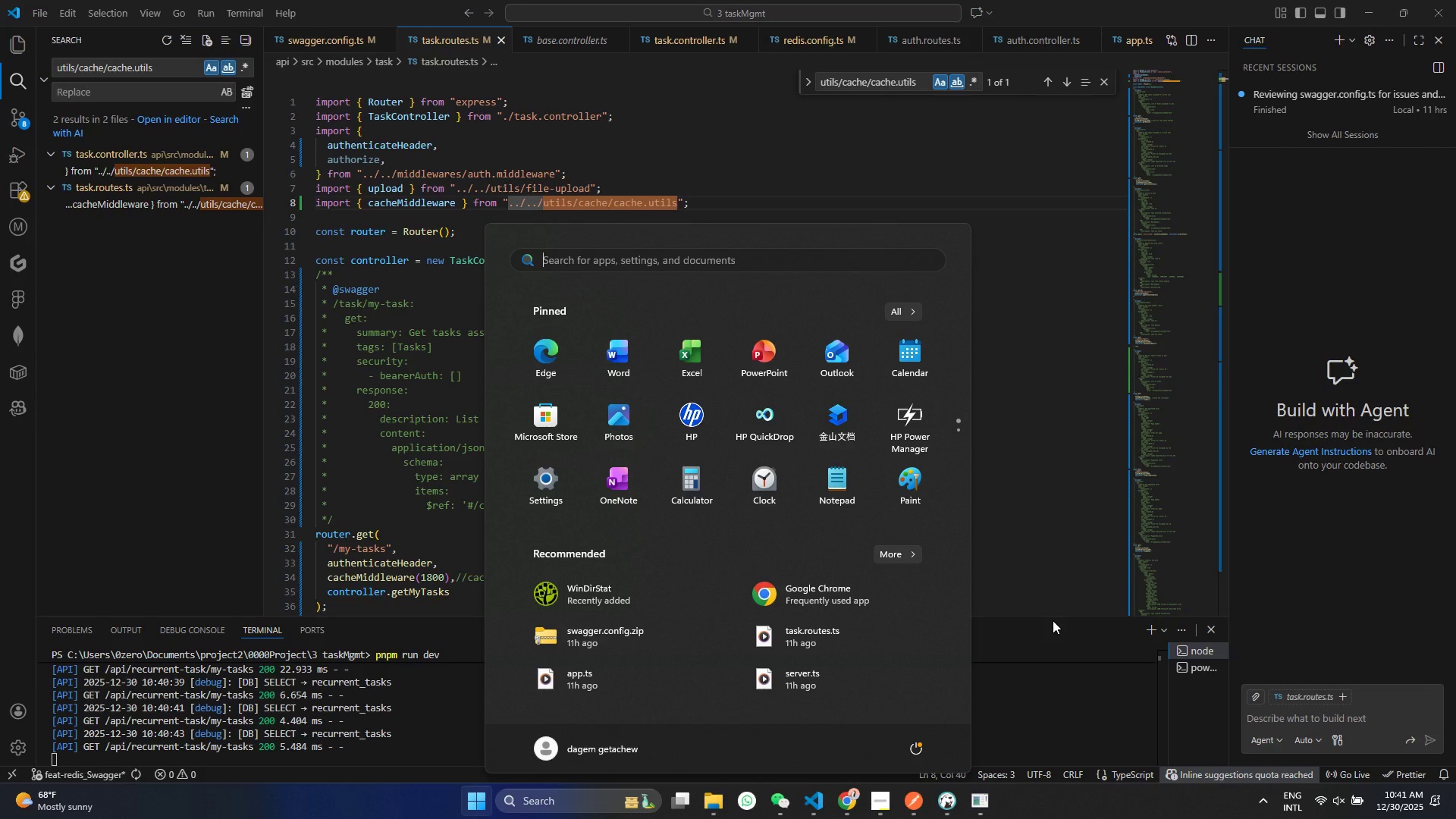 
left_click([1053, 620])
 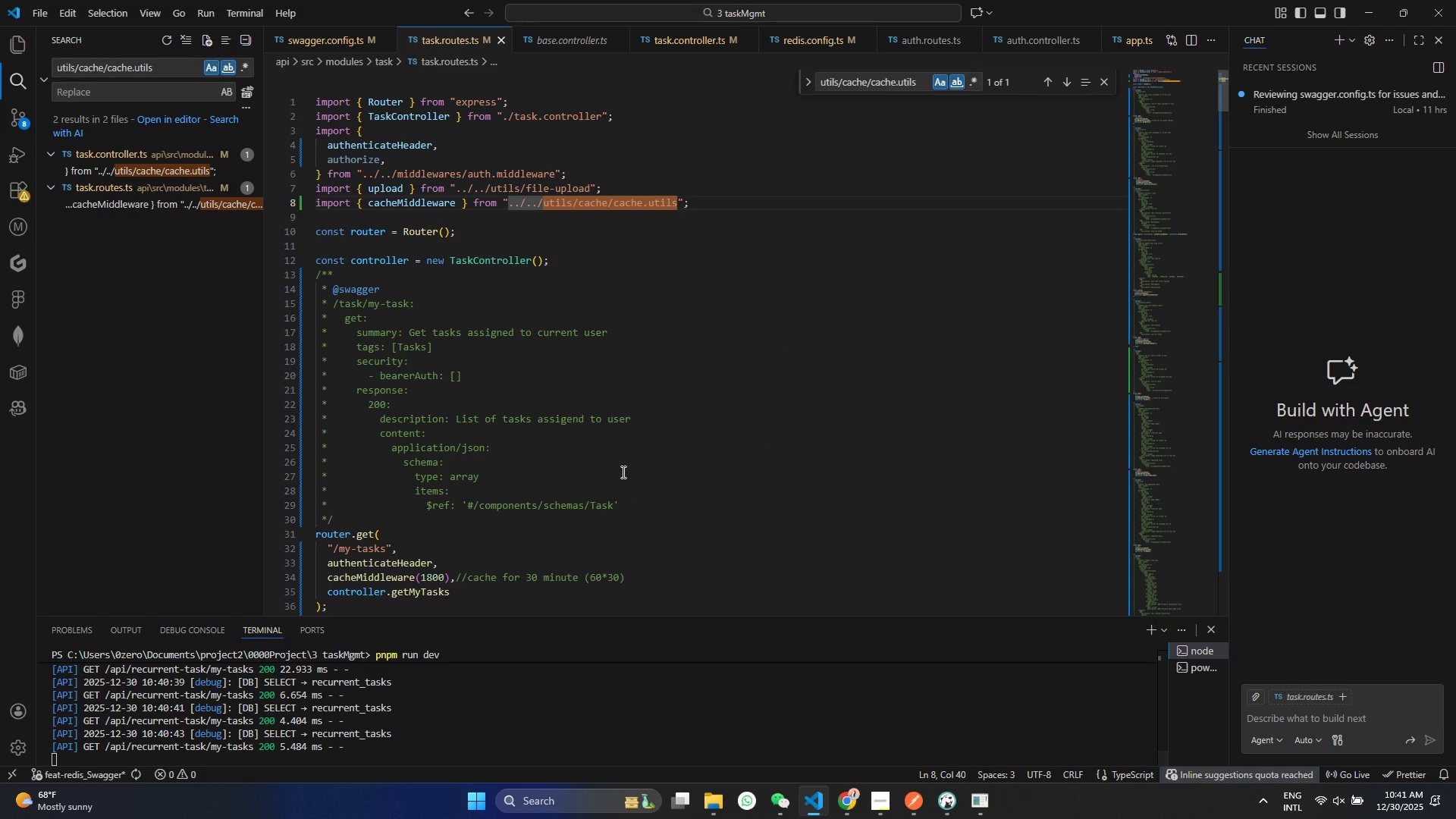 
wait(5.41)
 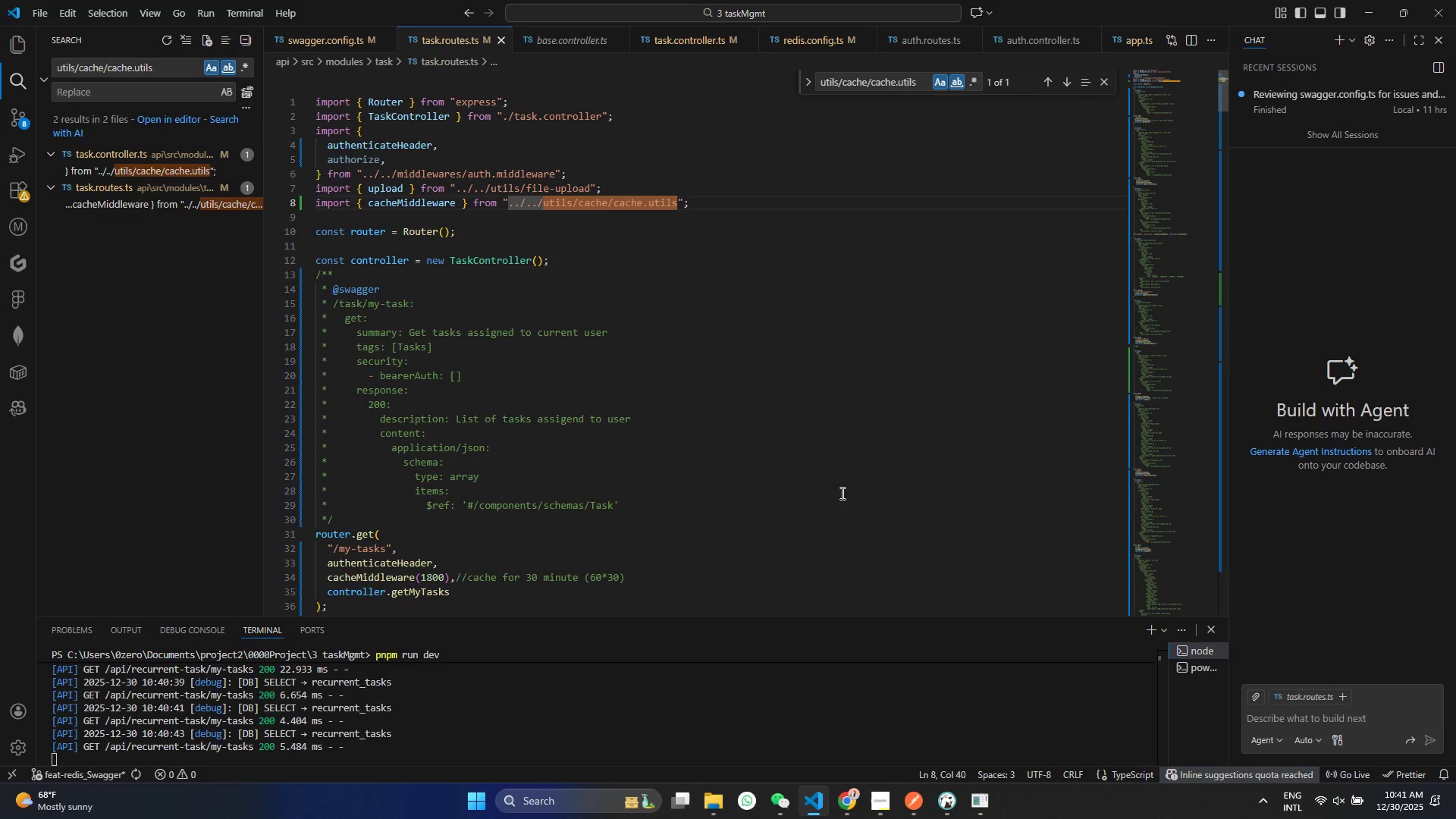 
left_click([808, 461])
 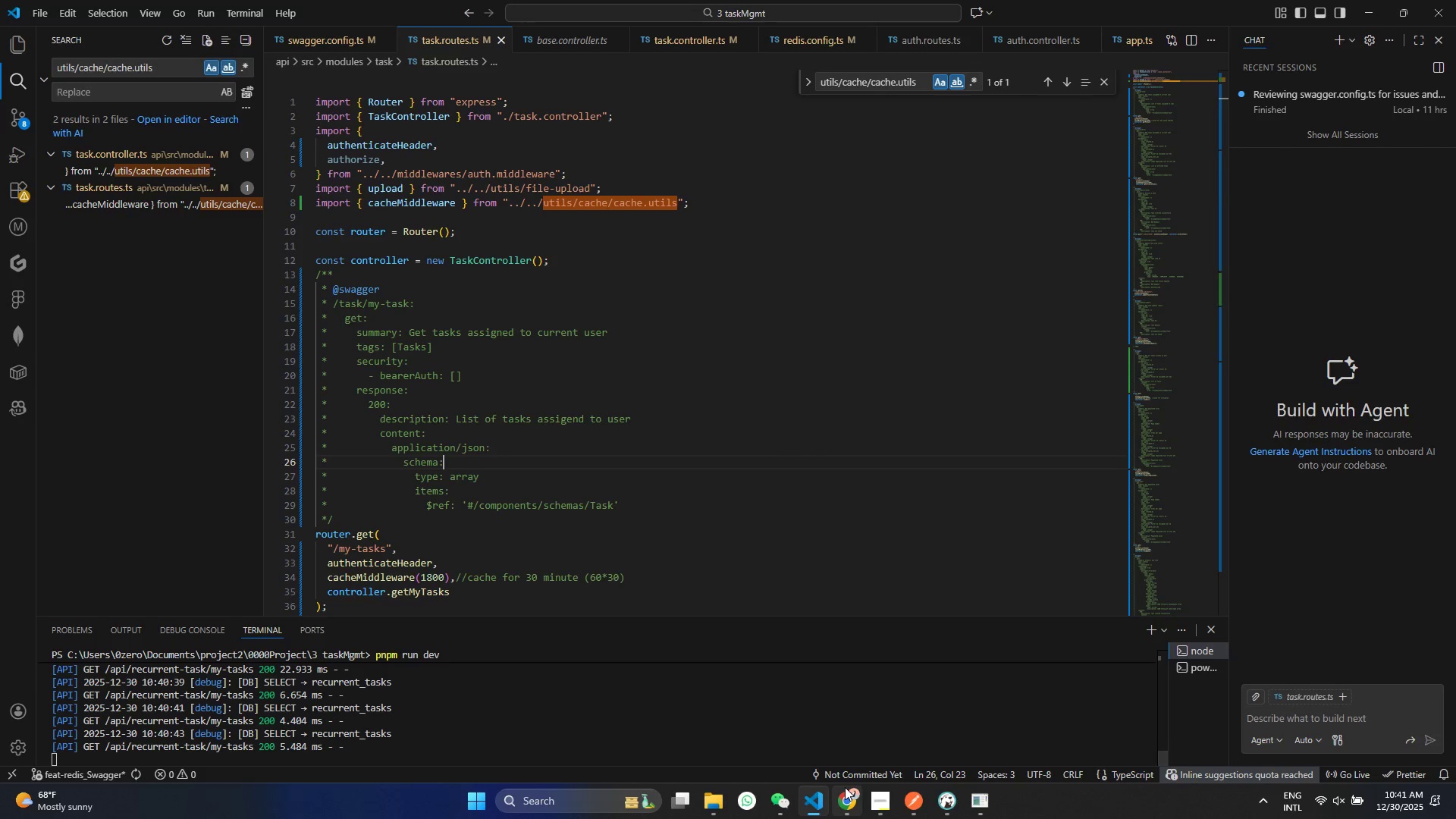 
wait(7.02)
 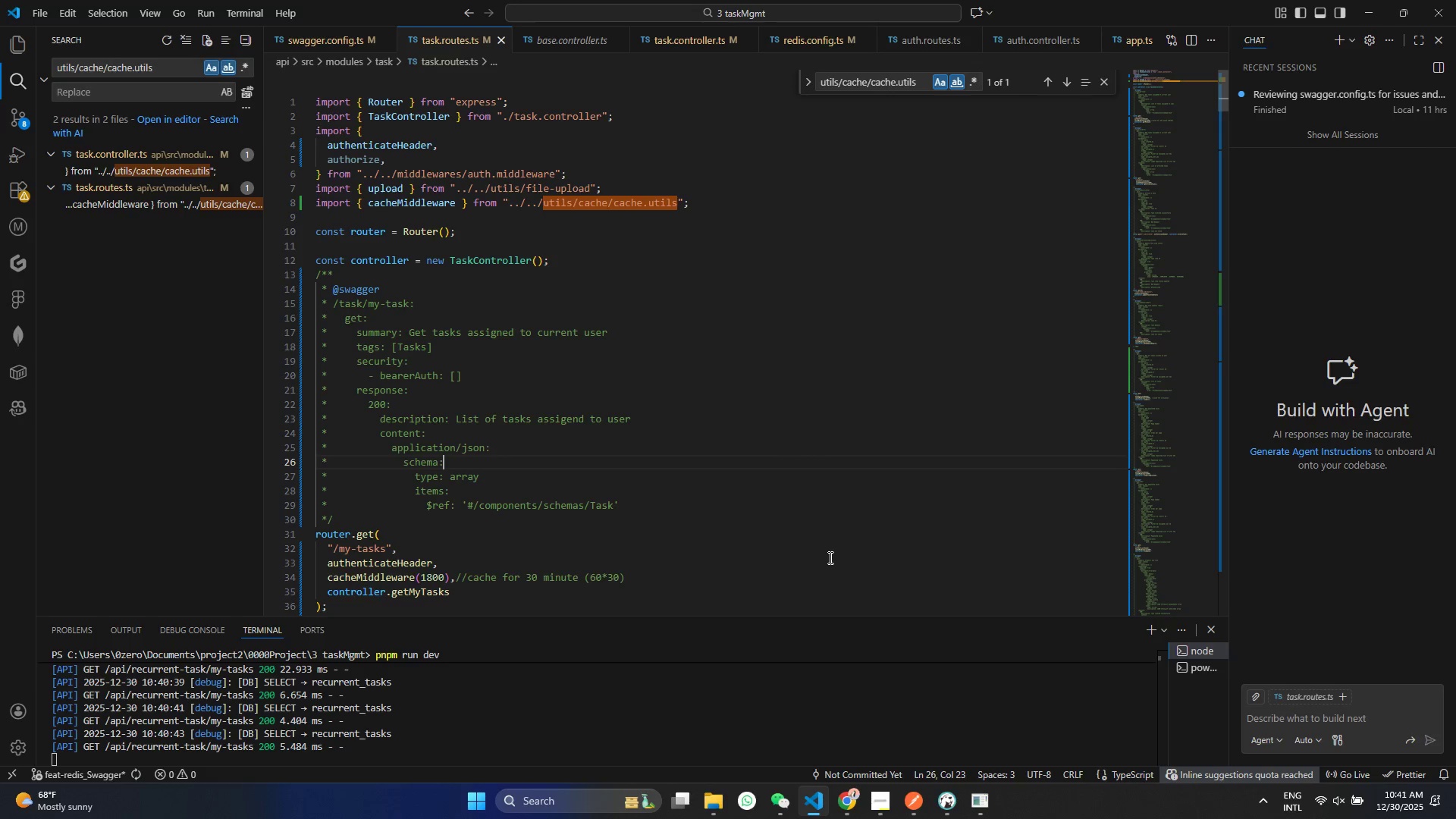 
left_click([970, 803])
 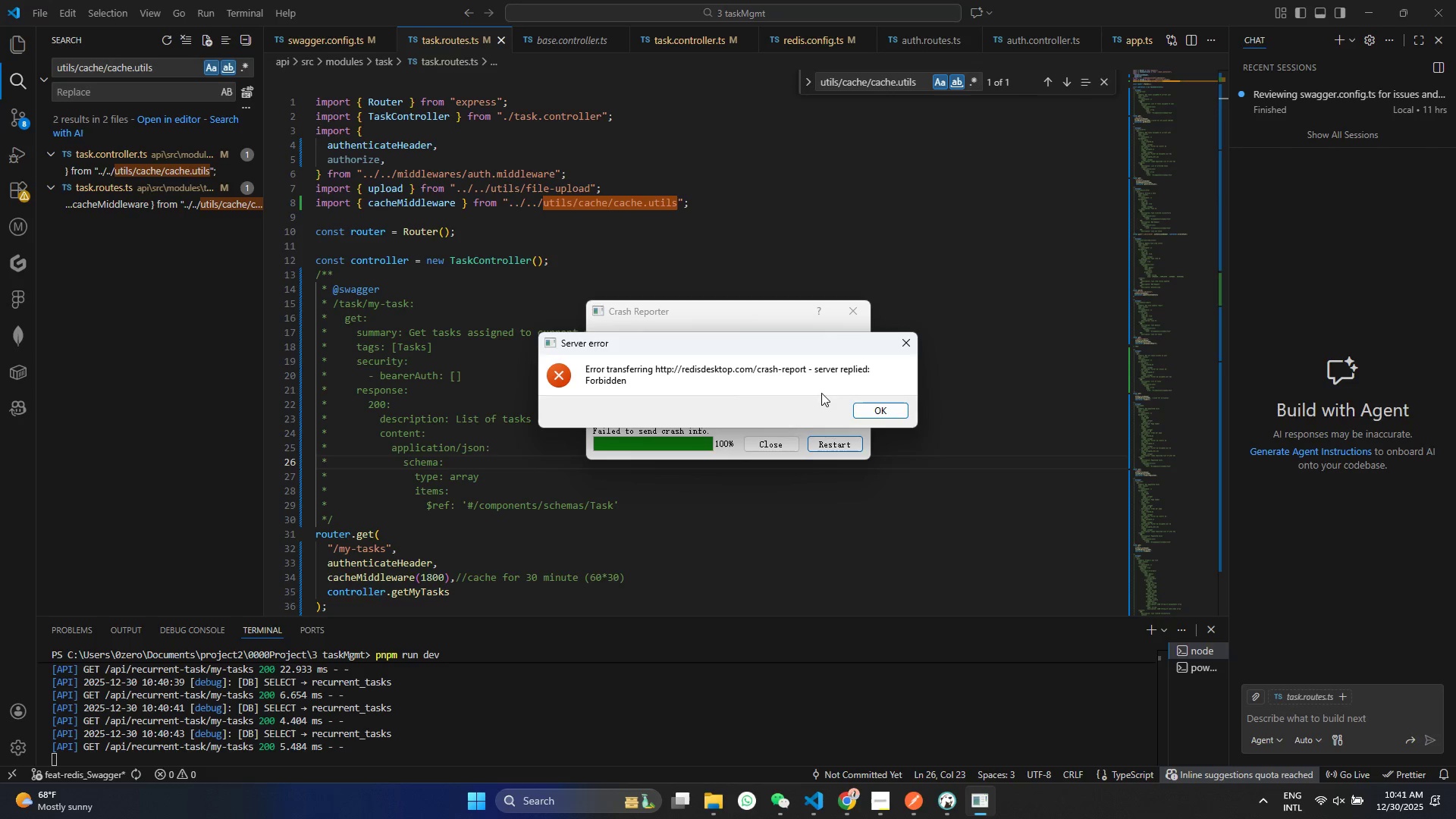 
left_click([864, 412])
 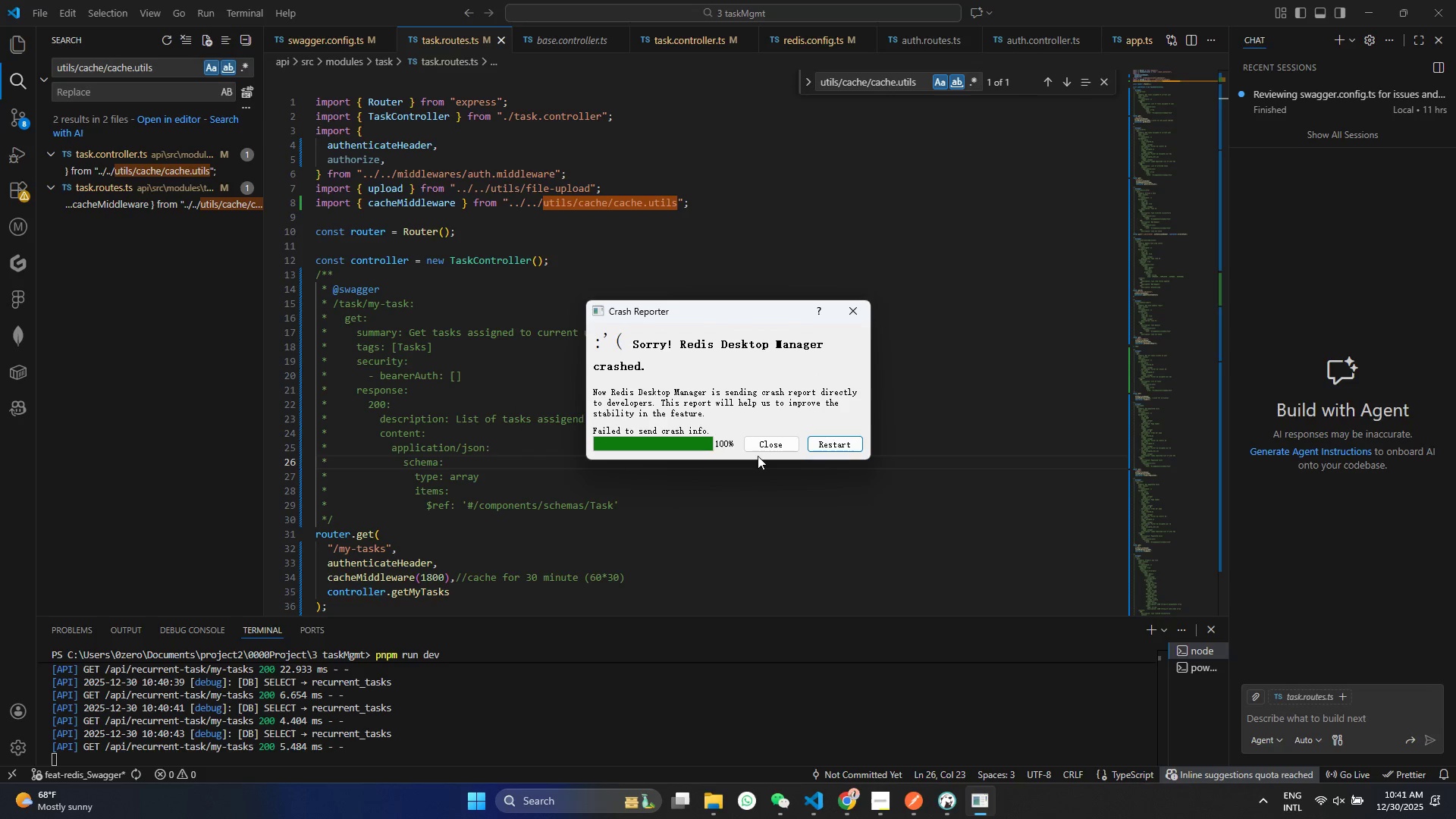 
left_click([774, 441])
 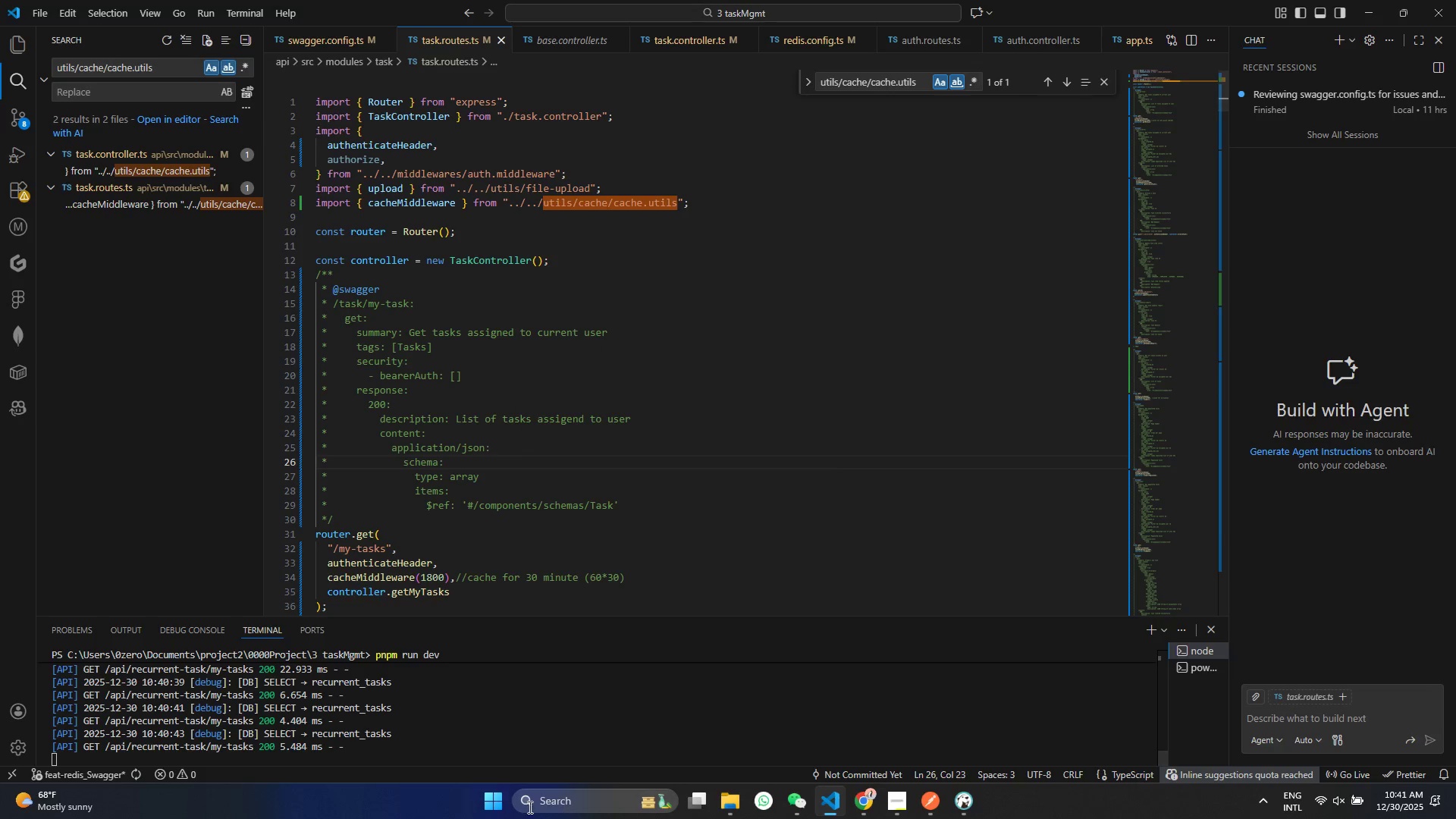 
left_click([479, 802])
 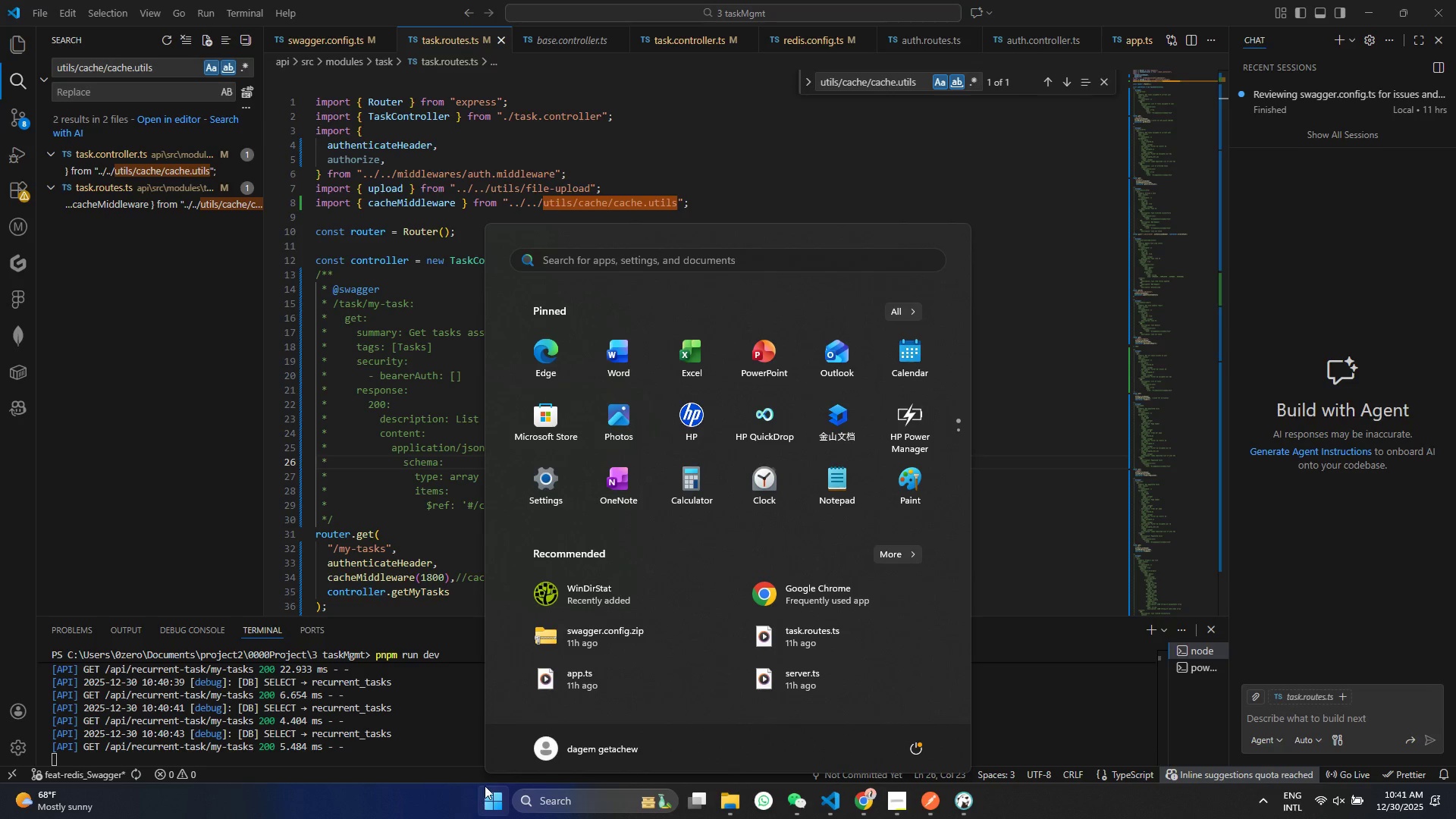 
type(rc)
key(Backspace)
type(d)
 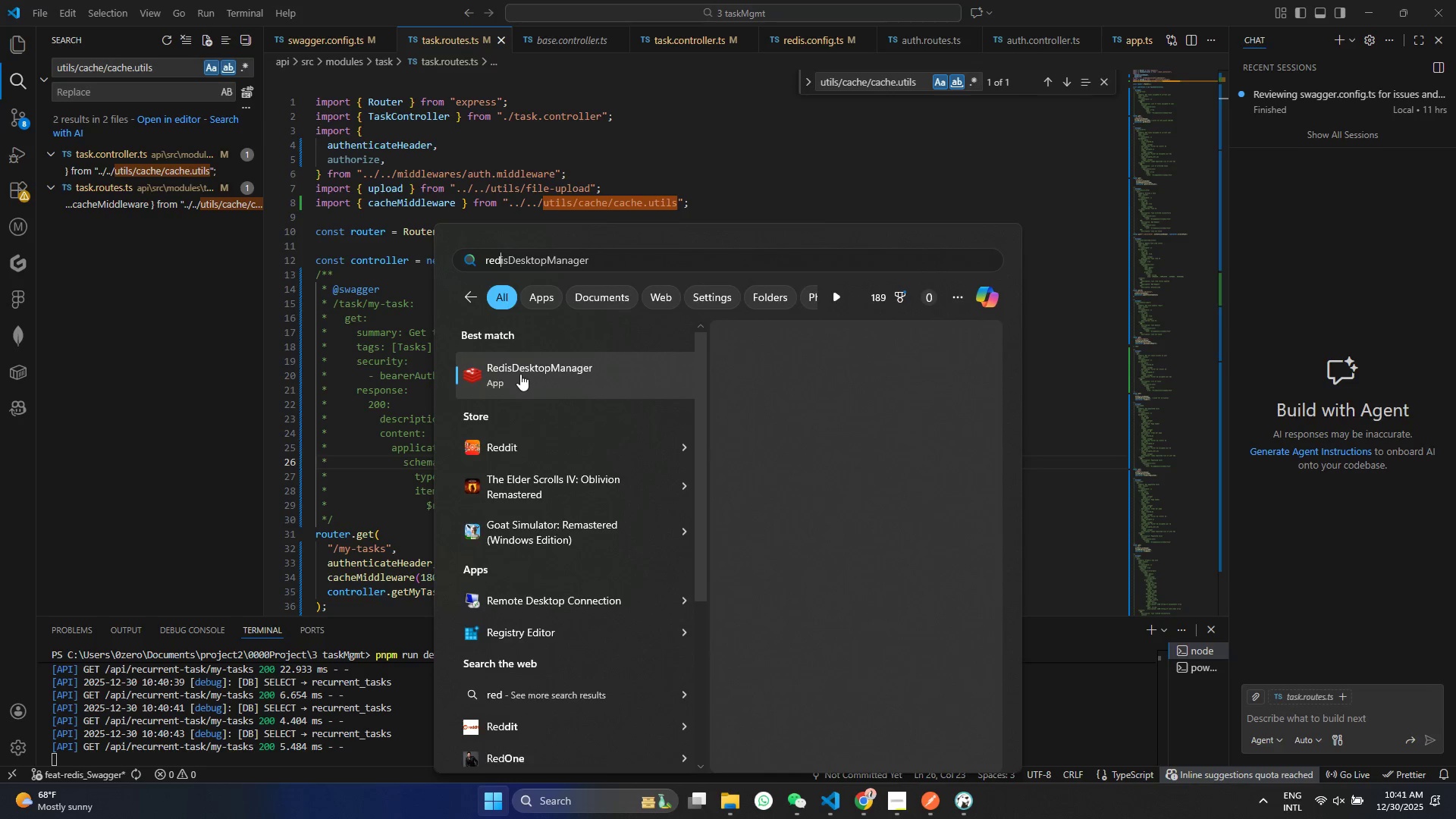 
hold_key(key=E, duration=0.31)
 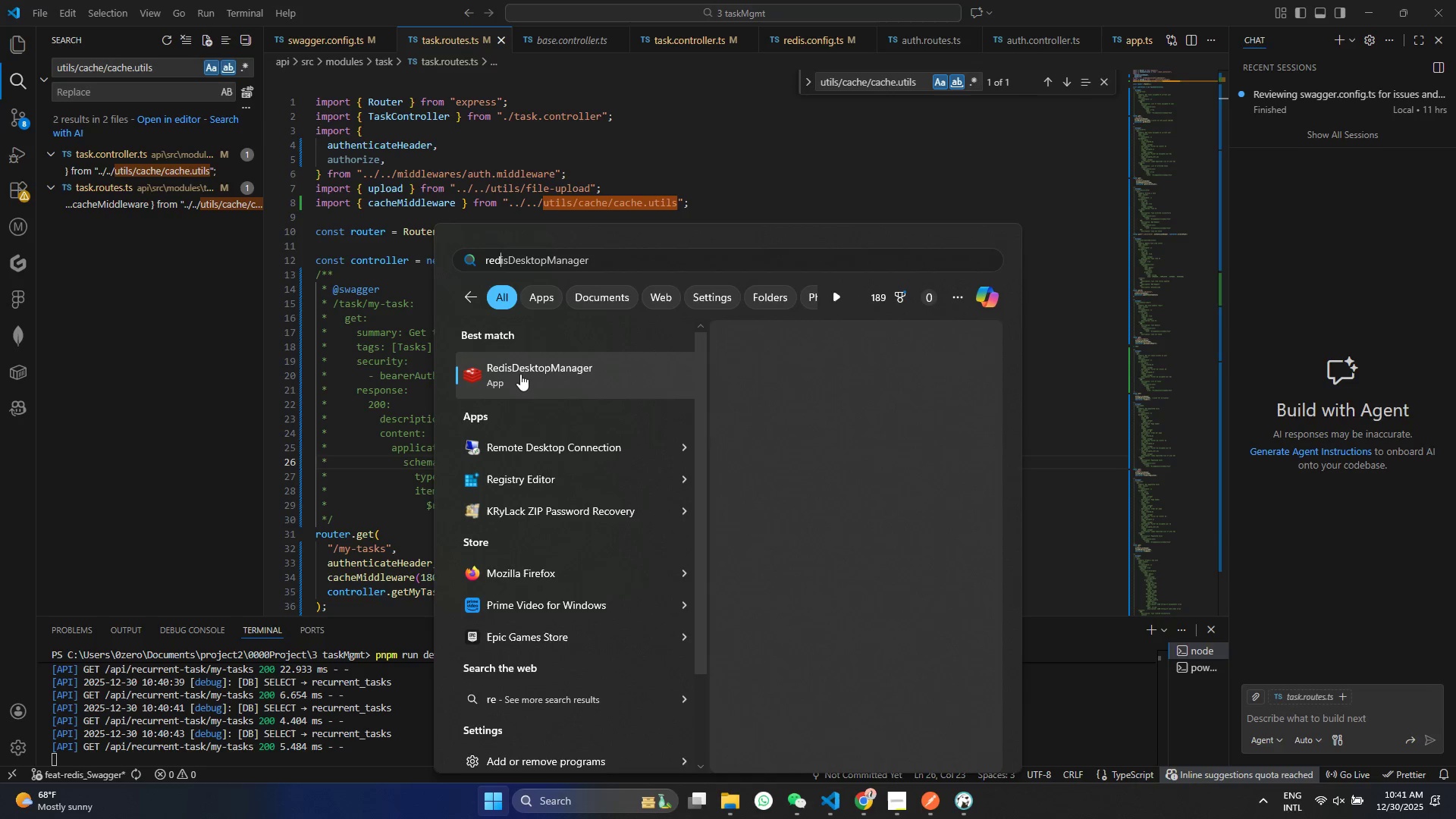 
left_click([520, 374])
 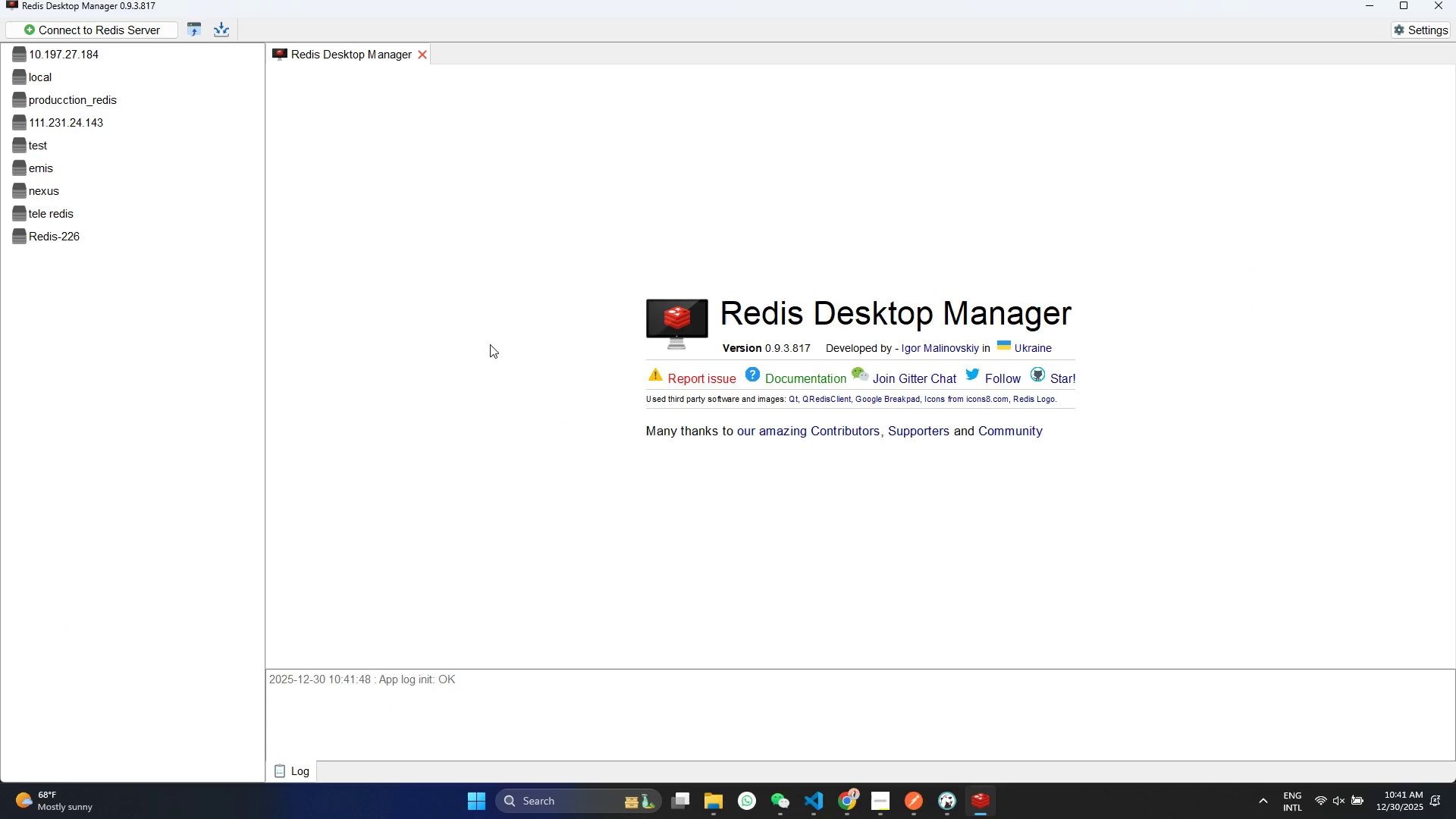 
wait(8.64)
 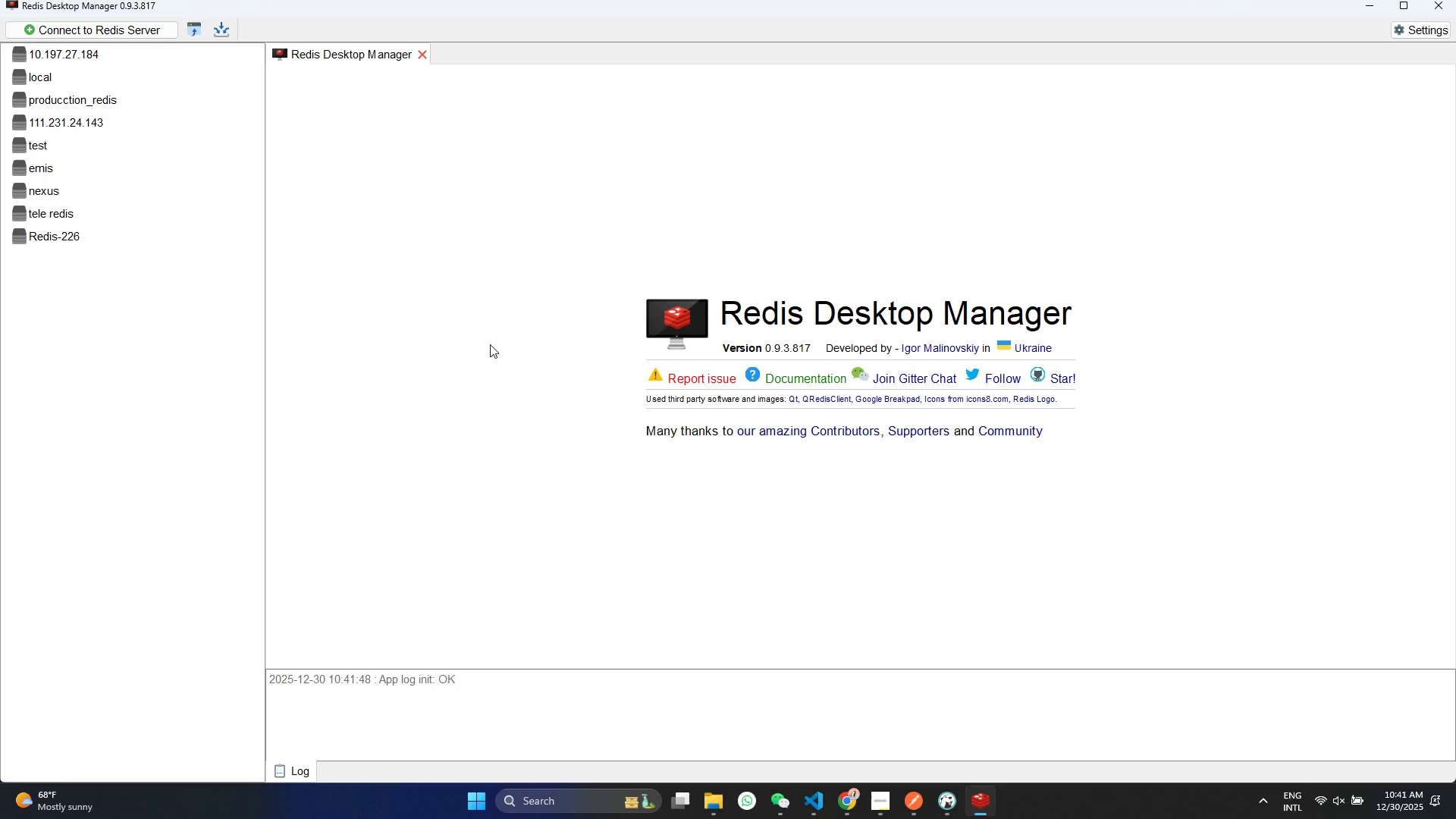 
left_click([61, 231])
 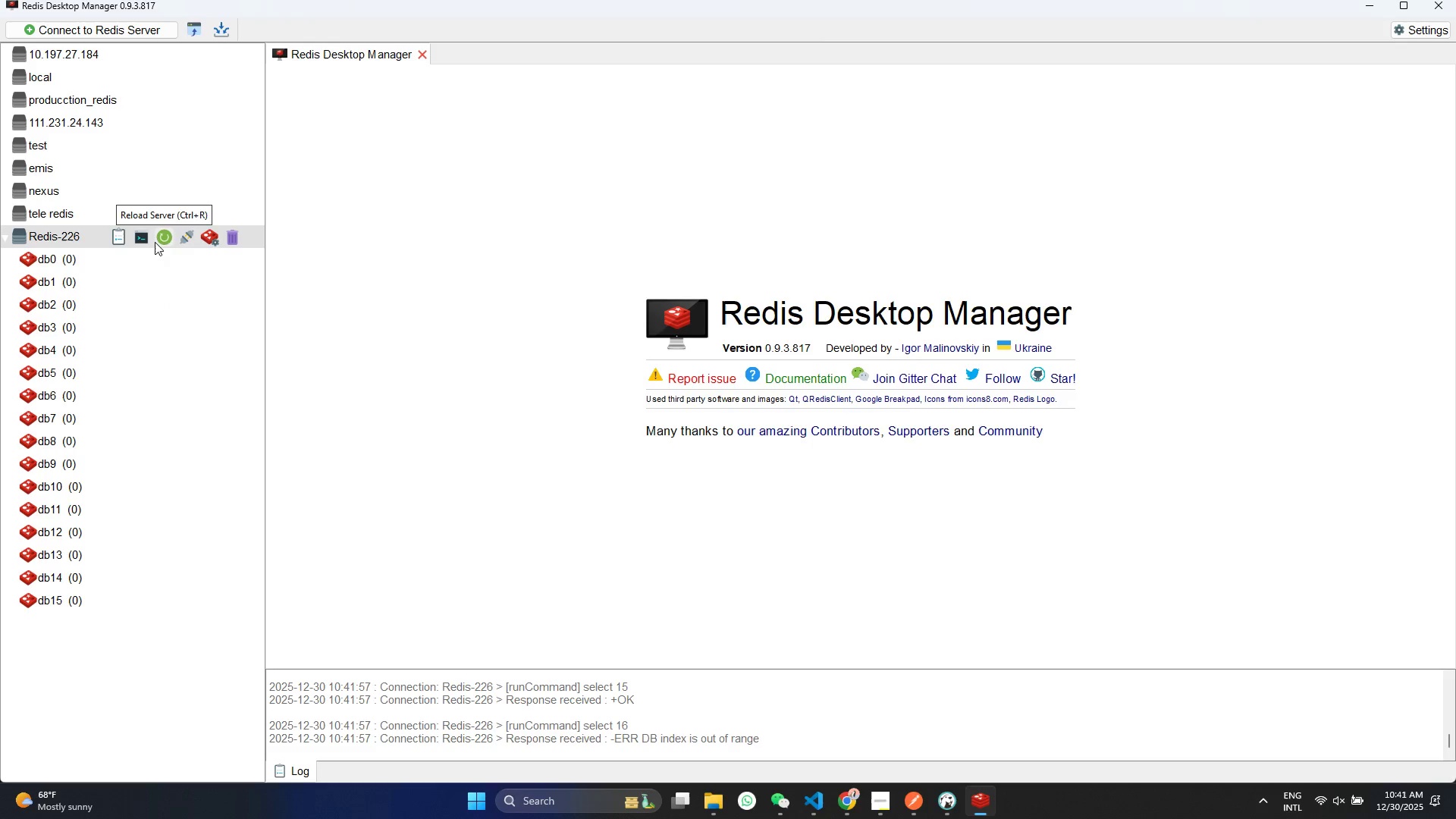 
left_click([168, 237])
 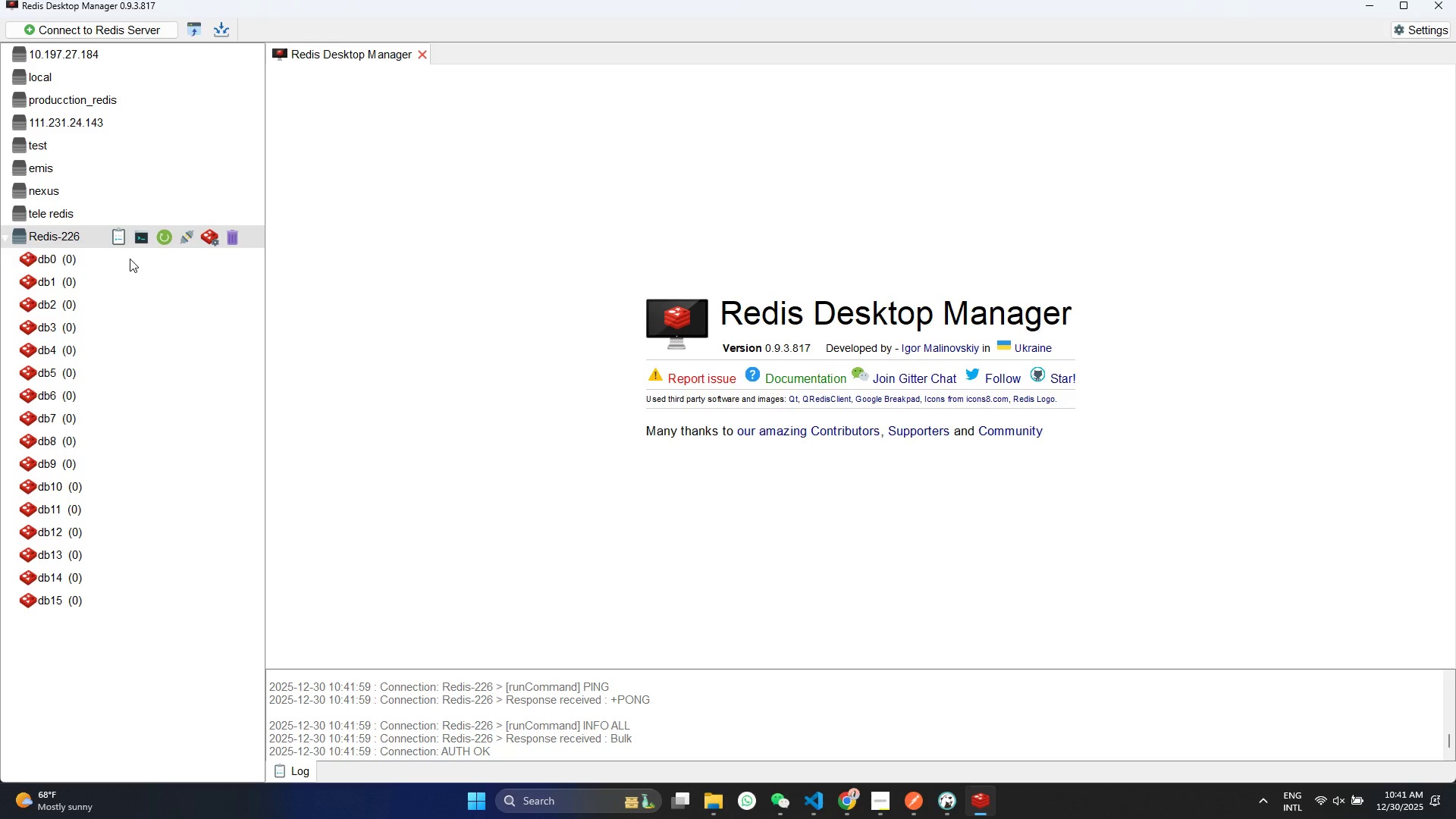 
left_click([129, 259])
 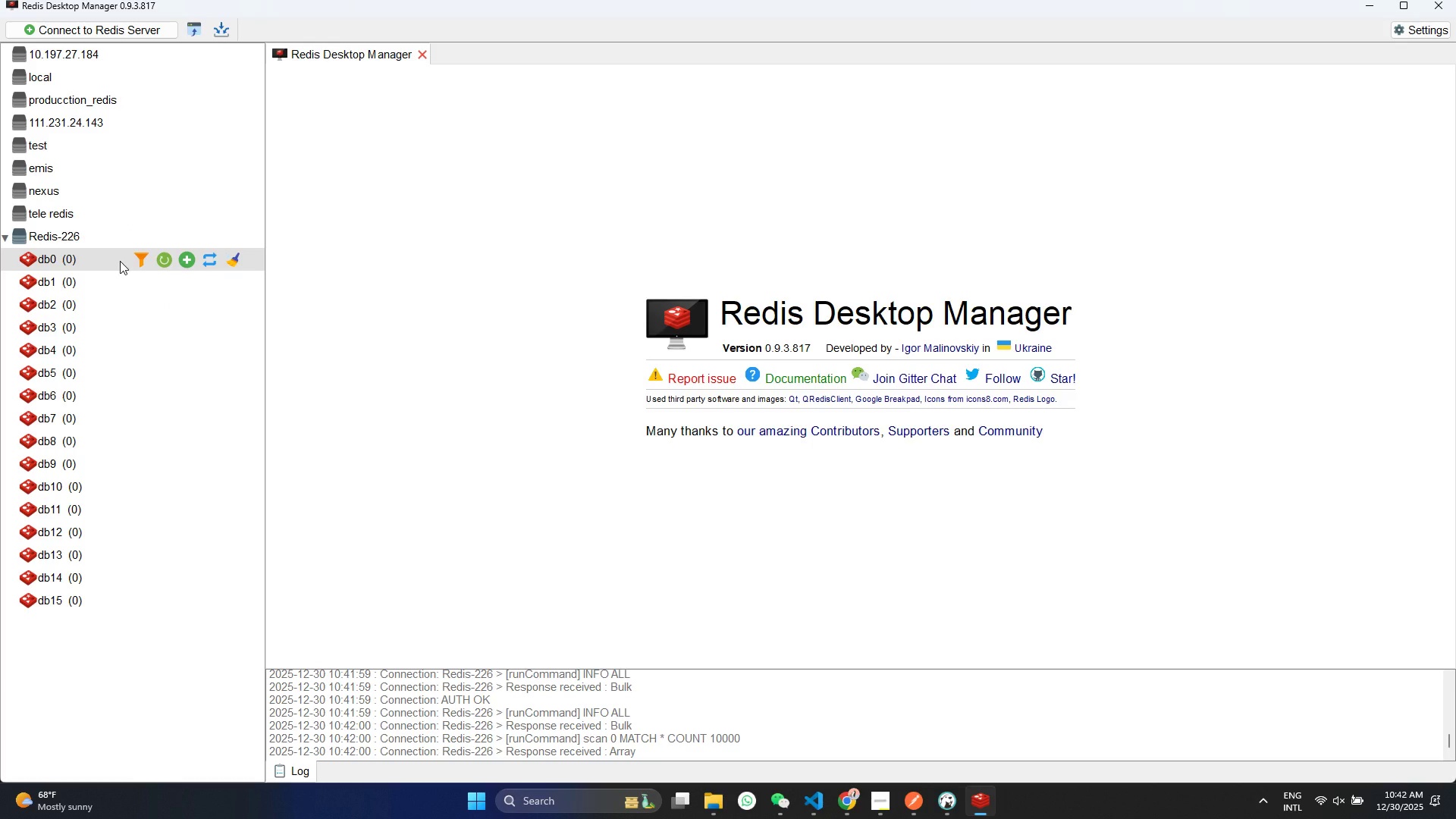 
left_click([120, 261])
 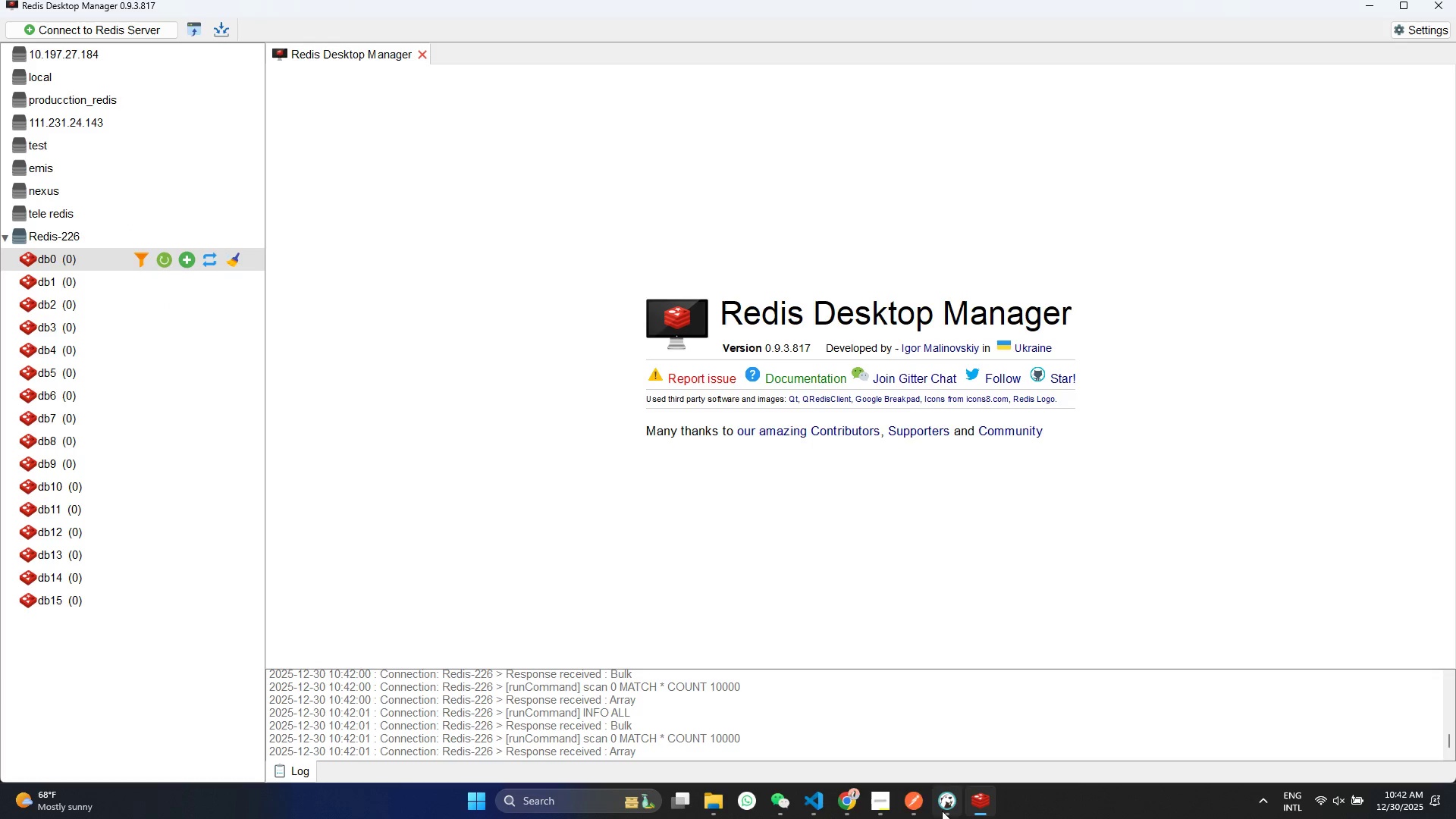 
left_click([905, 800])
 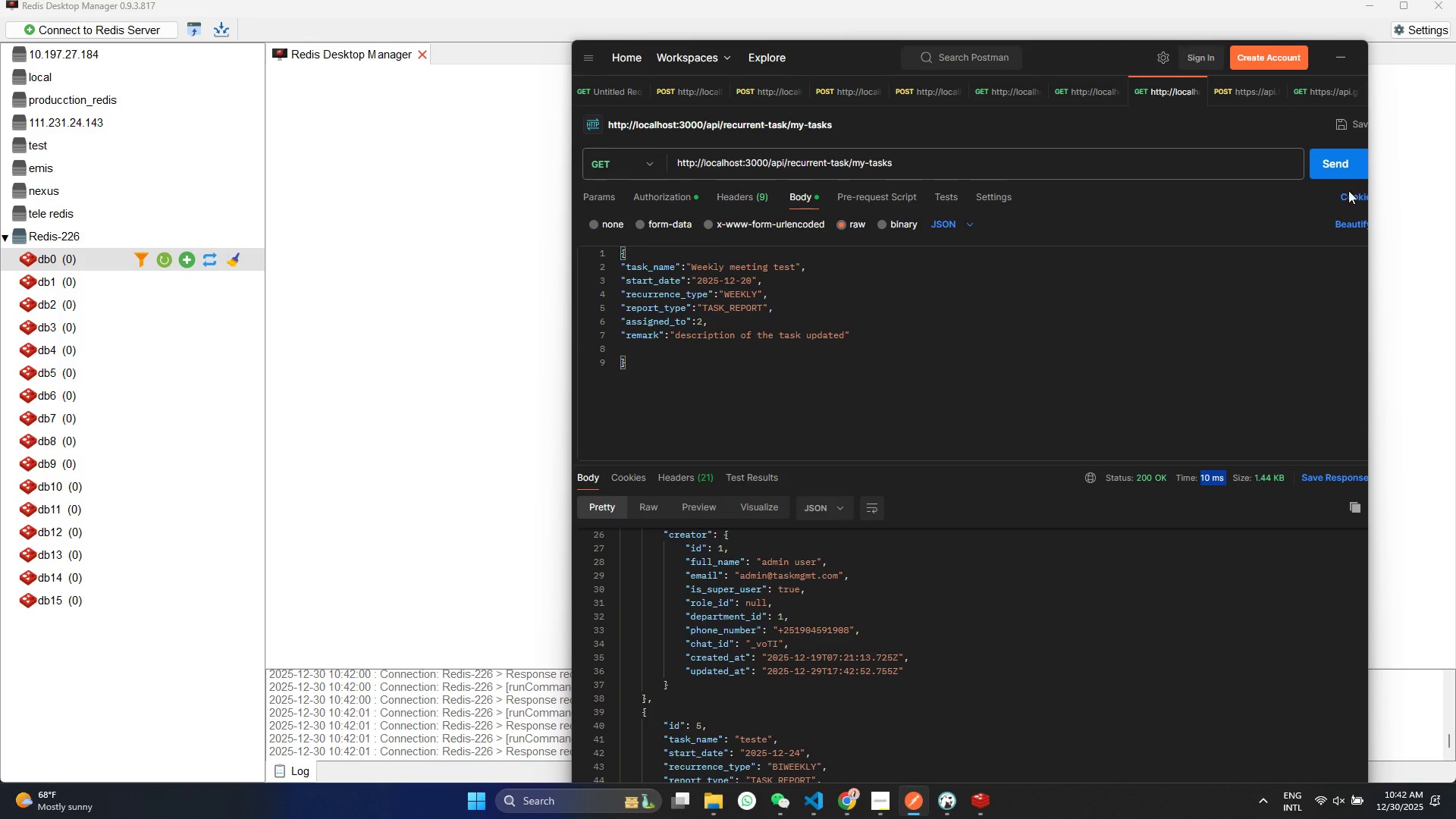 
left_click([1323, 177])
 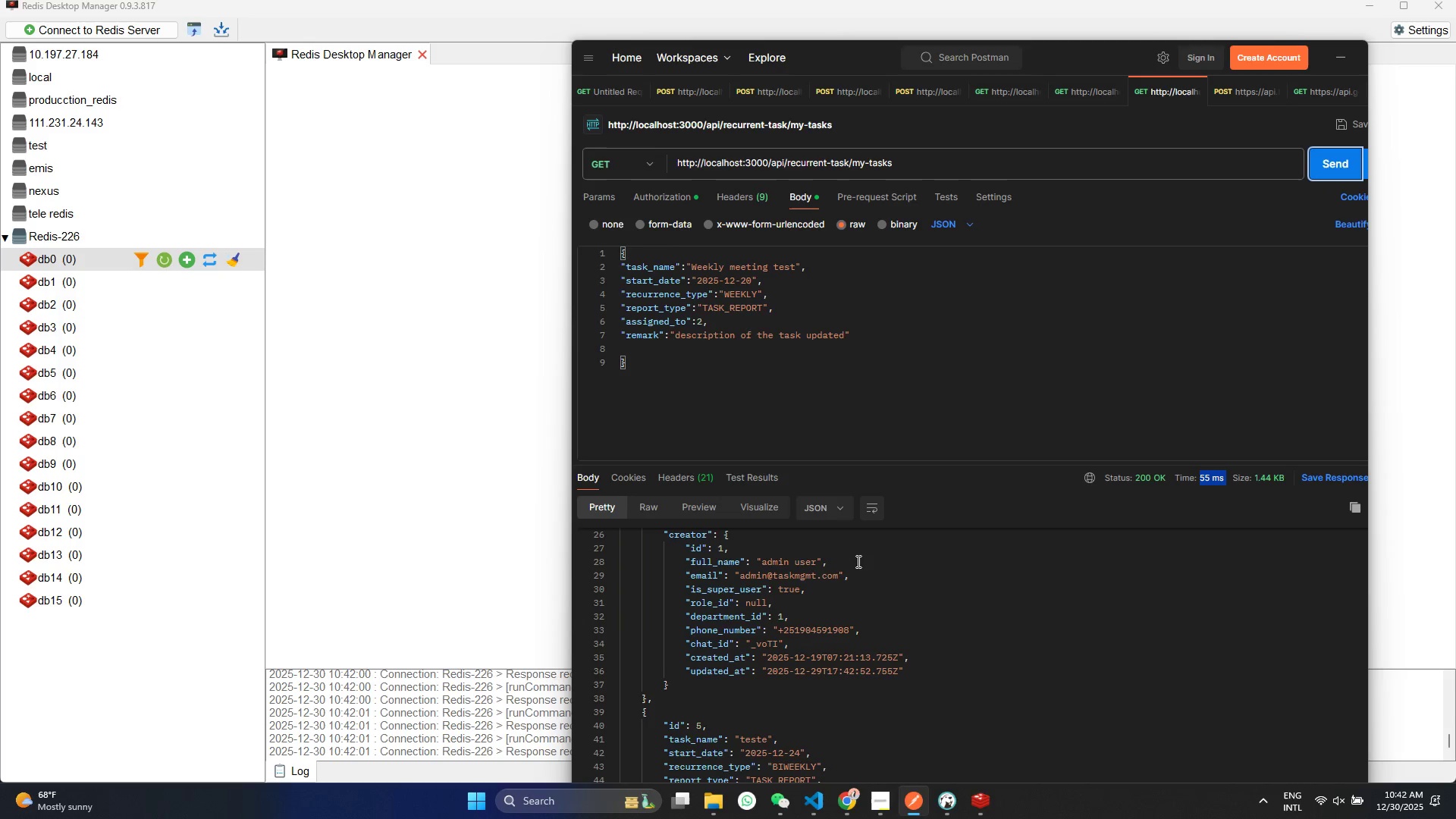 
scroll: coordinate [868, 573], scroll_direction: up, amount: 4.0
 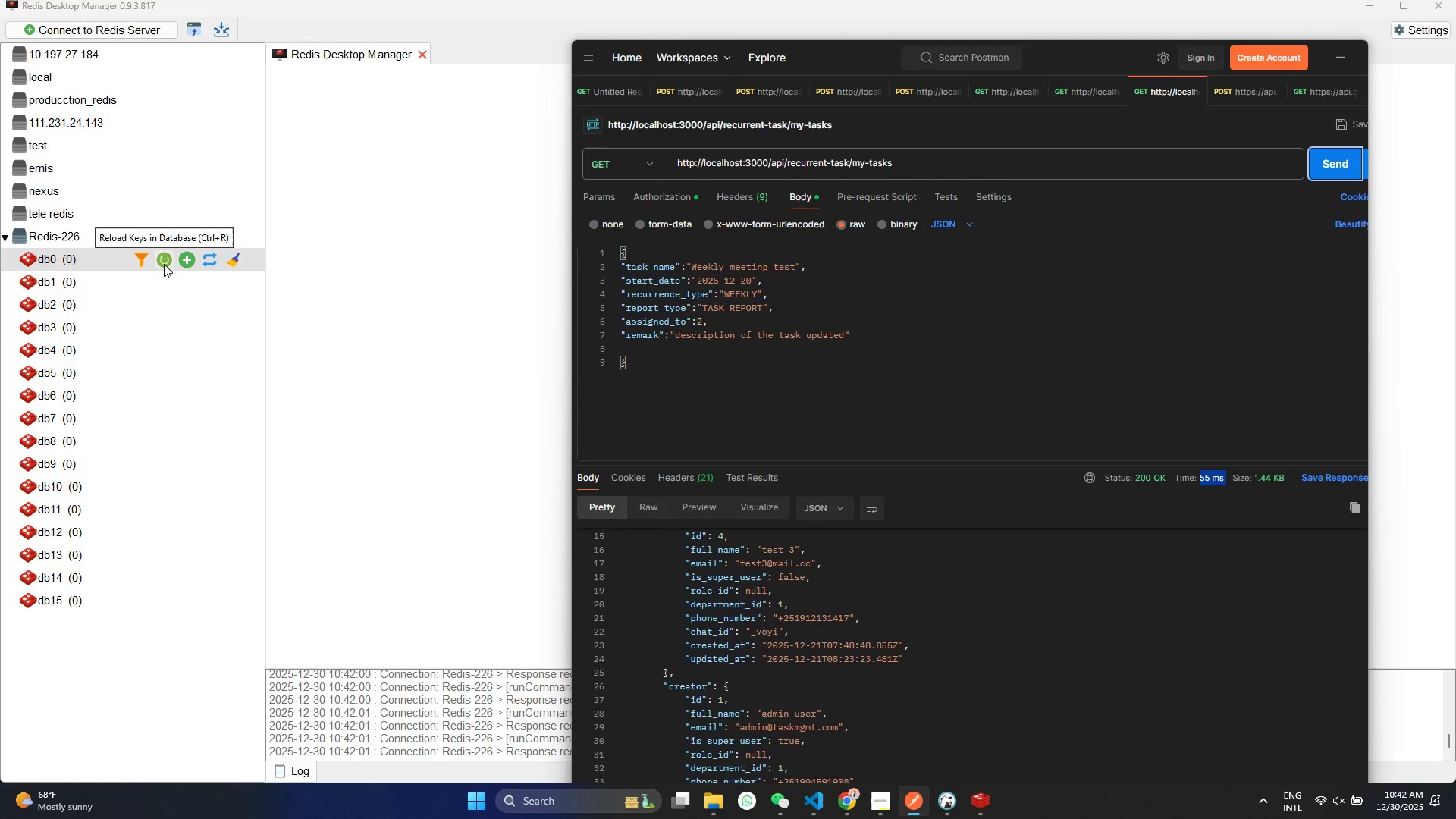 
left_click([164, 264])
 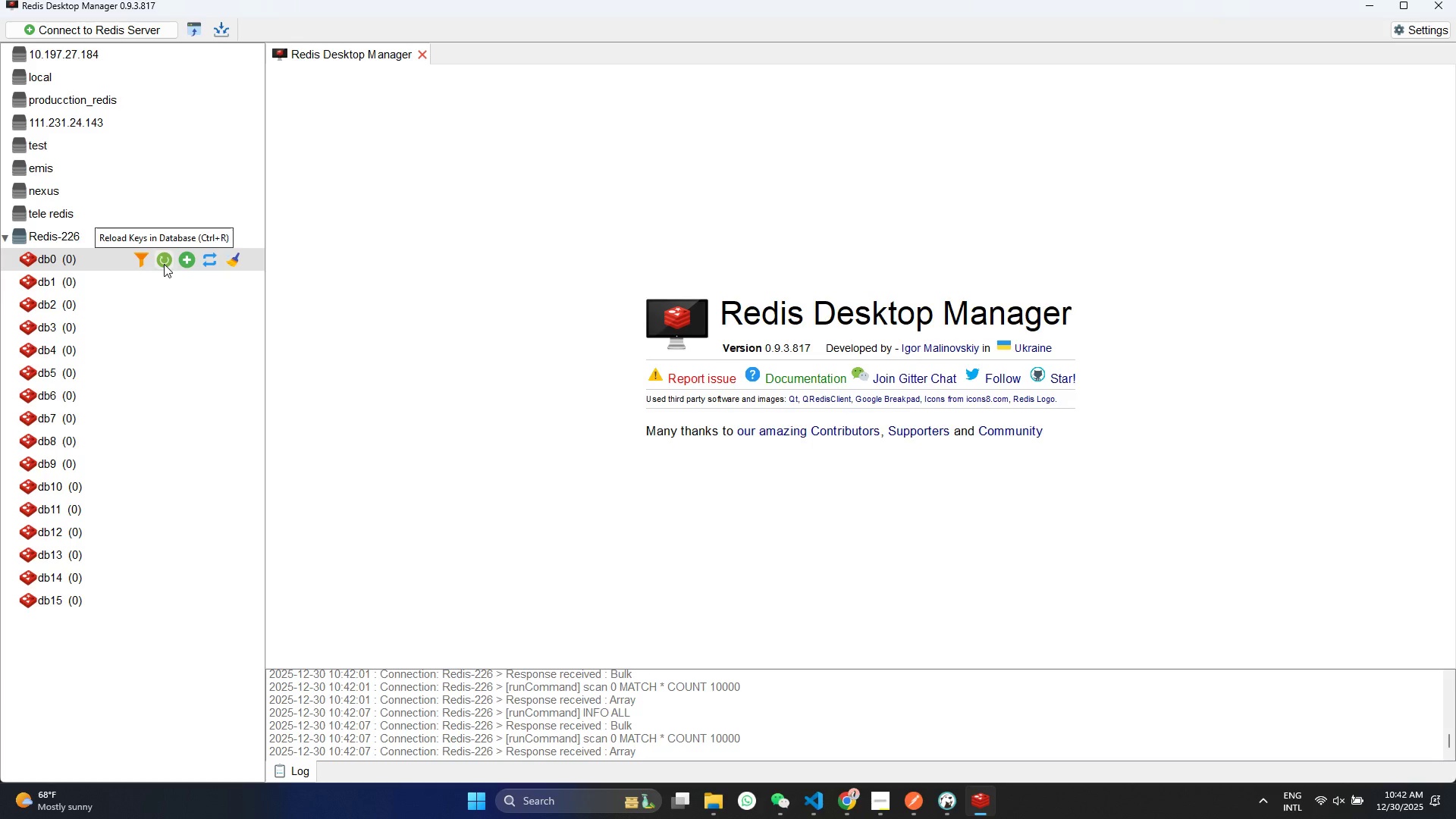 
left_click([164, 264])
 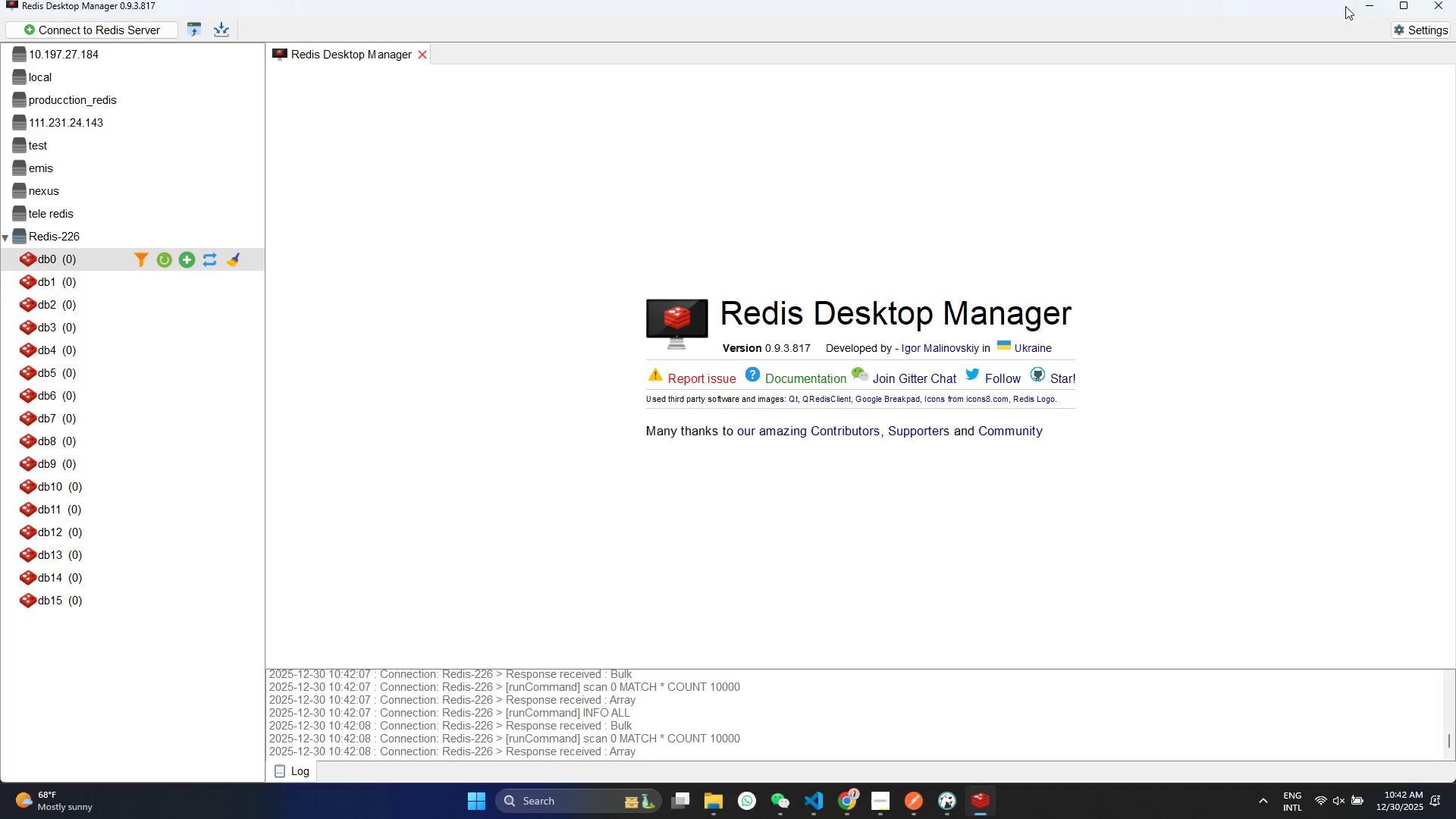 
left_click([1352, 6])
 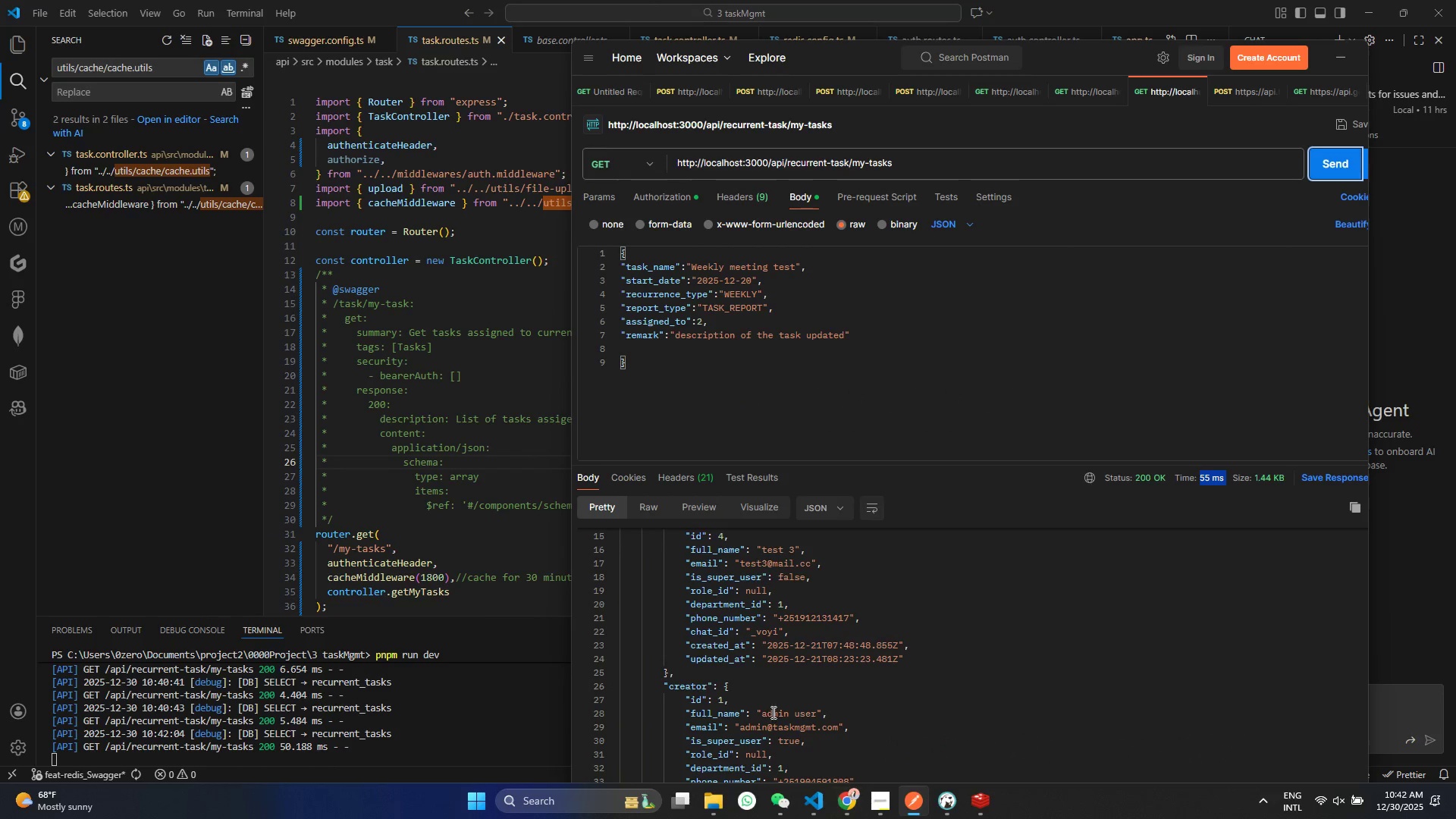 
left_click([698, 306])
 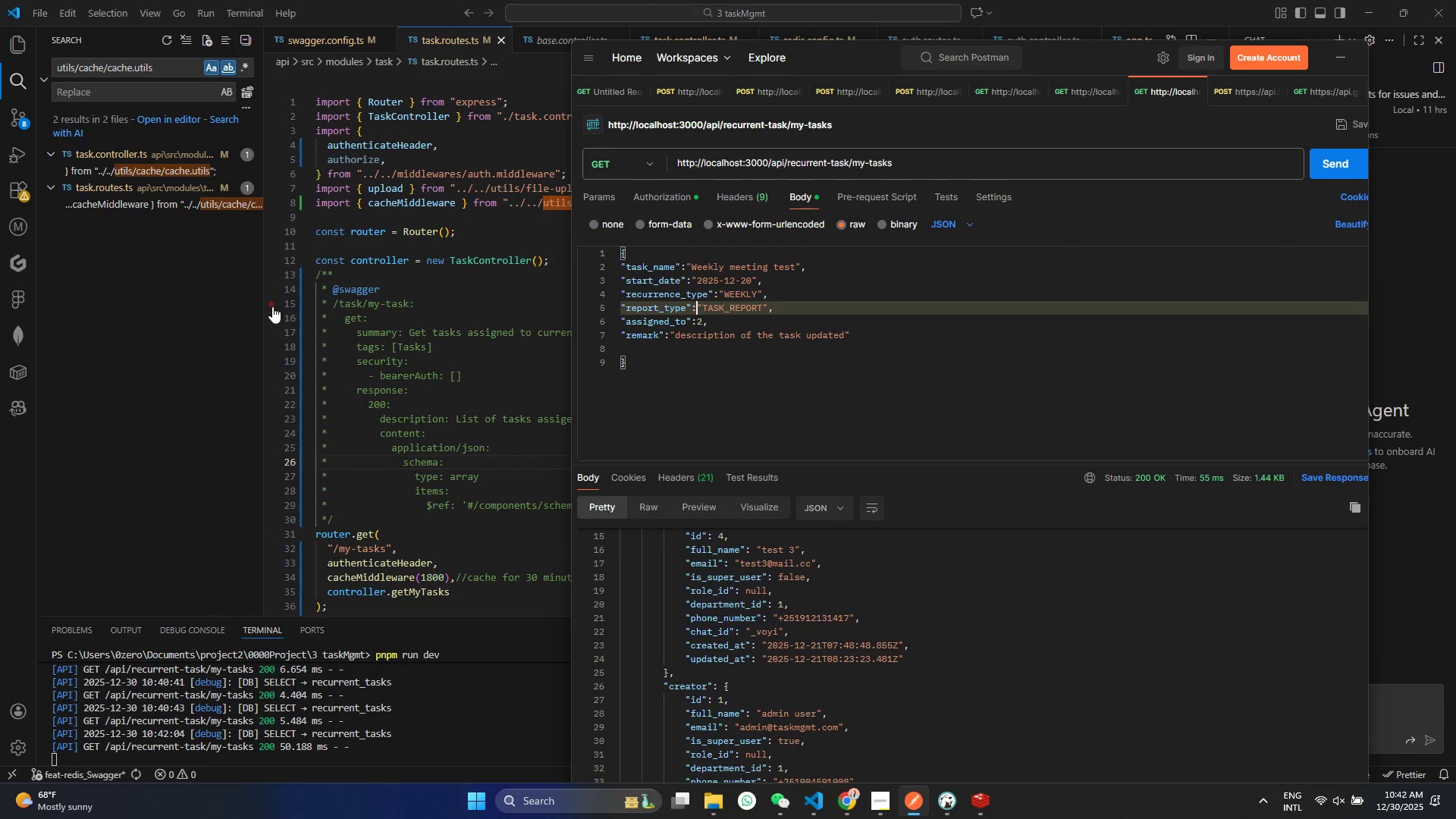 
left_click([406, 331])
 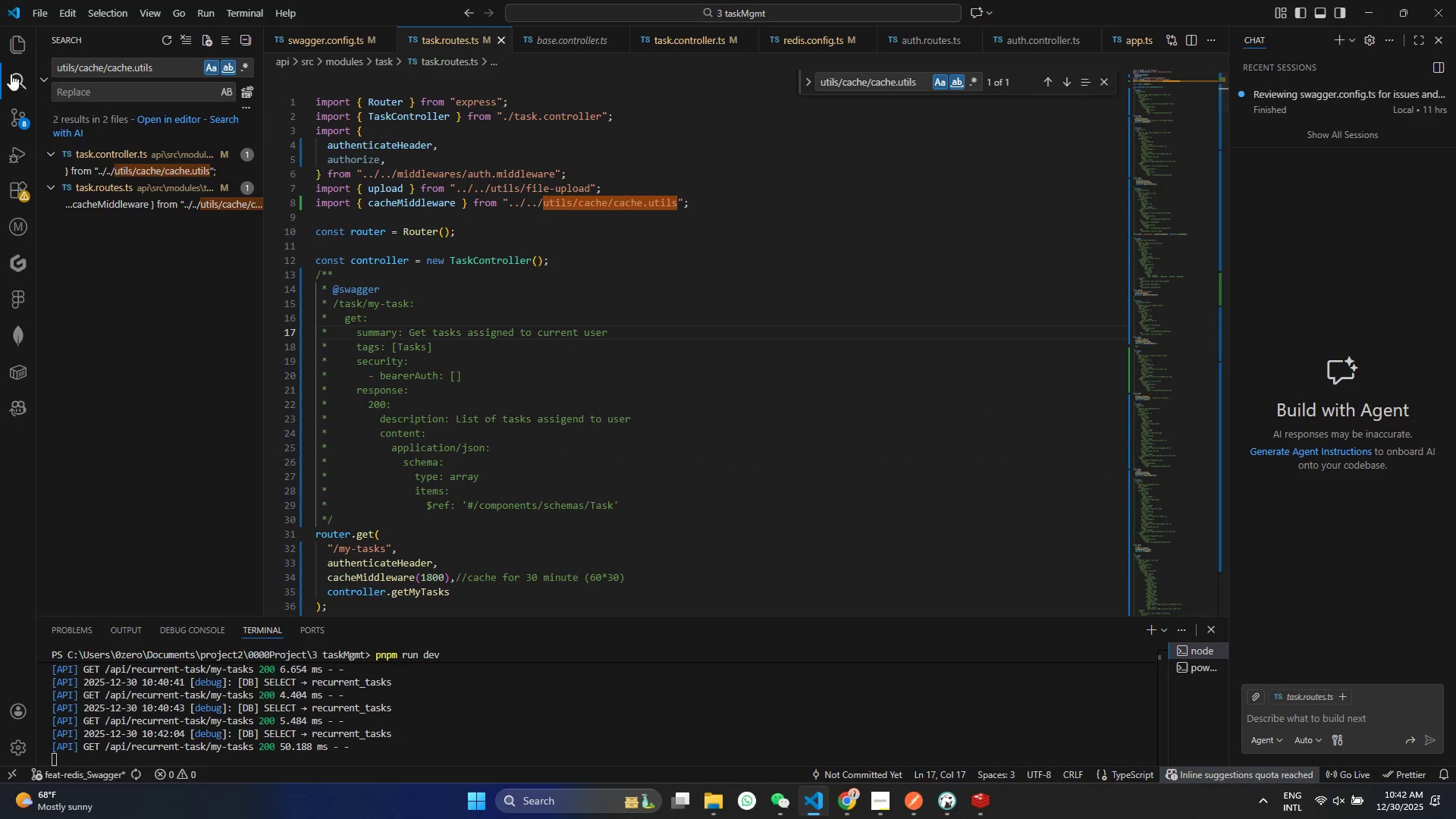 
left_click([11, 52])
 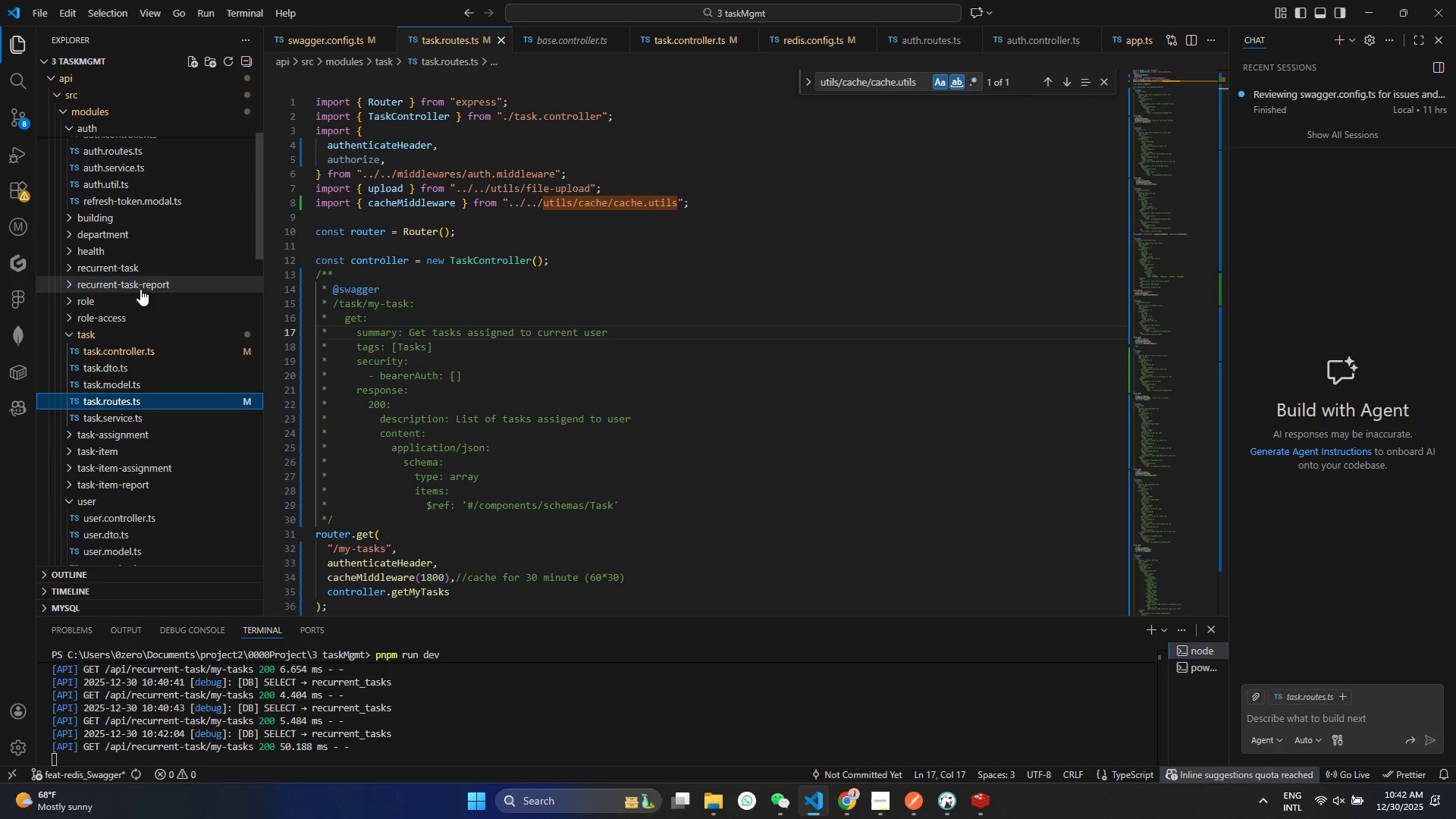 
scroll: coordinate [151, 322], scroll_direction: up, amount: 1.0
 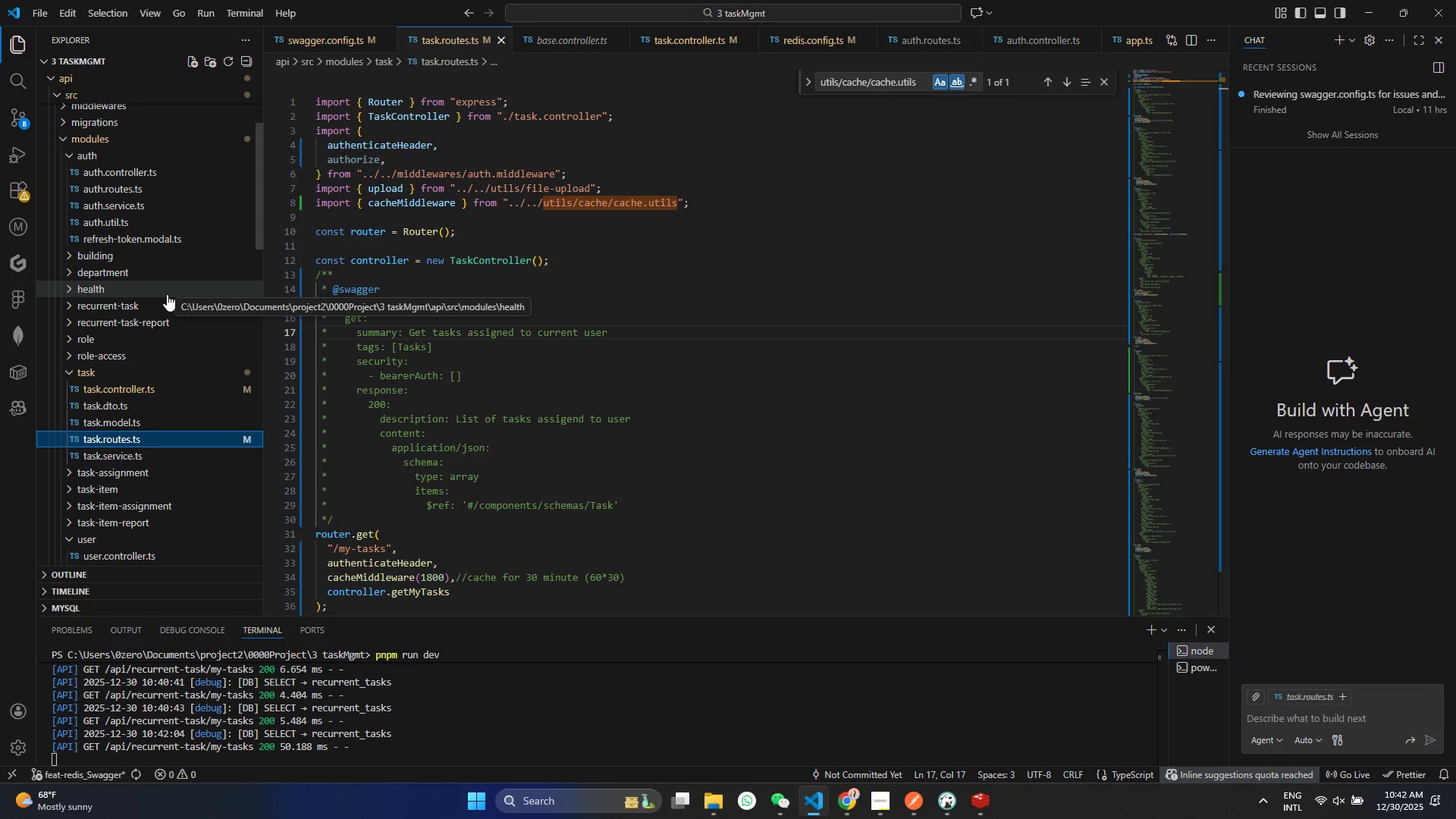 
wait(23.43)
 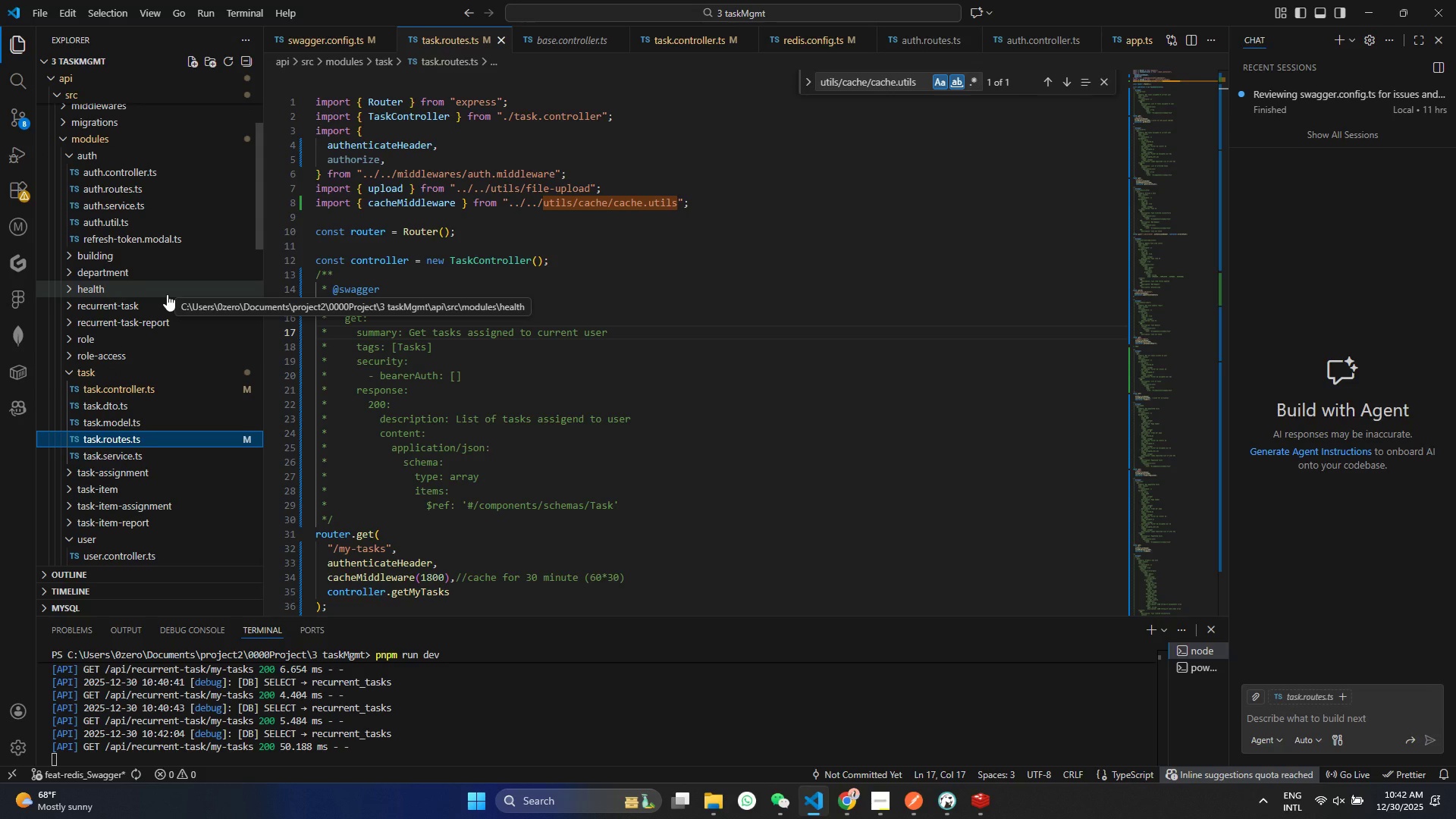 
scroll: coordinate [128, 474], scroll_direction: down, amount: 14.0
 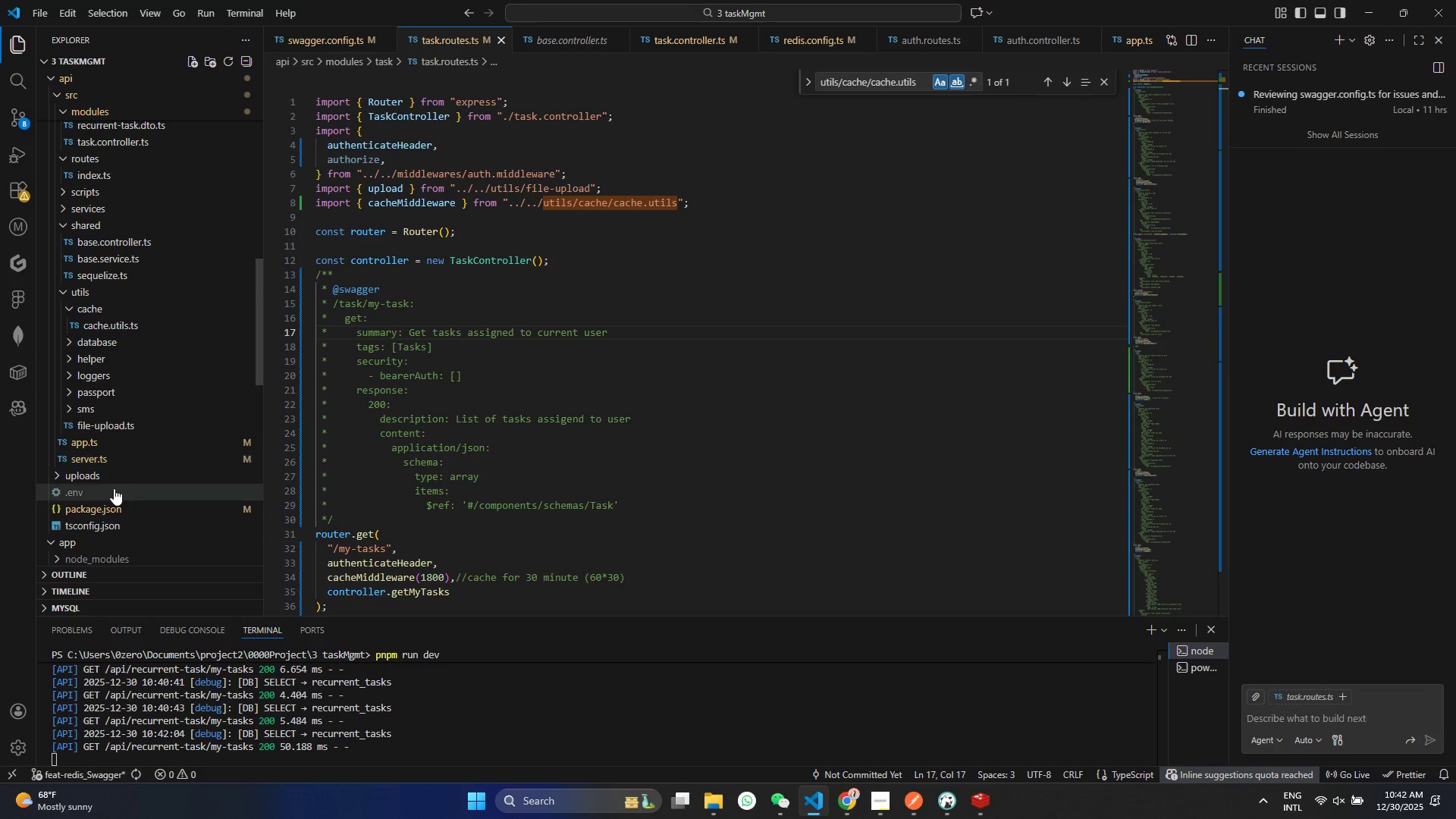 
left_click([114, 489])
 